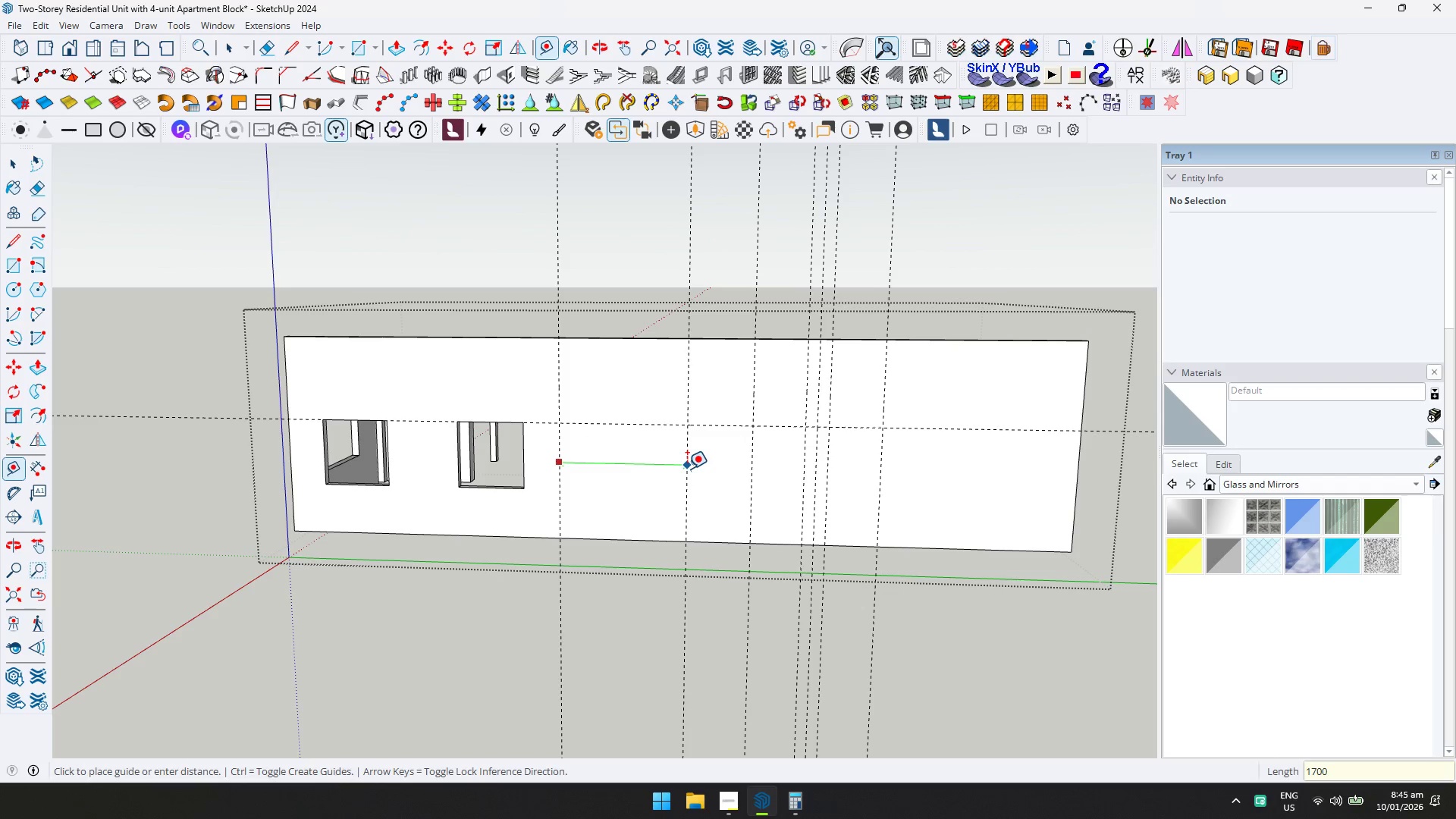 
key(Enter)
 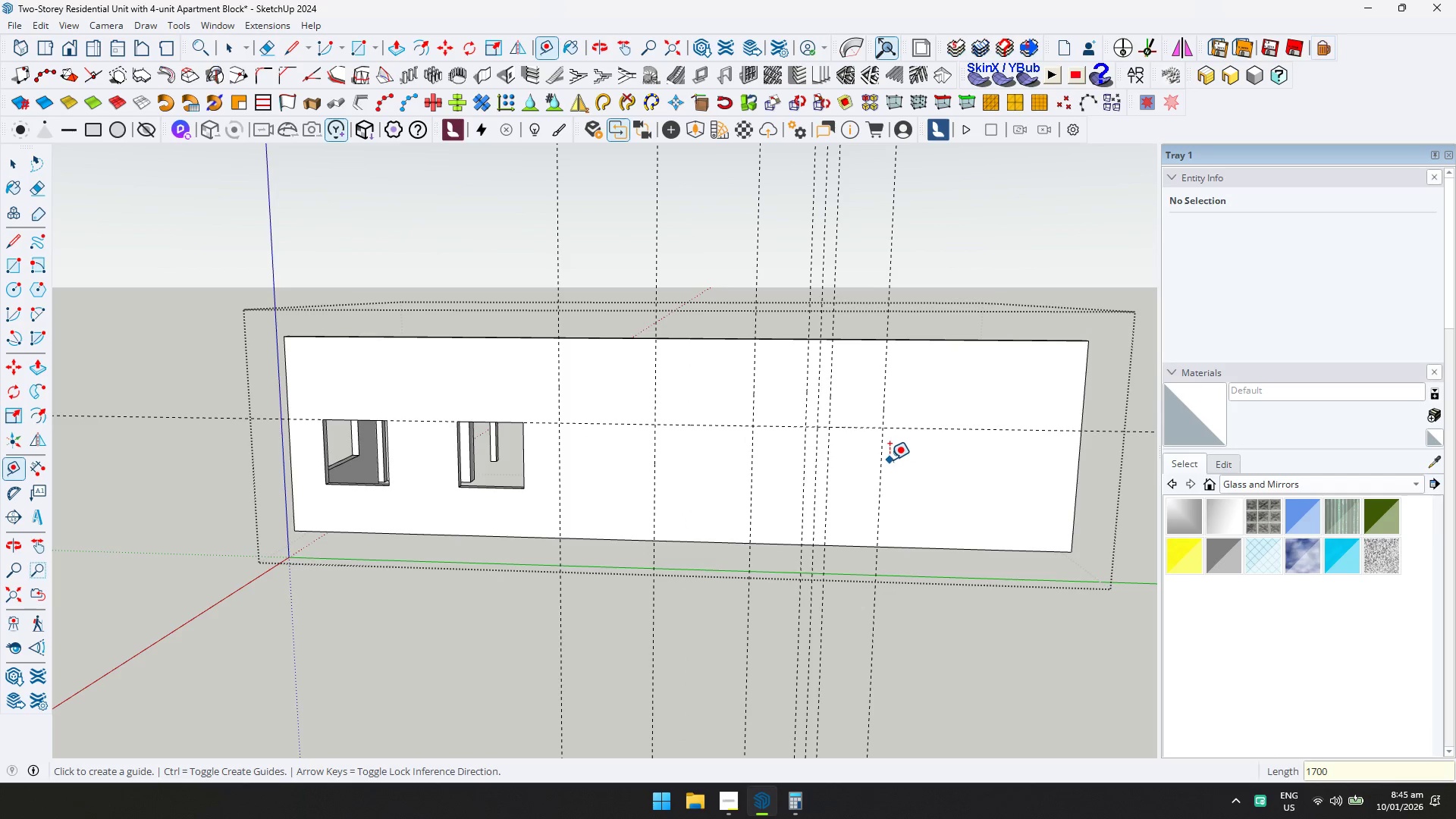 
left_click([883, 457])
 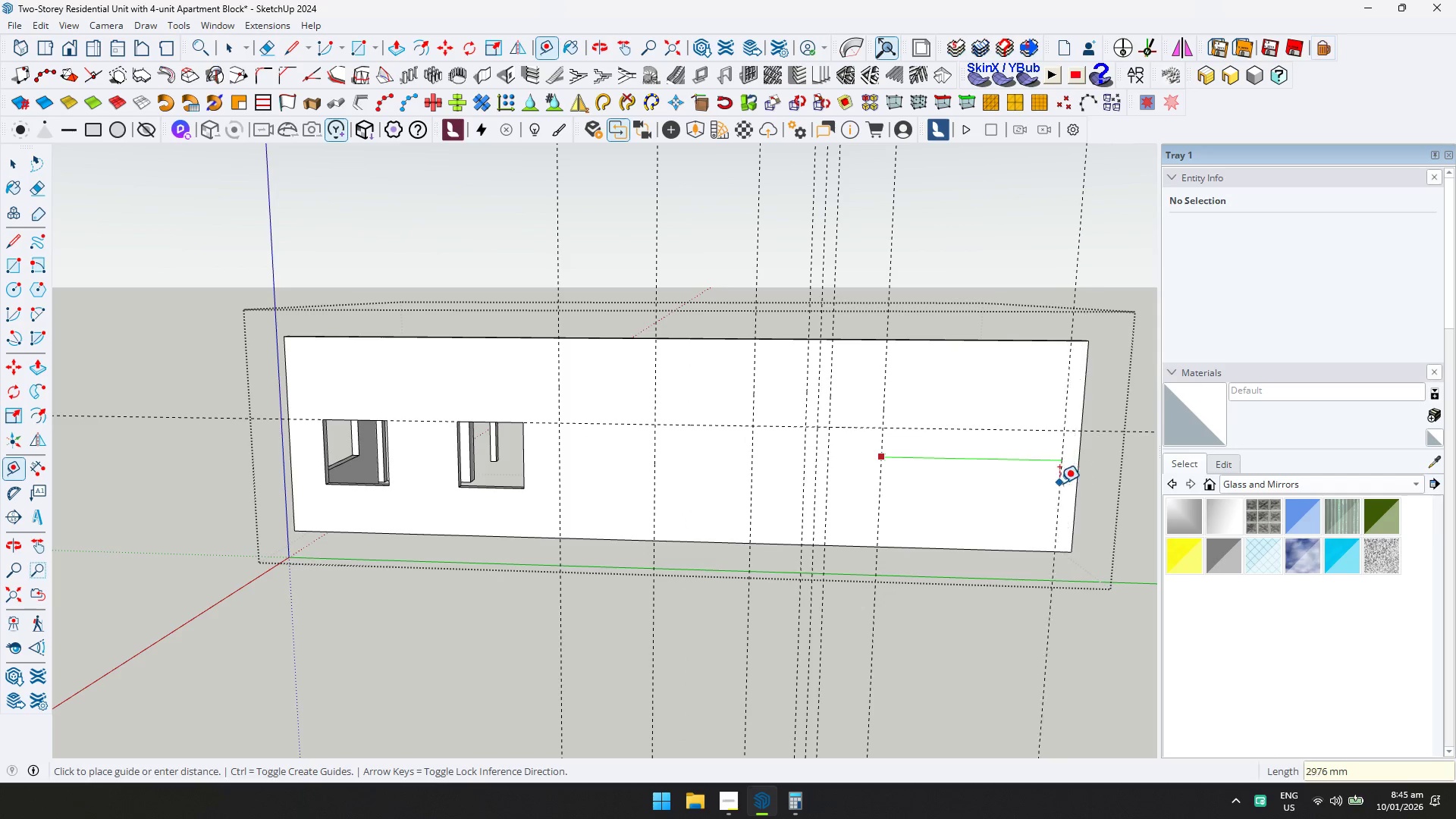 
type(1700)
 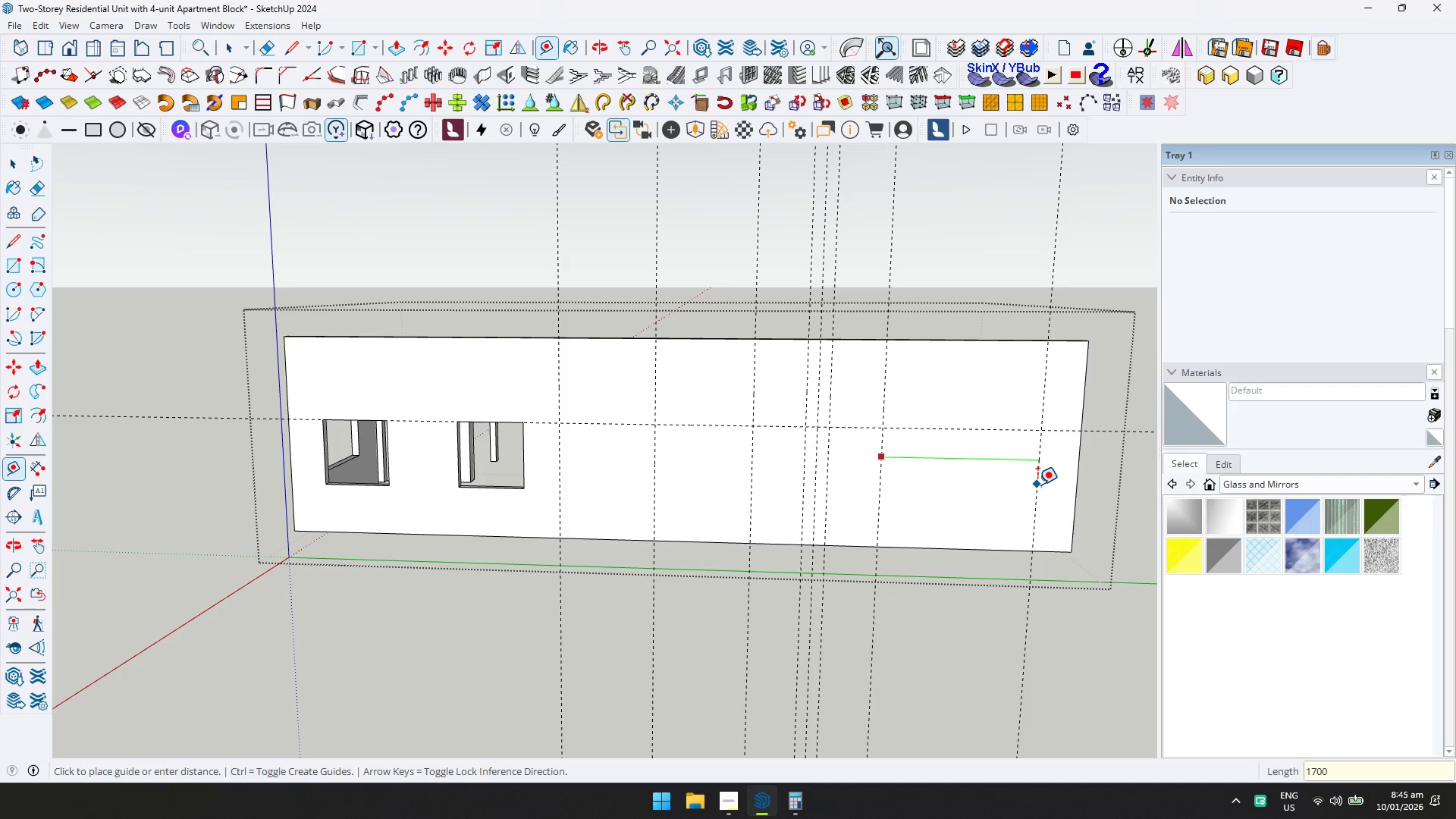 
key(Enter)
 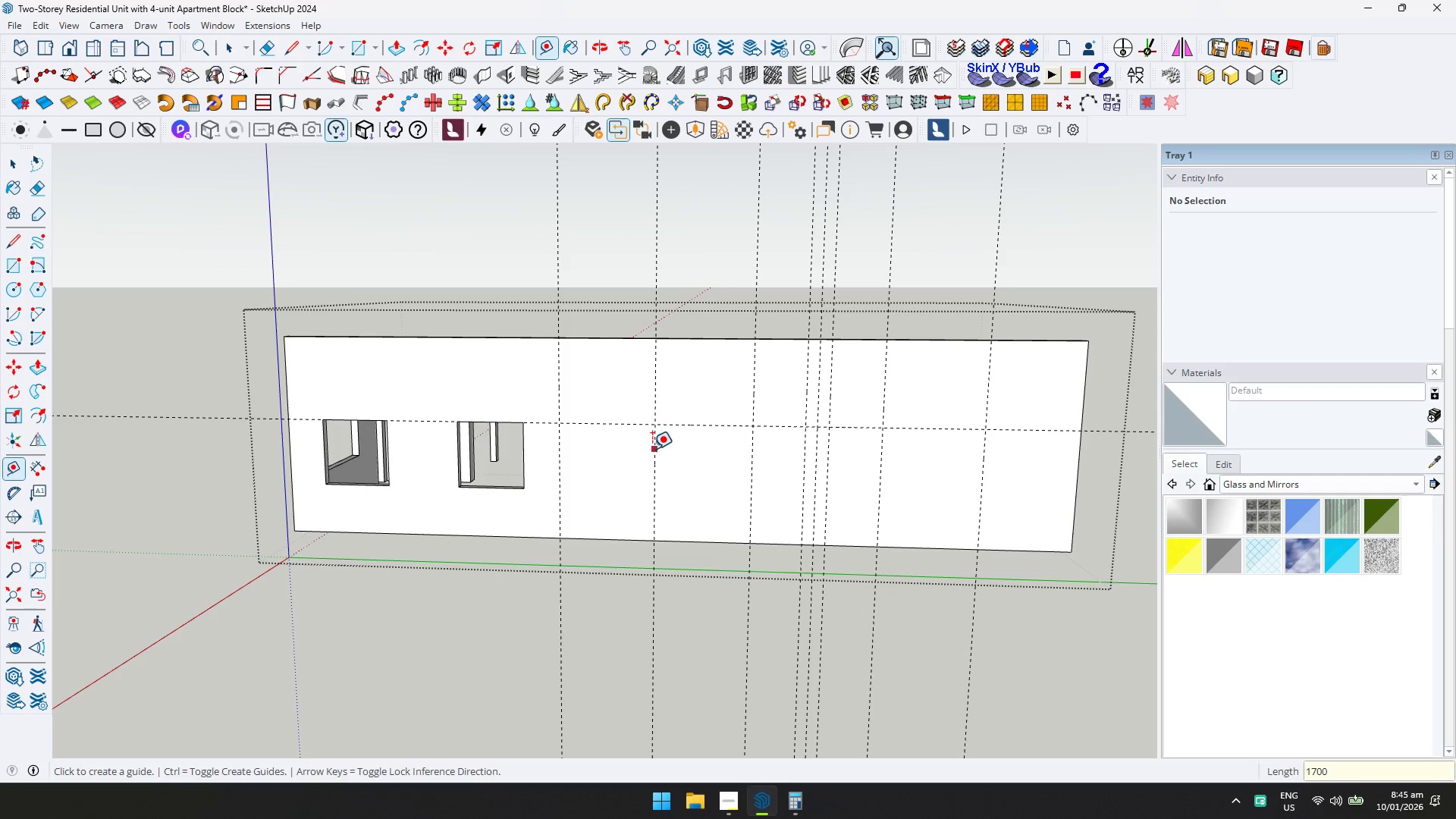 
left_click([653, 449])
 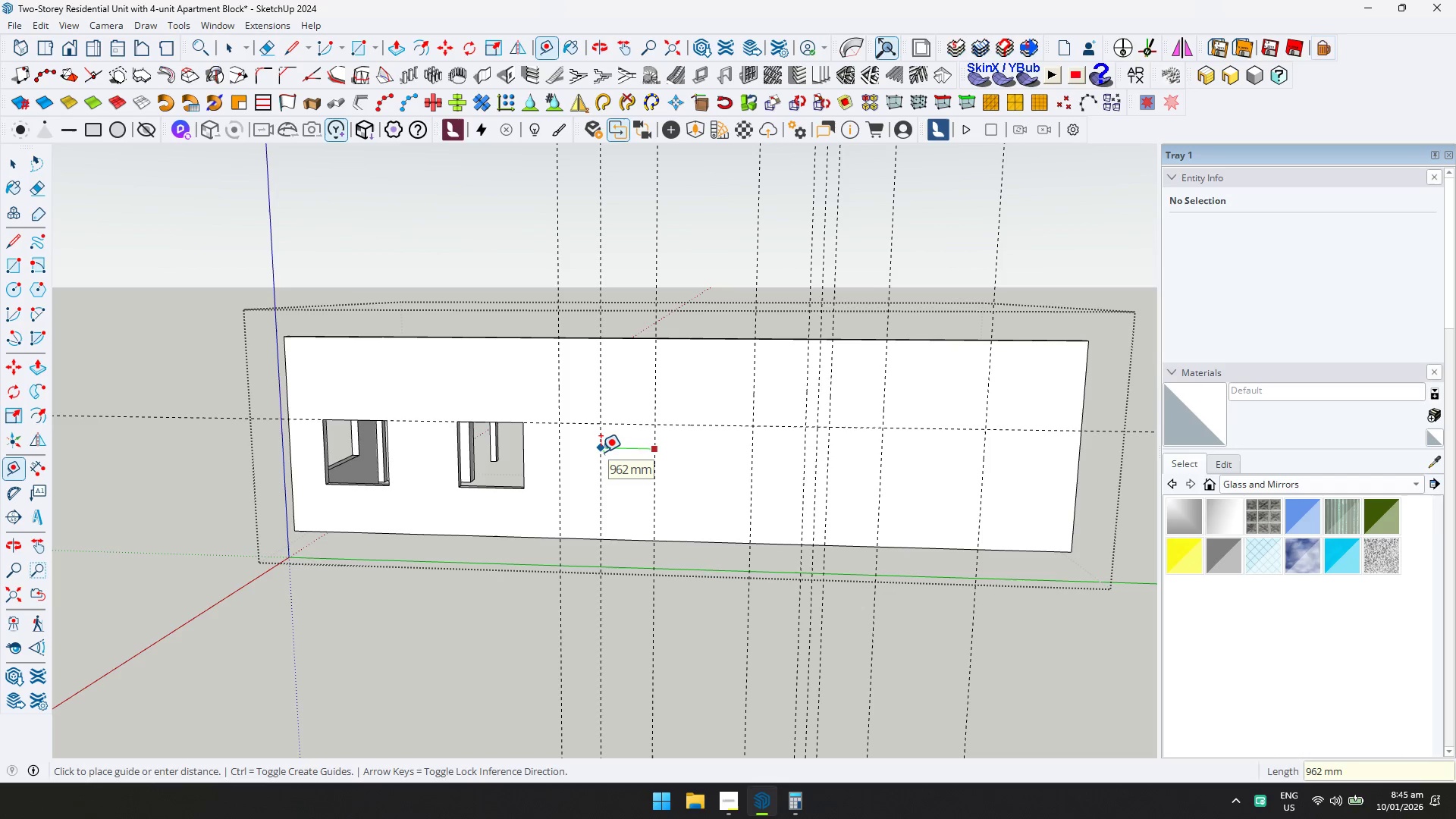 
type(600)
 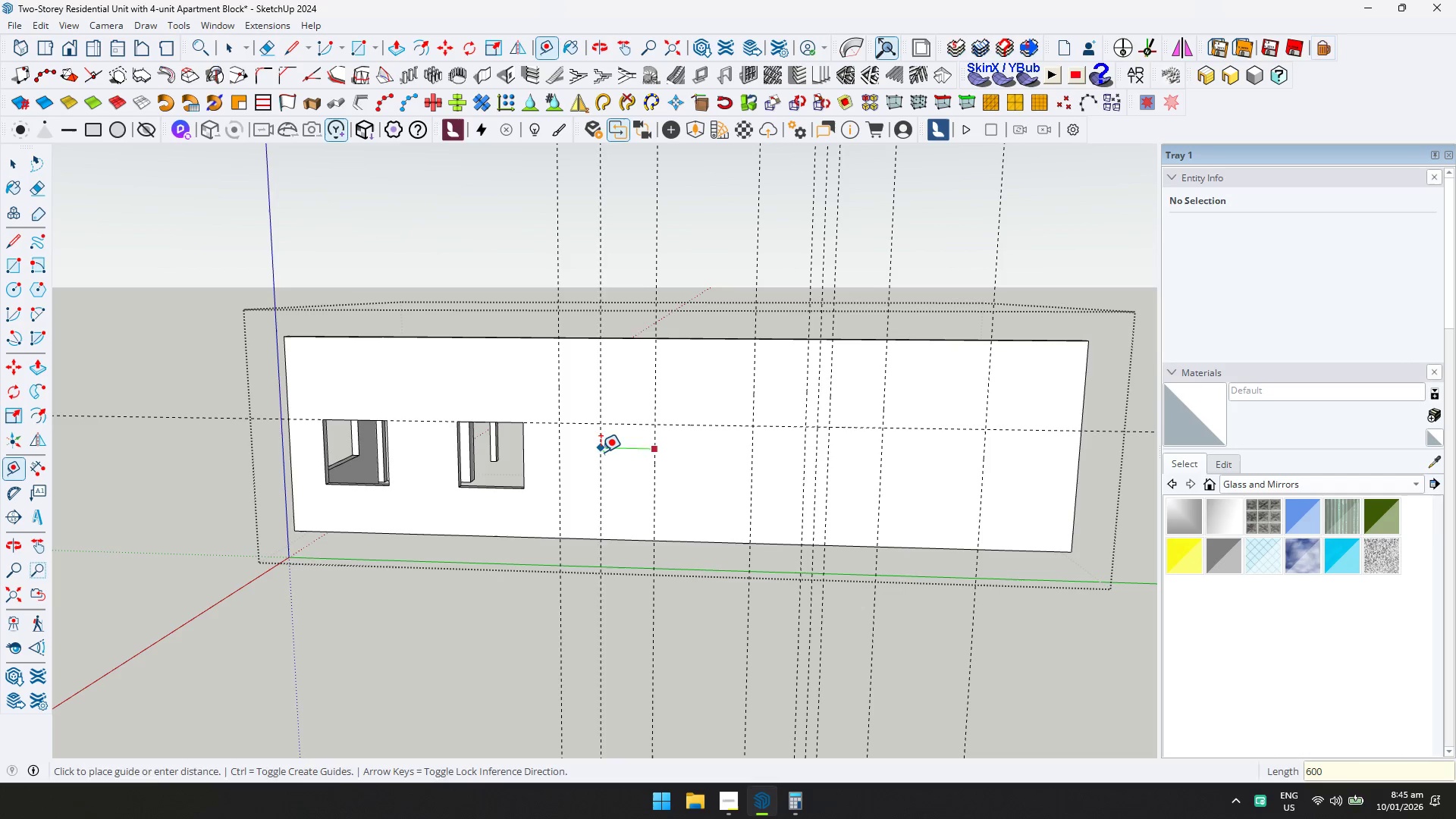 
key(Enter)
 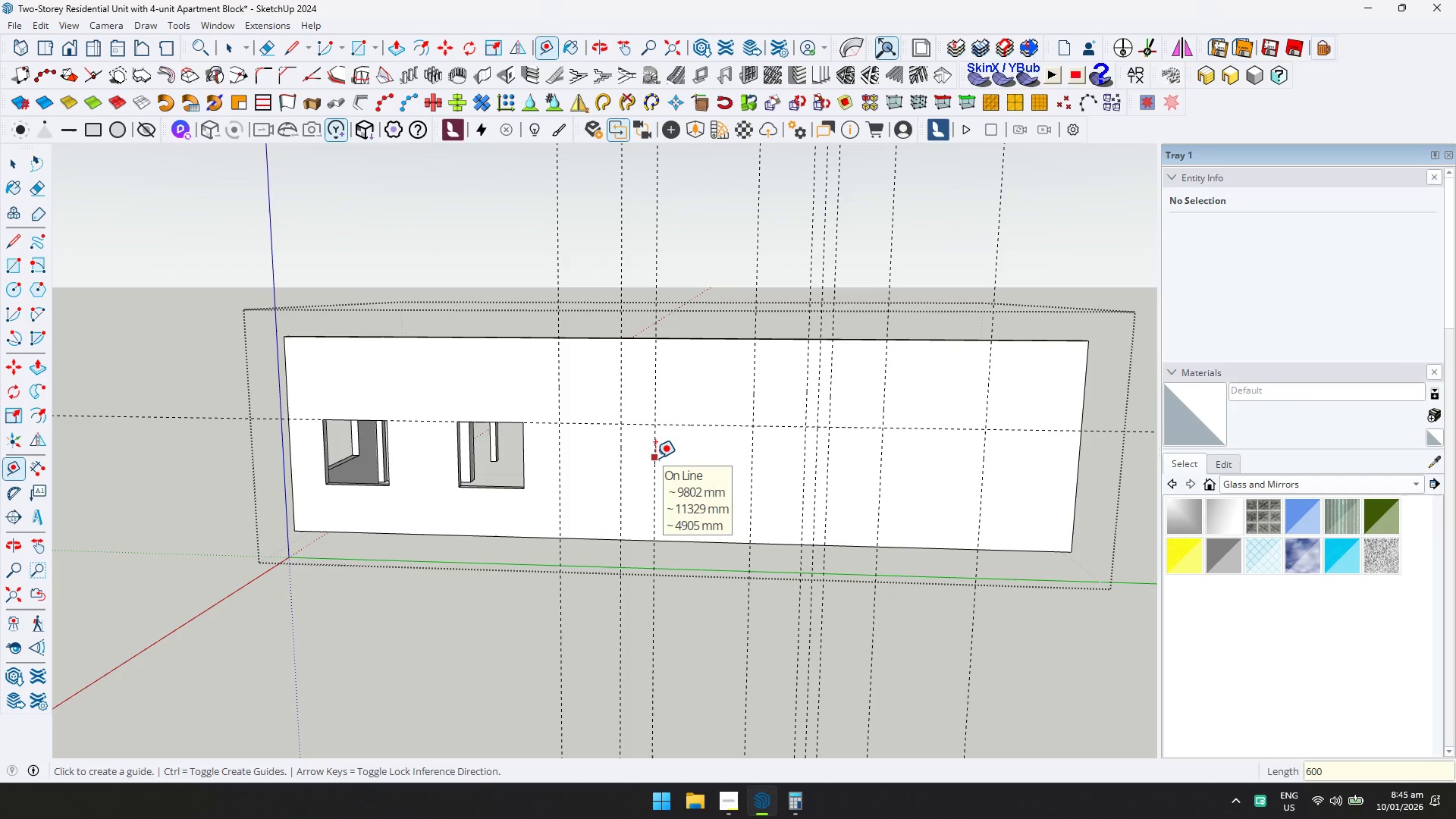 
key(Control+ControlLeft)
 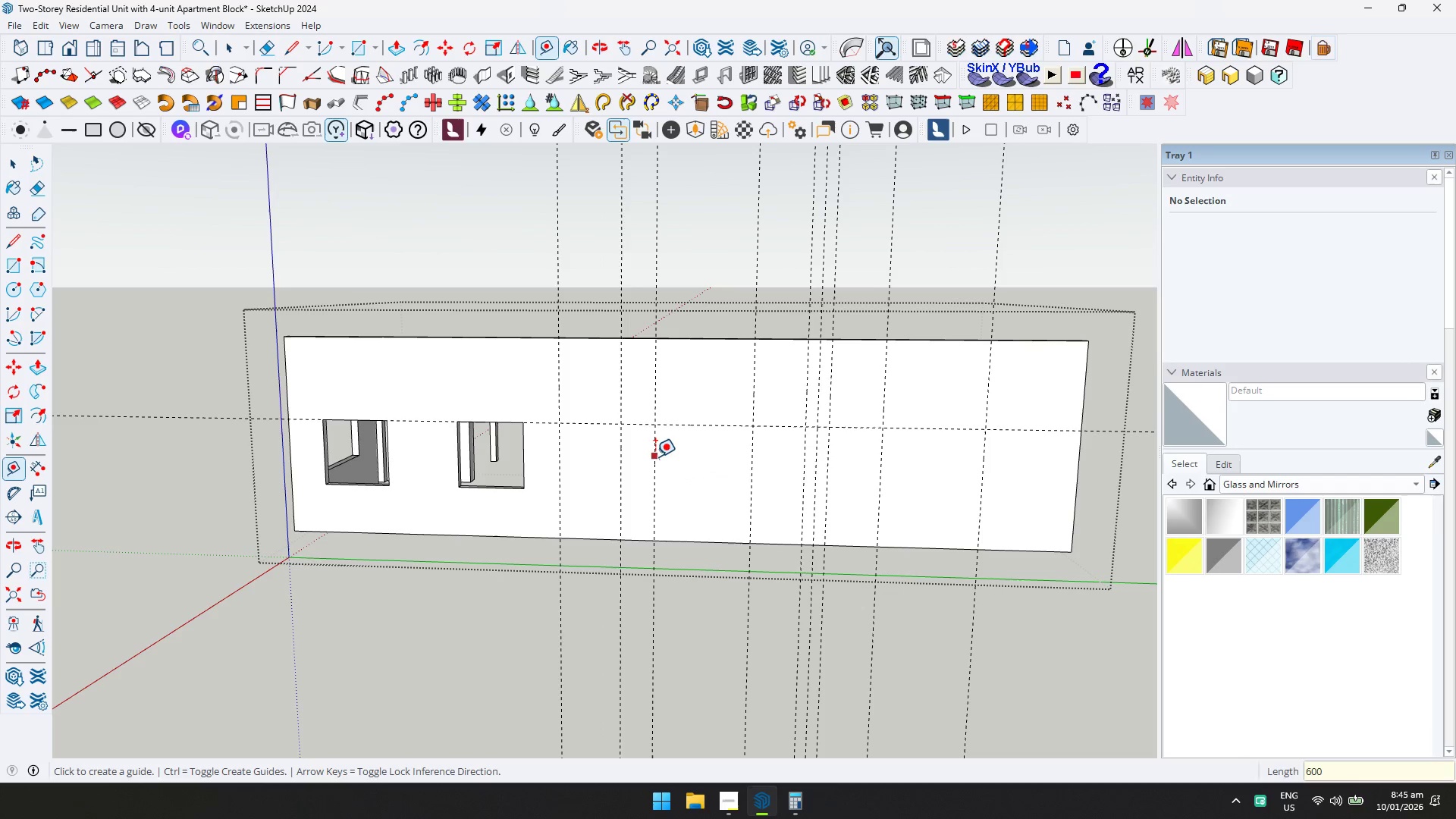 
key(Control+Z)
 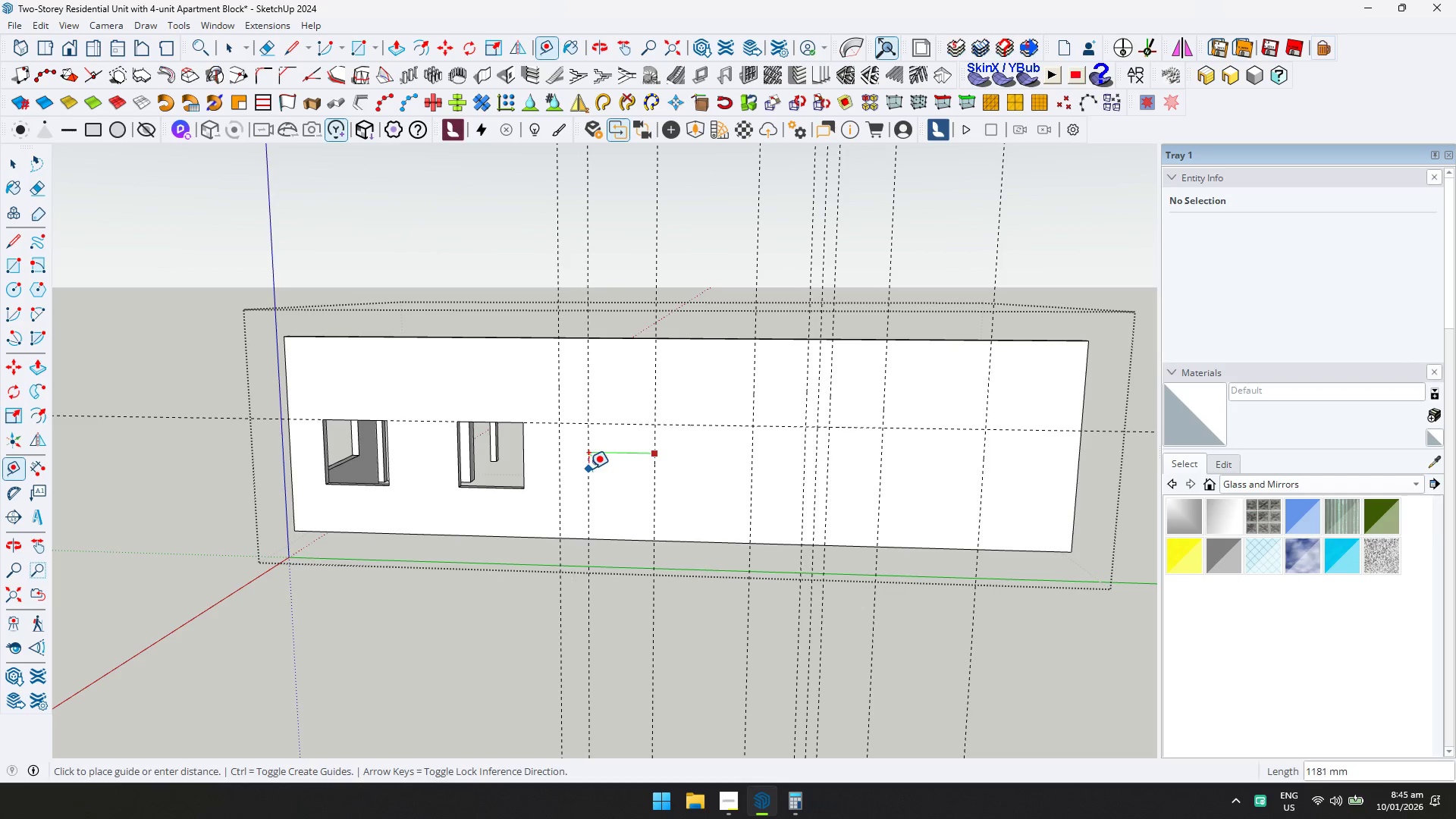 
type(800)
 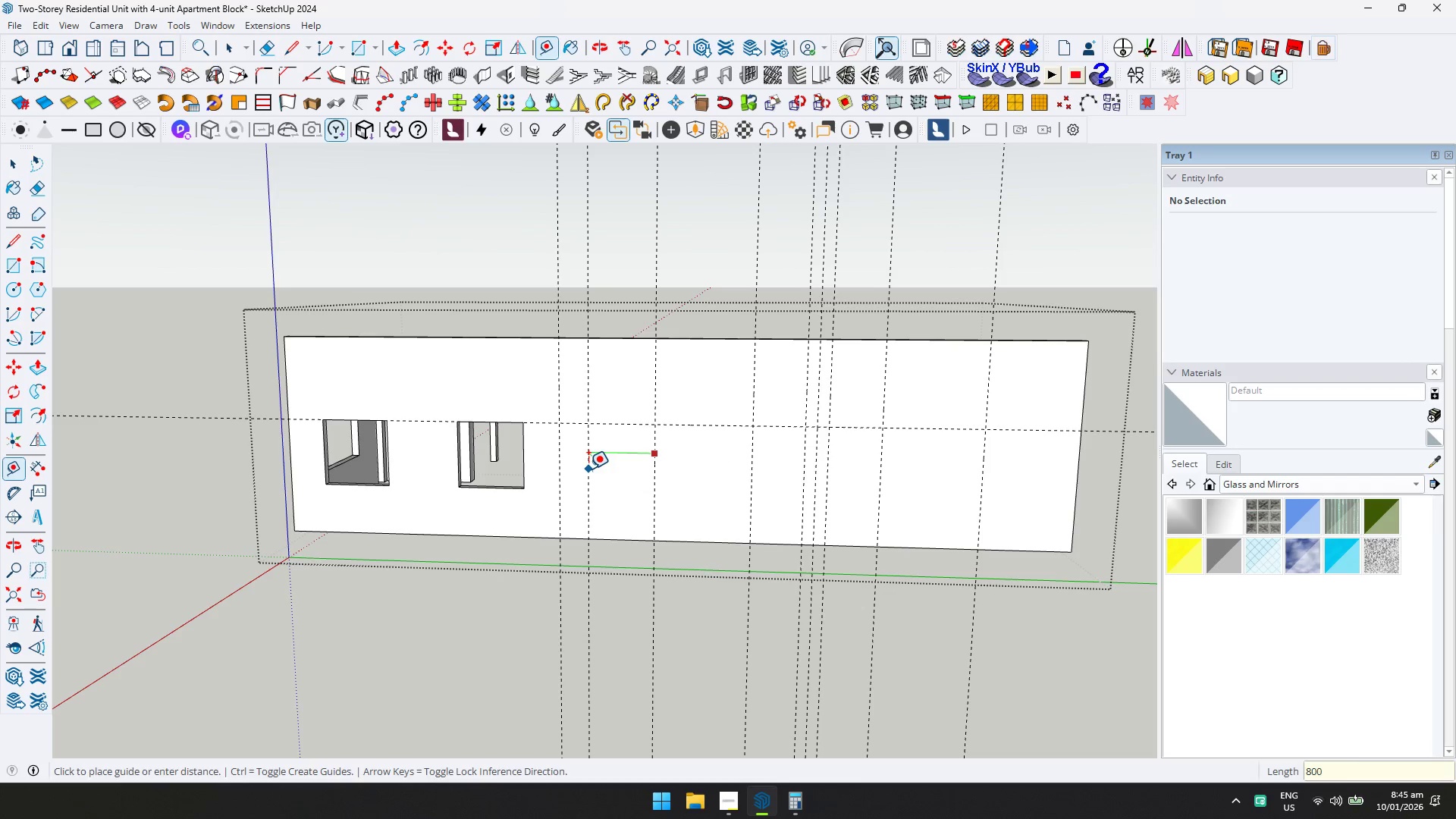 
key(Enter)
 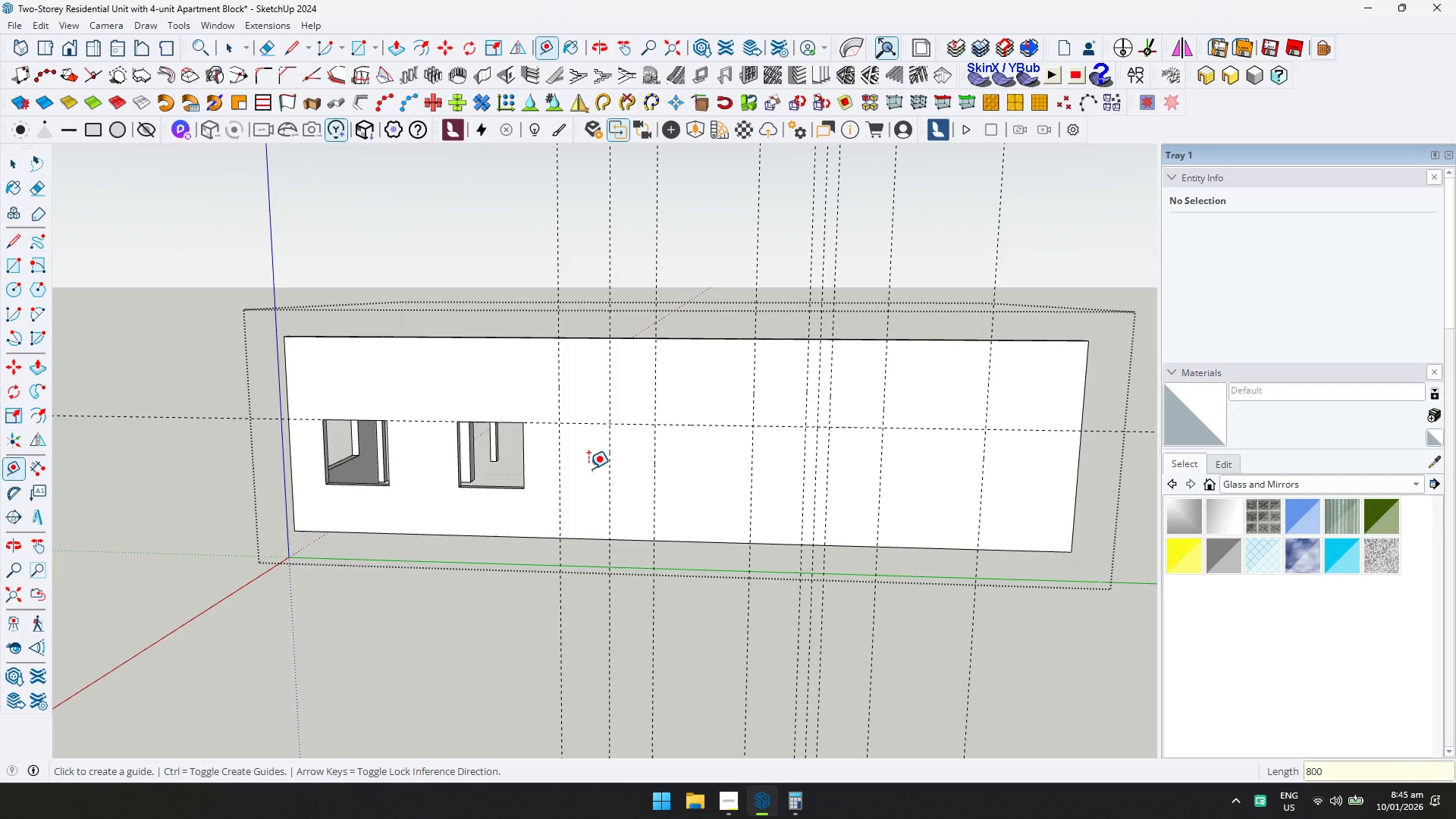 
key(Control+ControlLeft)
 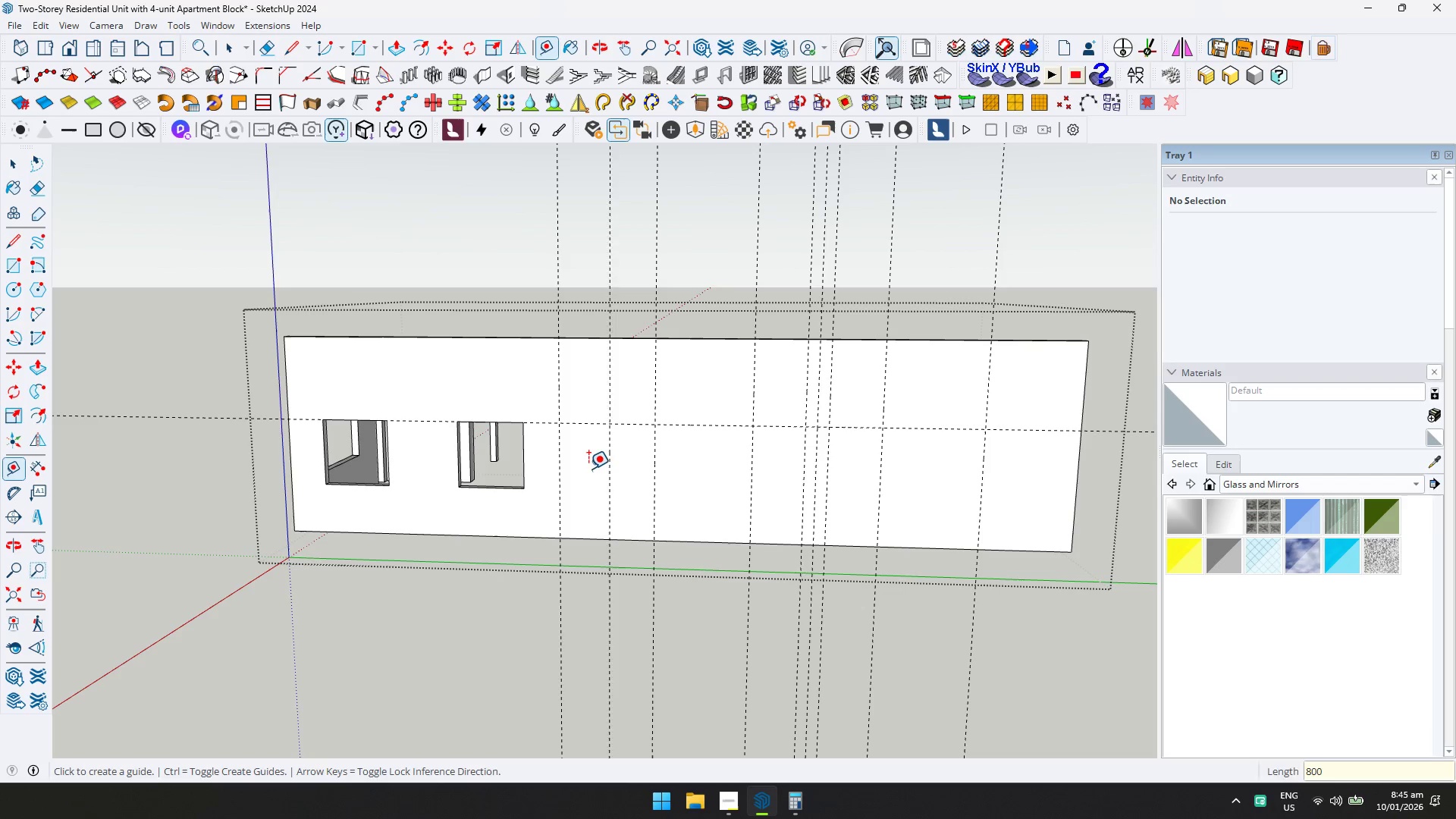 
key(Control+Z)
 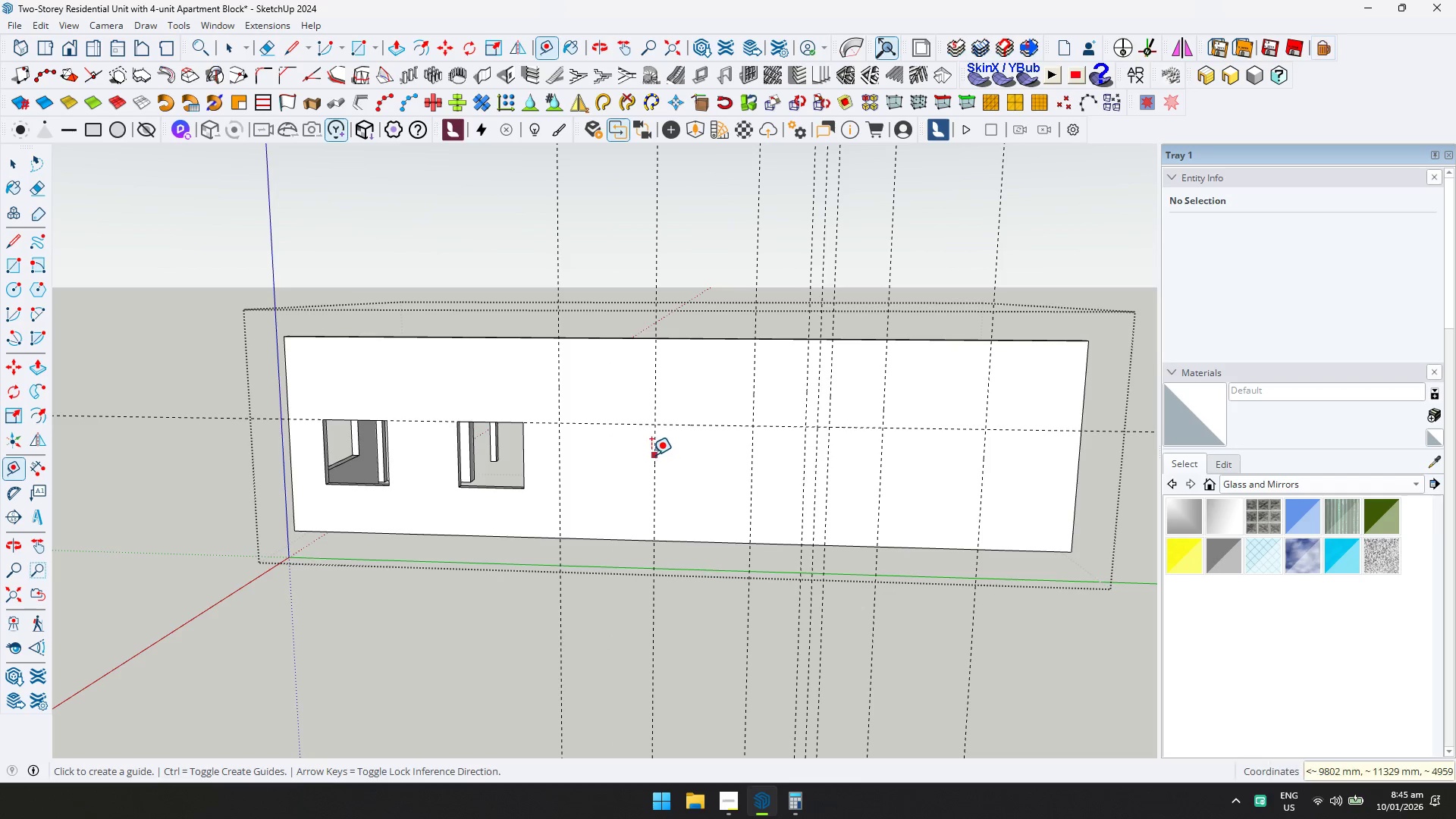 
left_click([653, 455])
 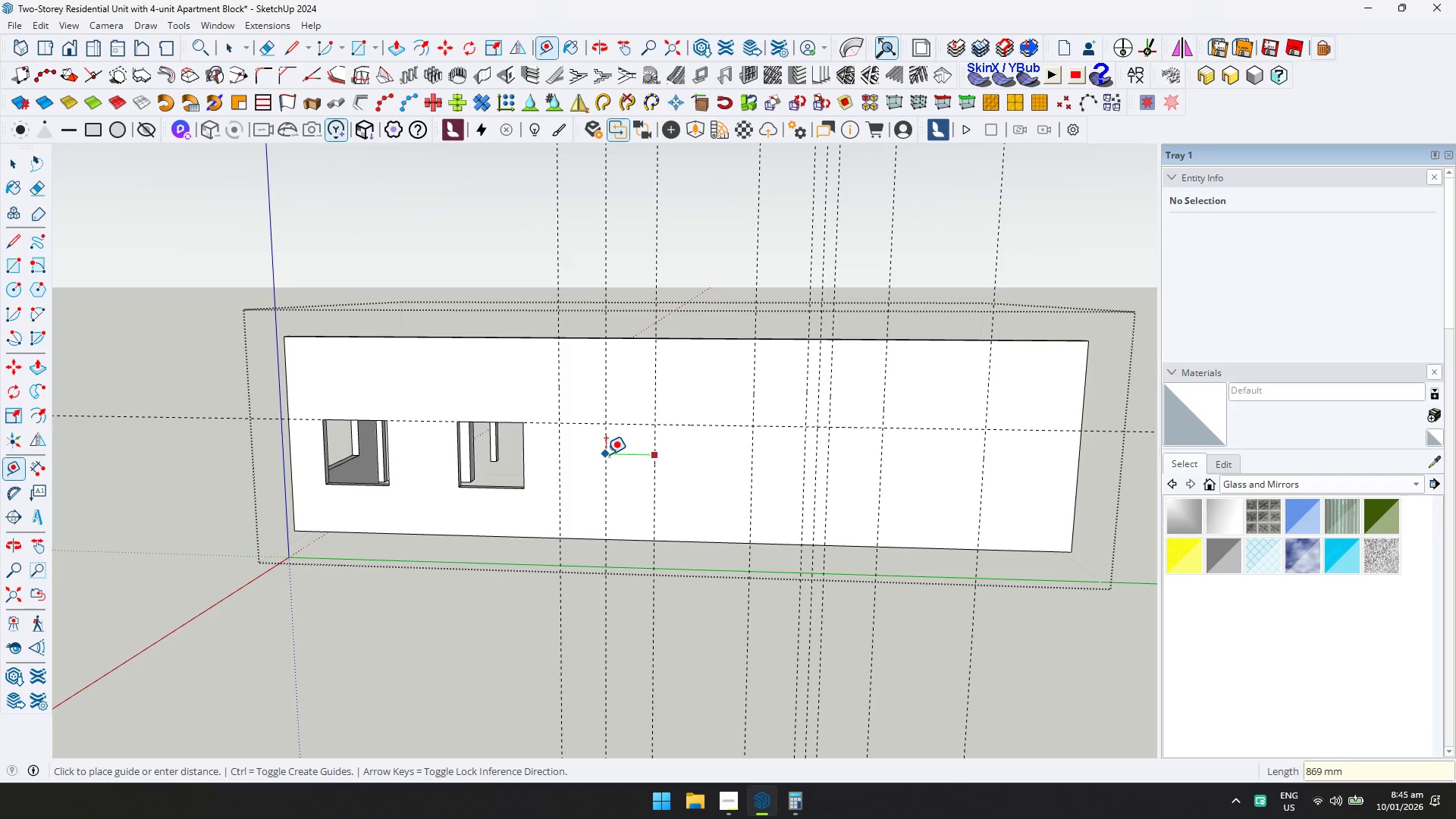 
type(1000)
 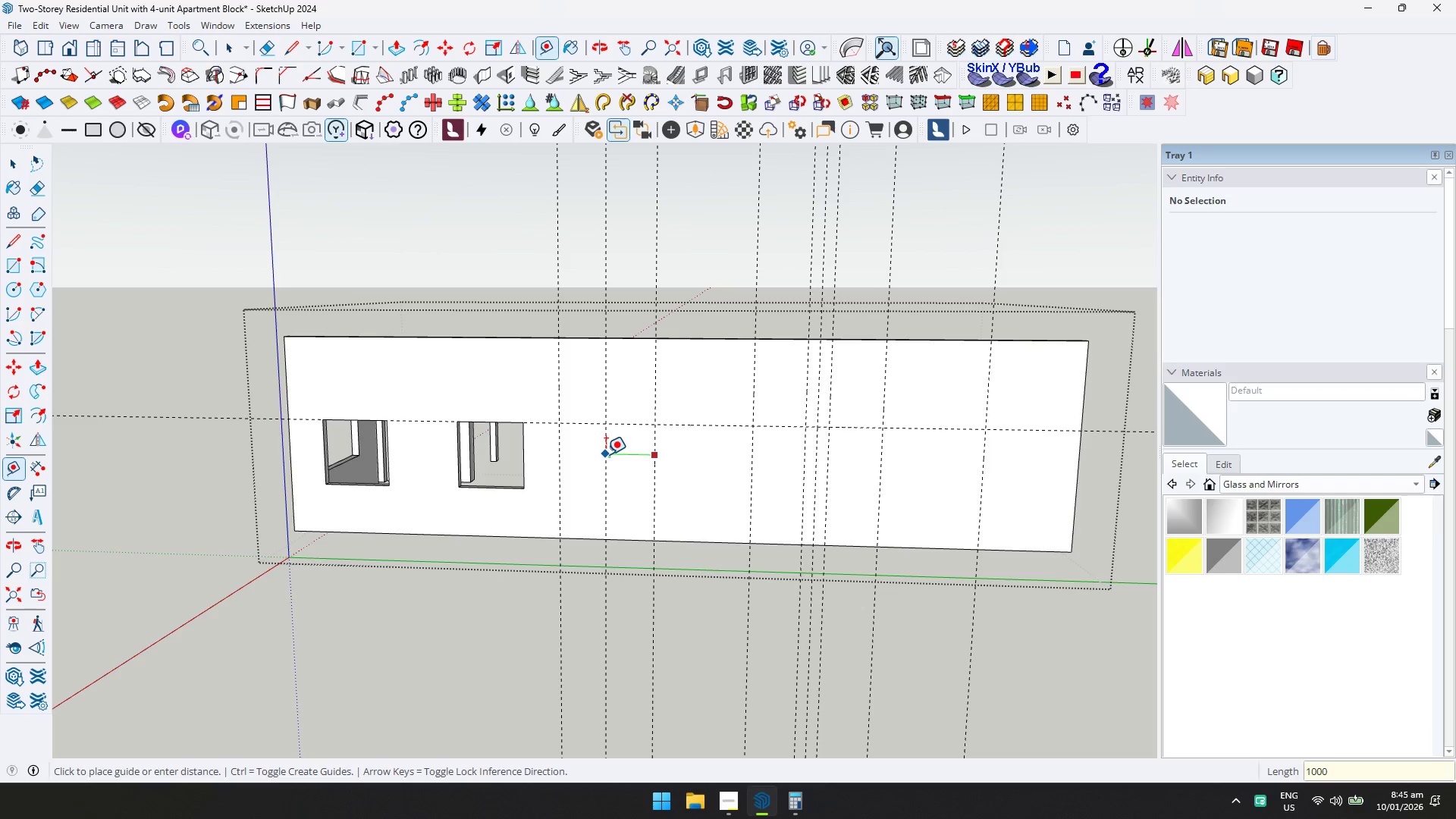 
key(Enter)
 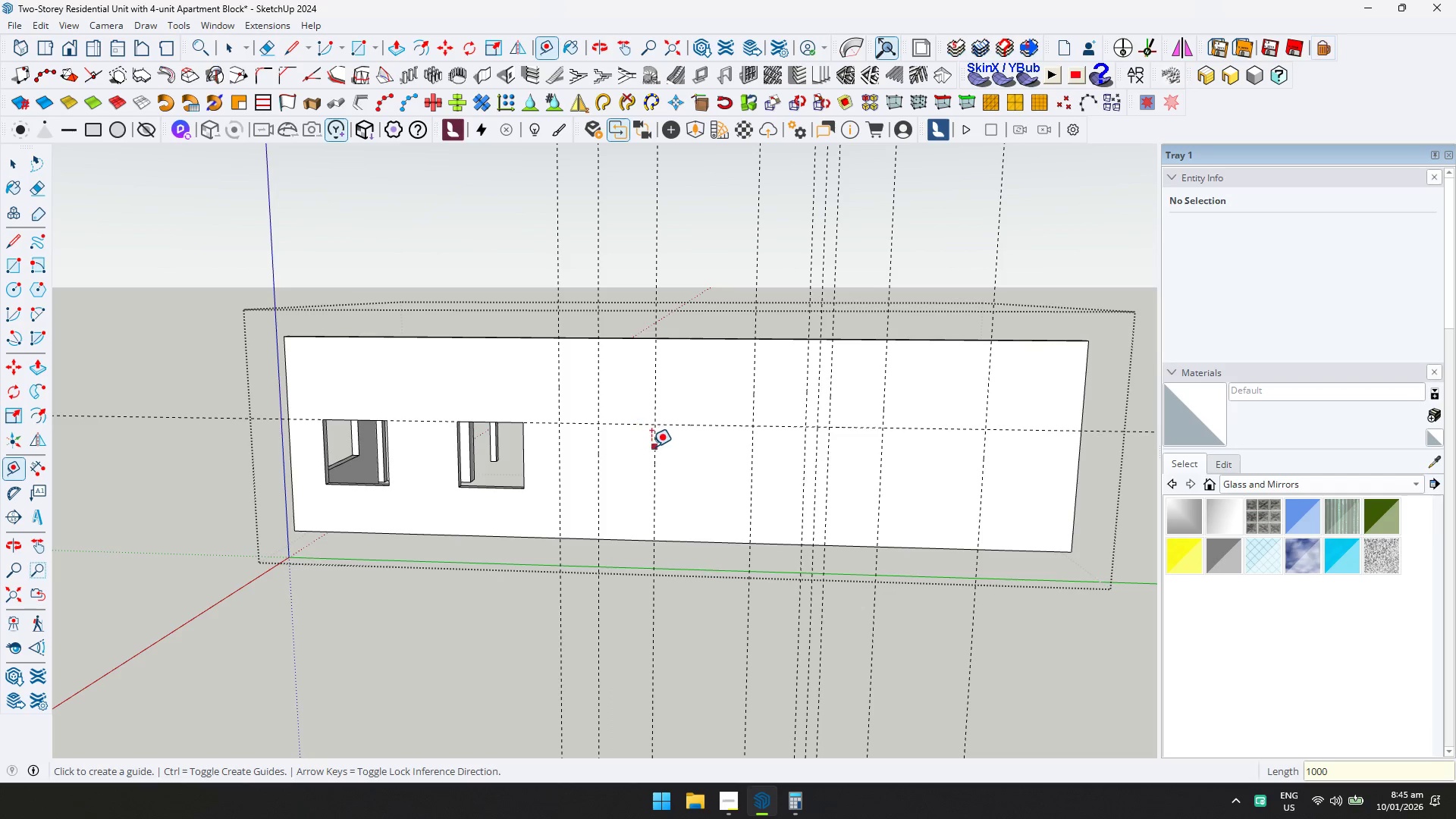 
left_click([657, 448])
 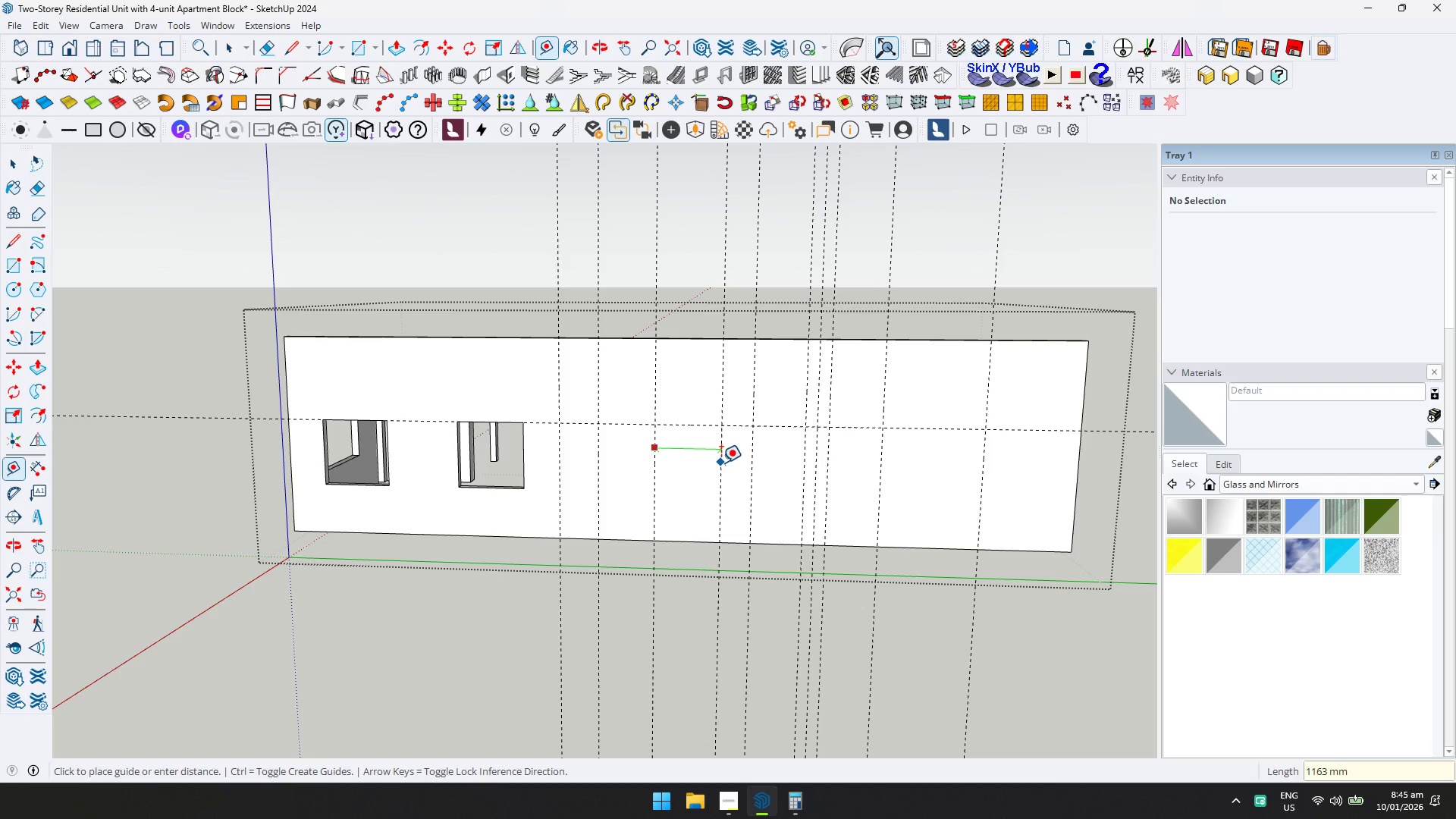 
type(1000)
 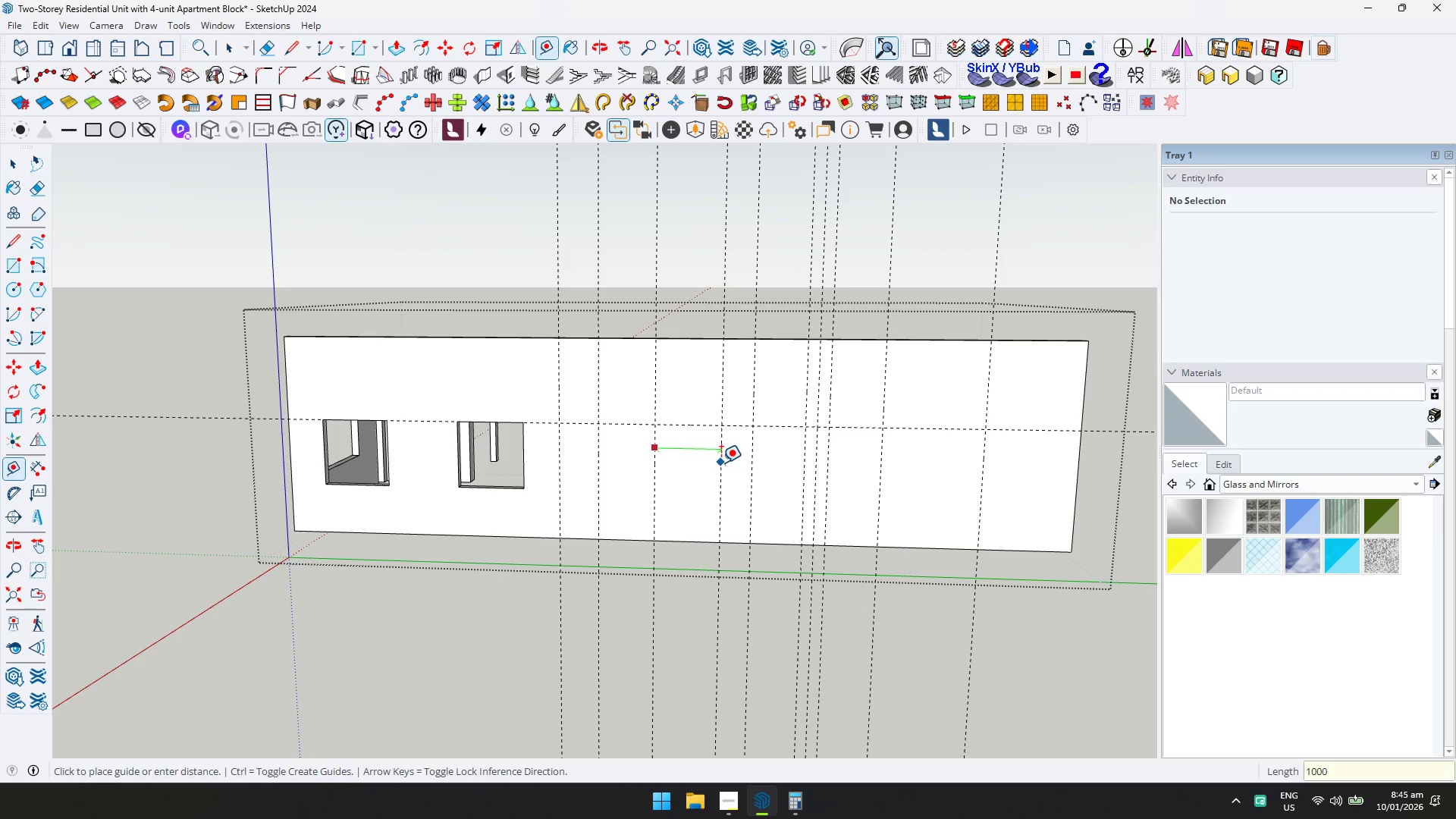 
key(Enter)
 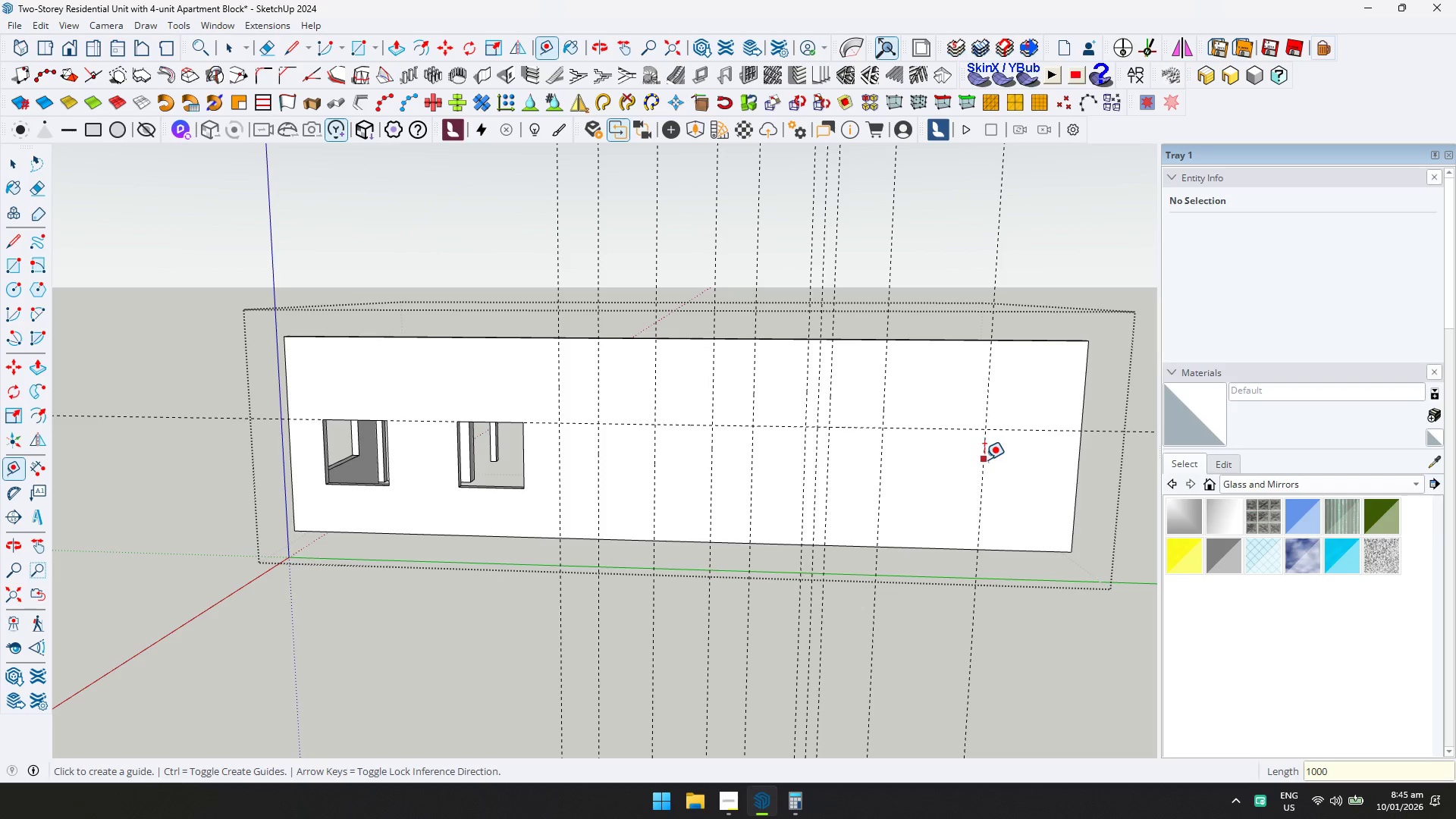 
type(1000)
 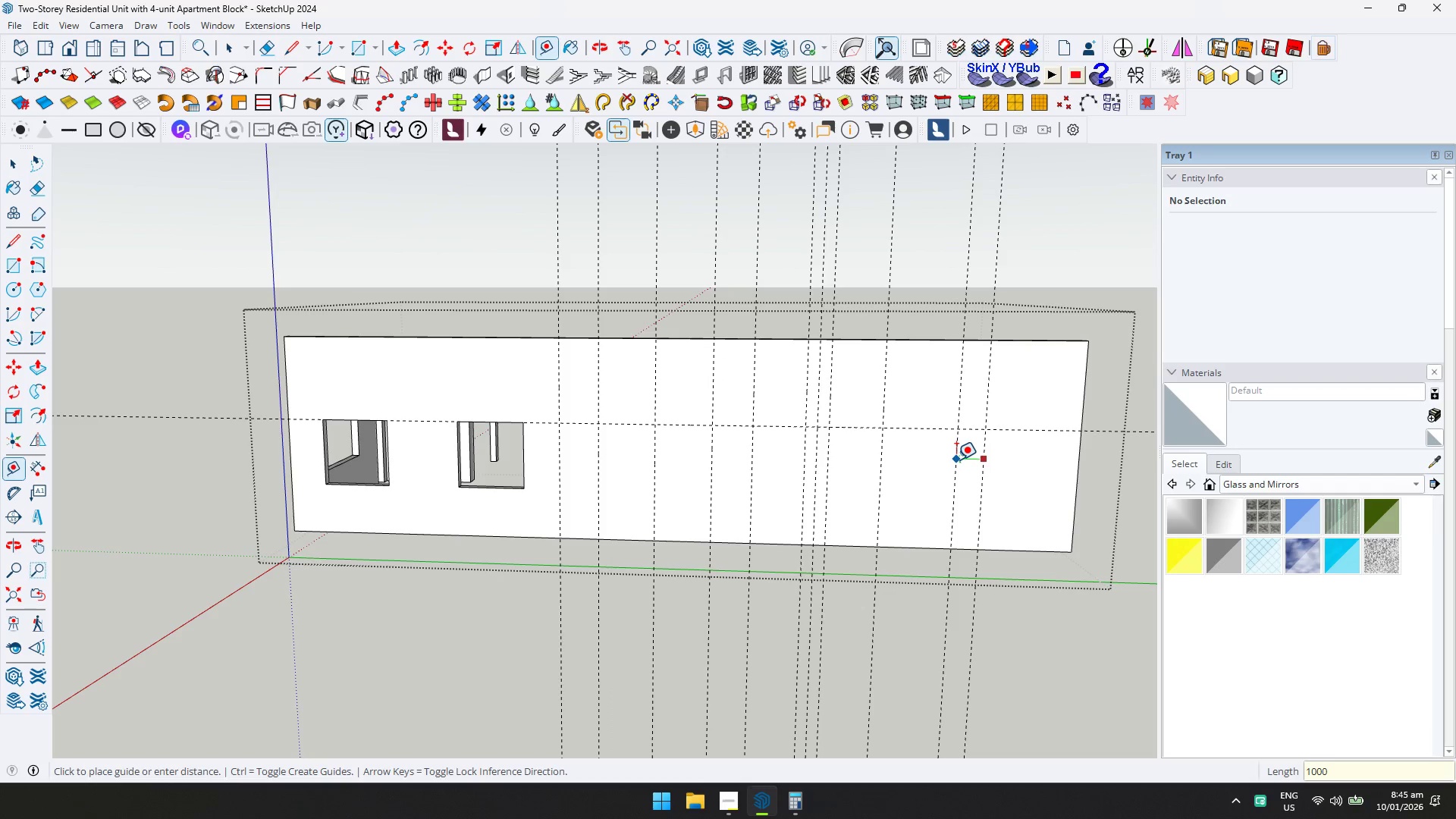 
key(Enter)
 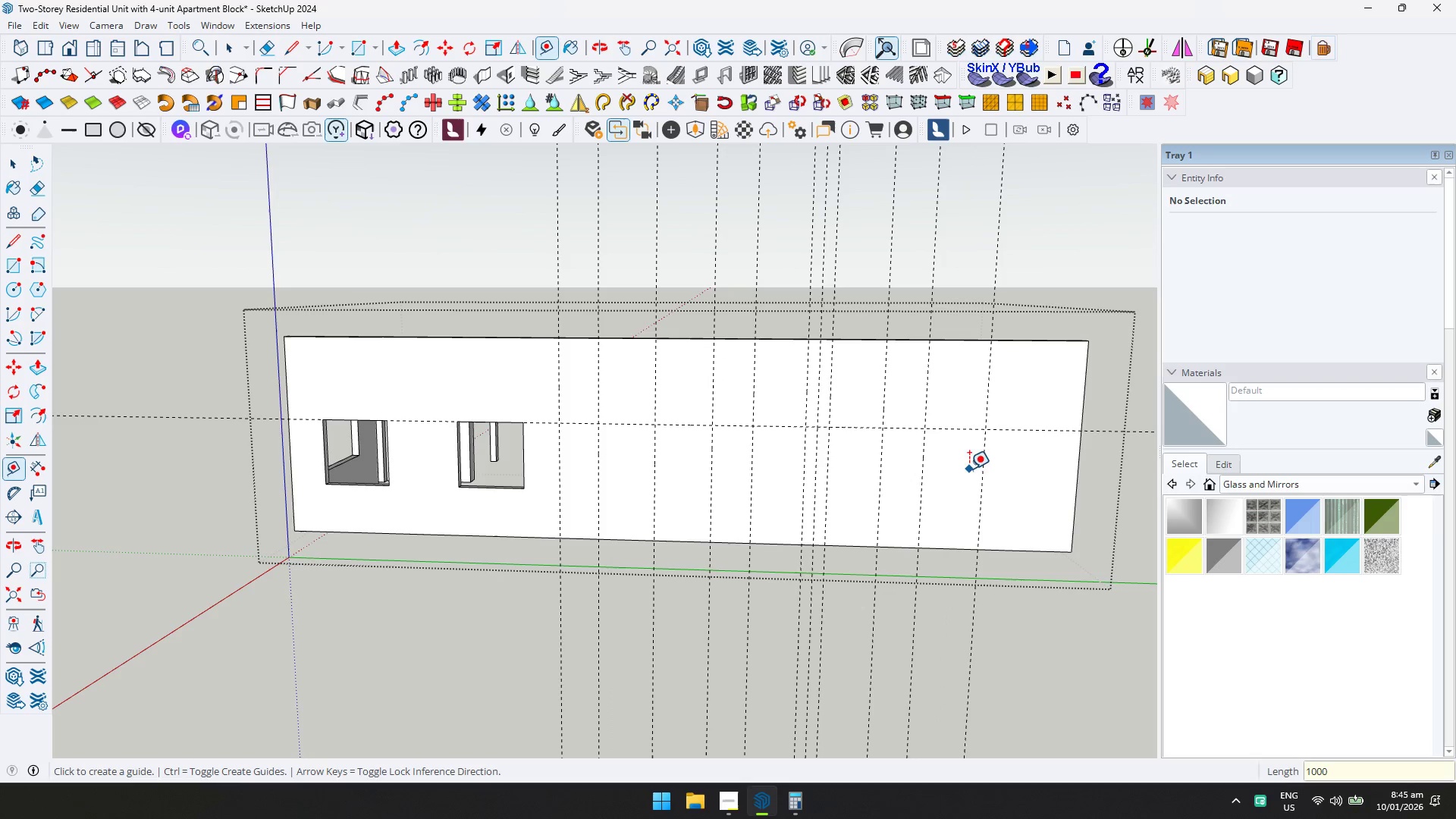 
left_click([982, 472])
 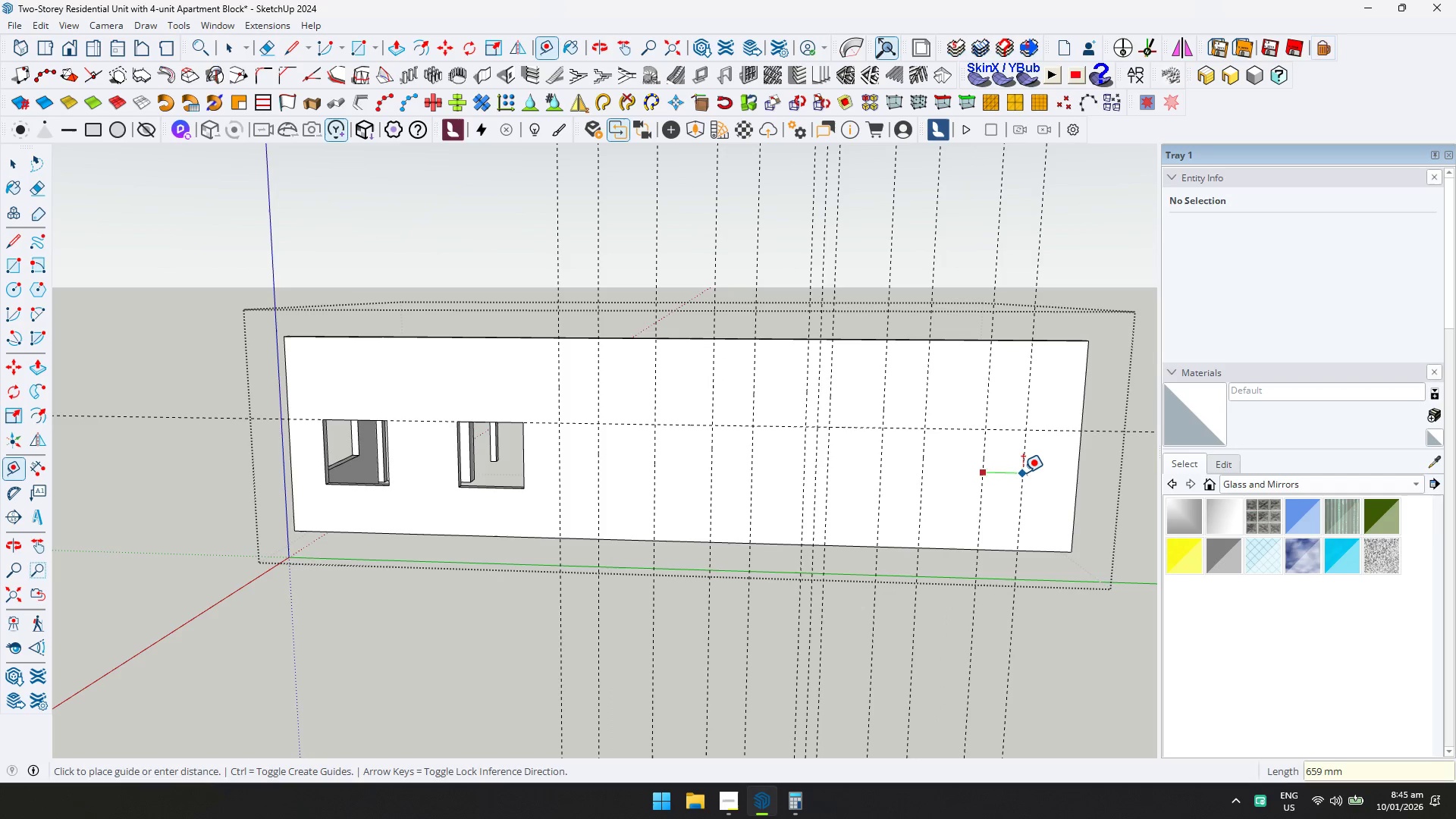 
type(1000)
 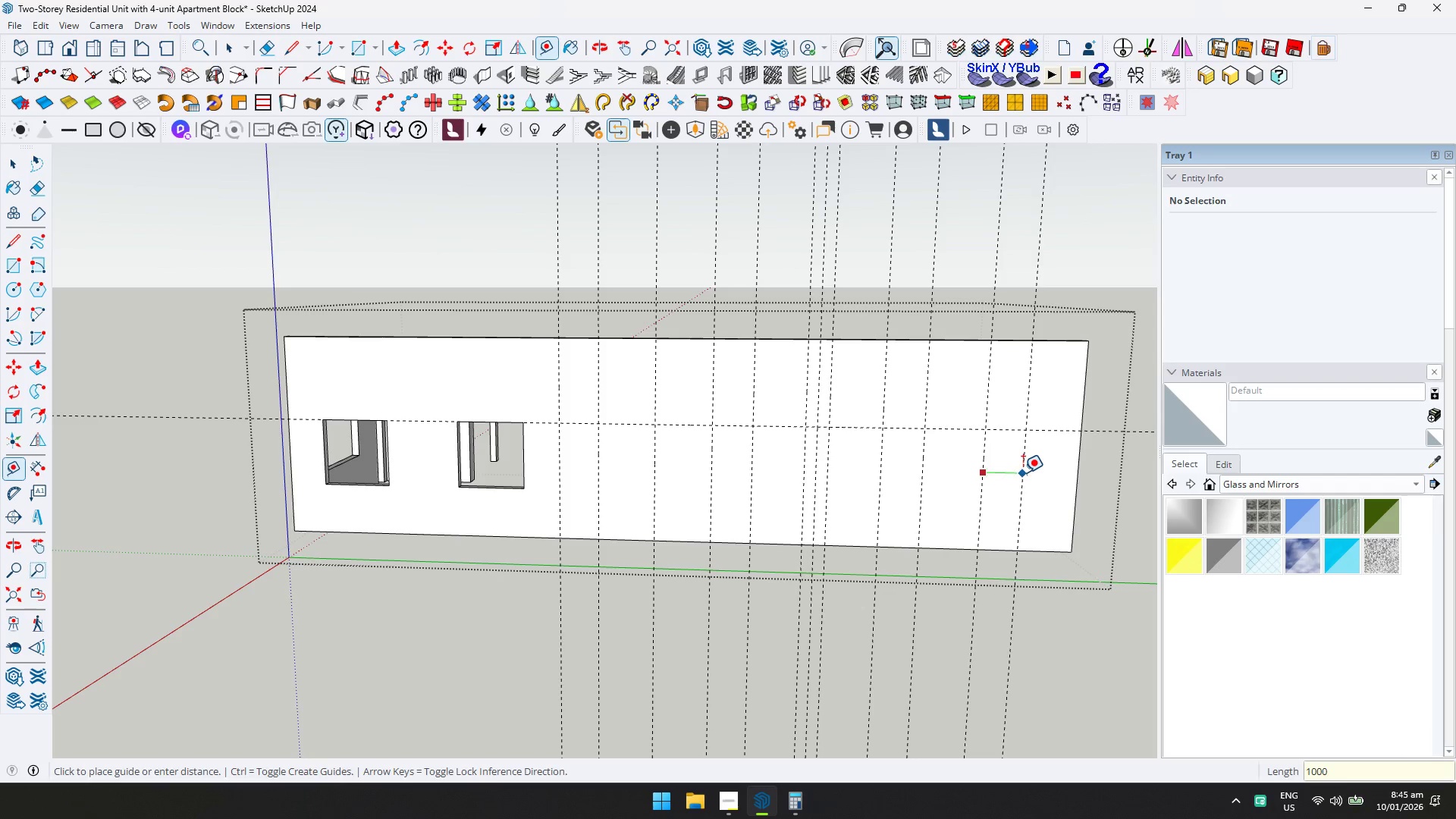 
key(Enter)
 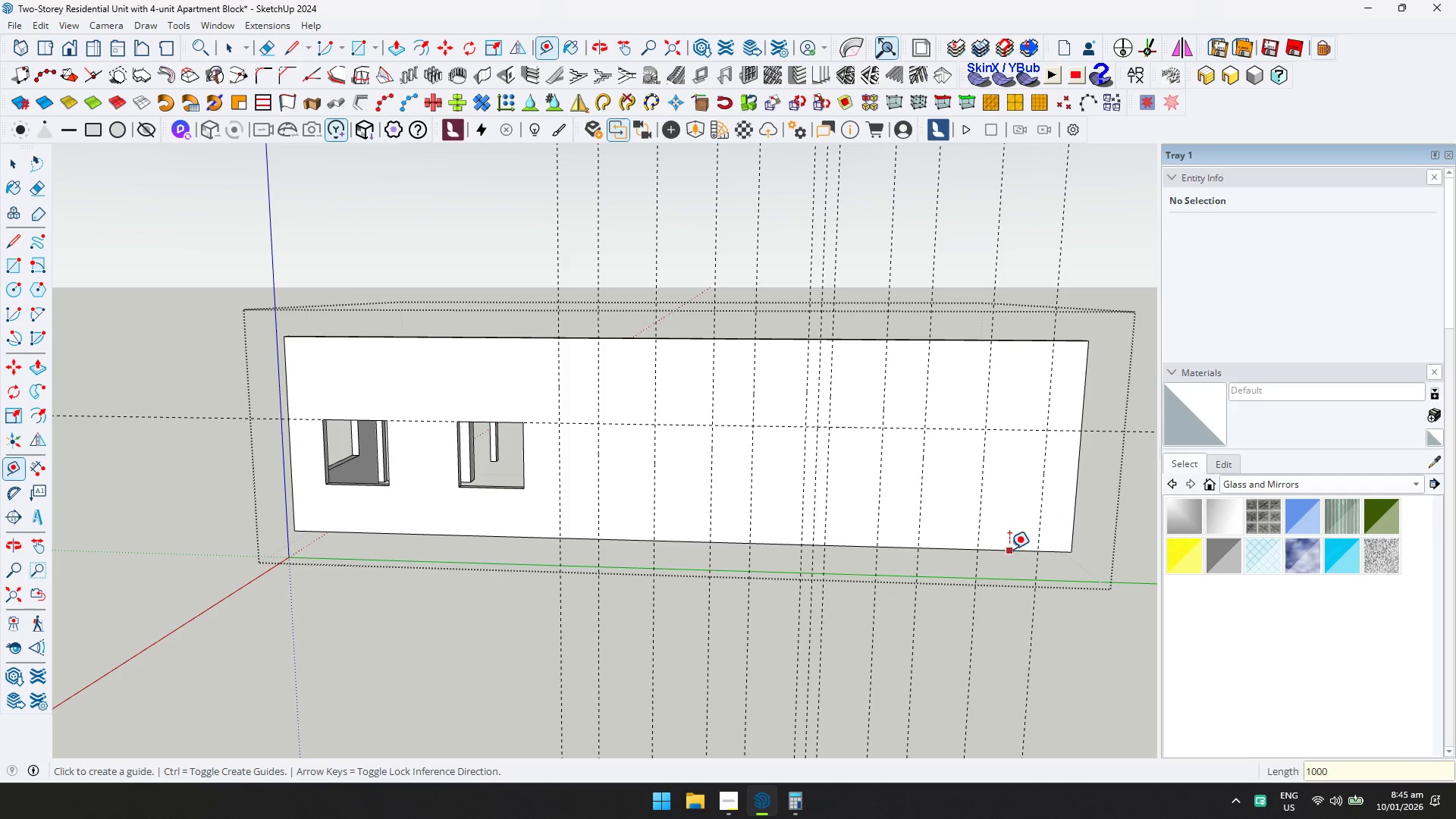 
left_click([1012, 554])
 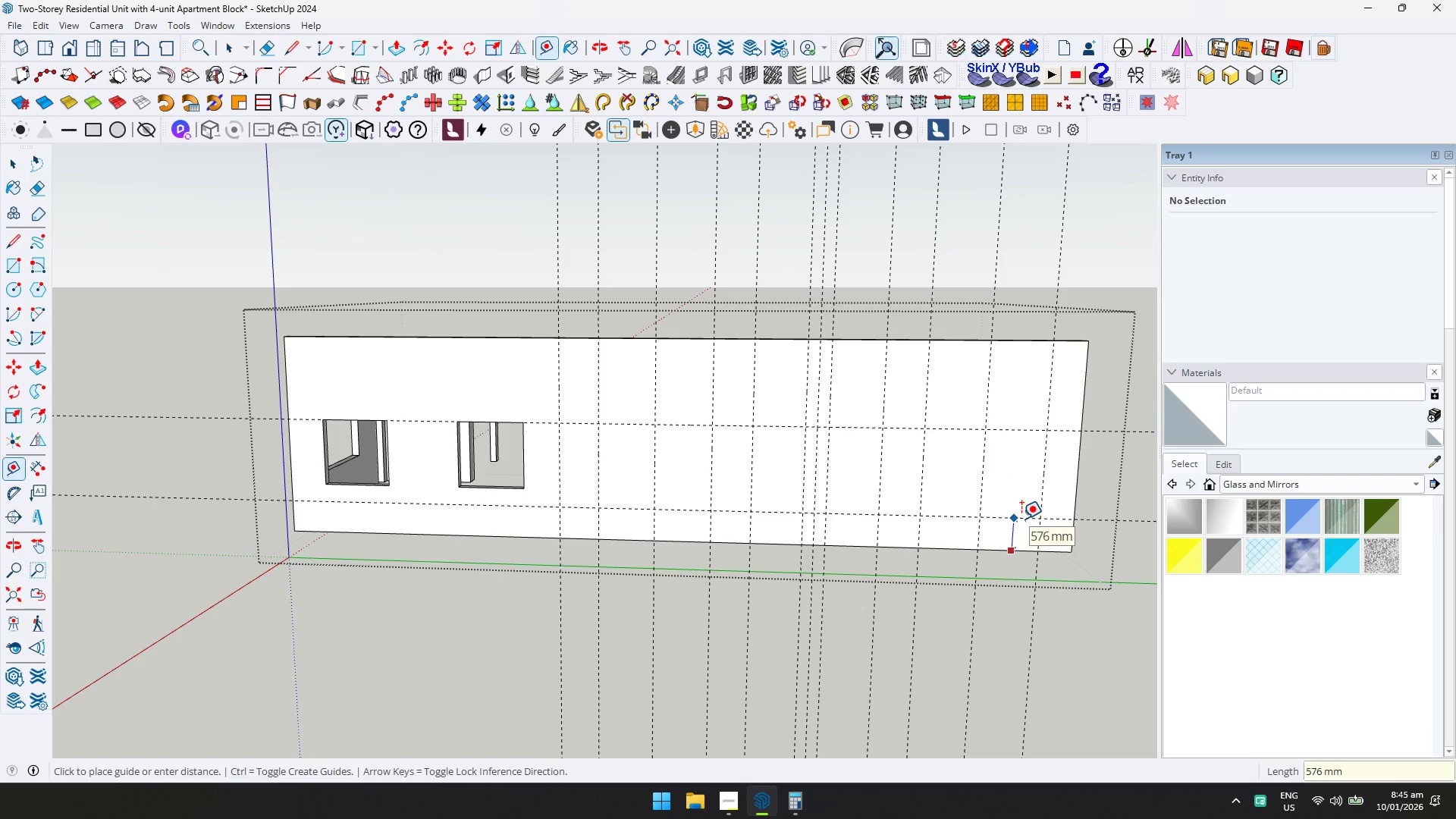 
type(900)
 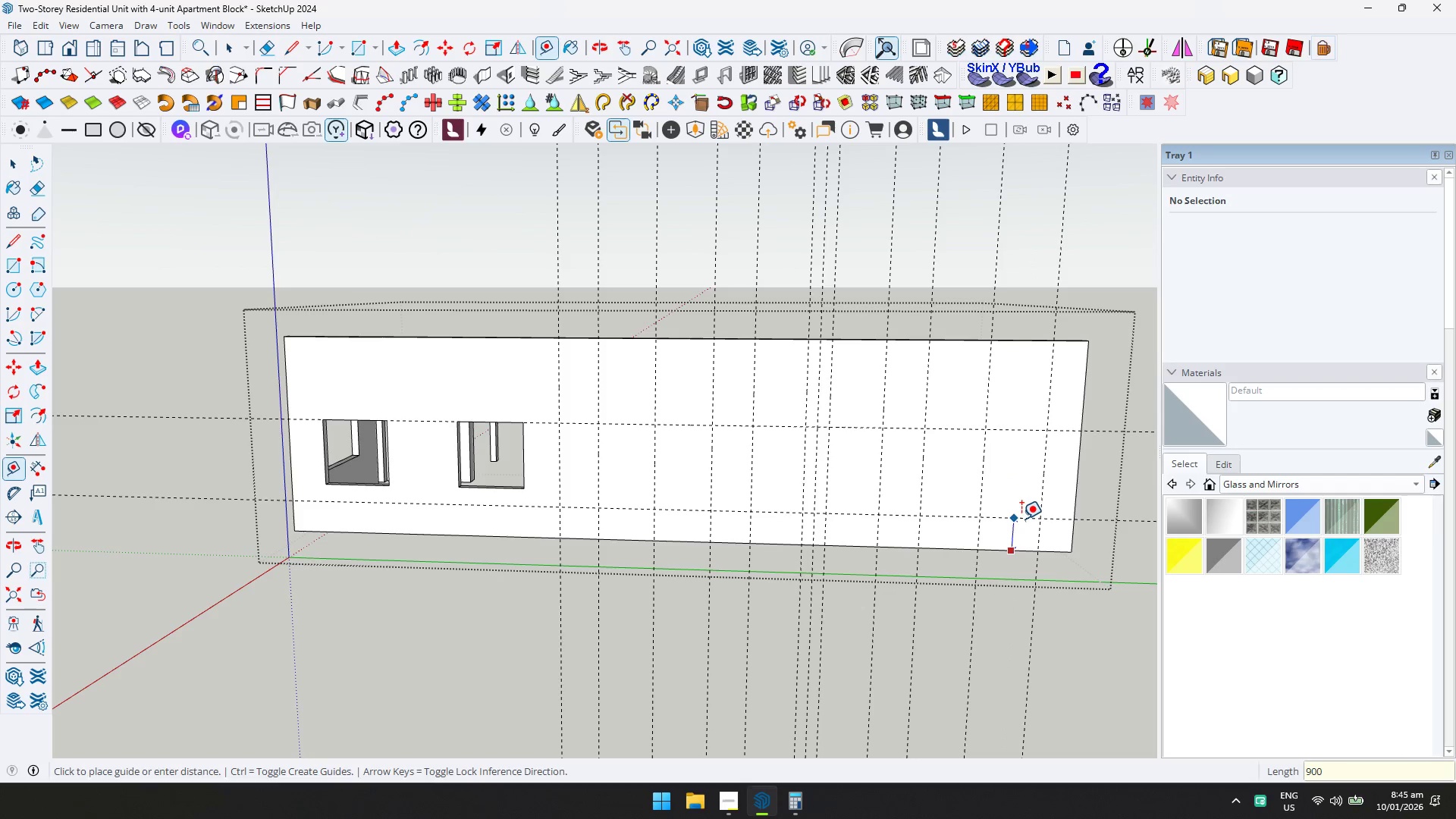 
key(Enter)
 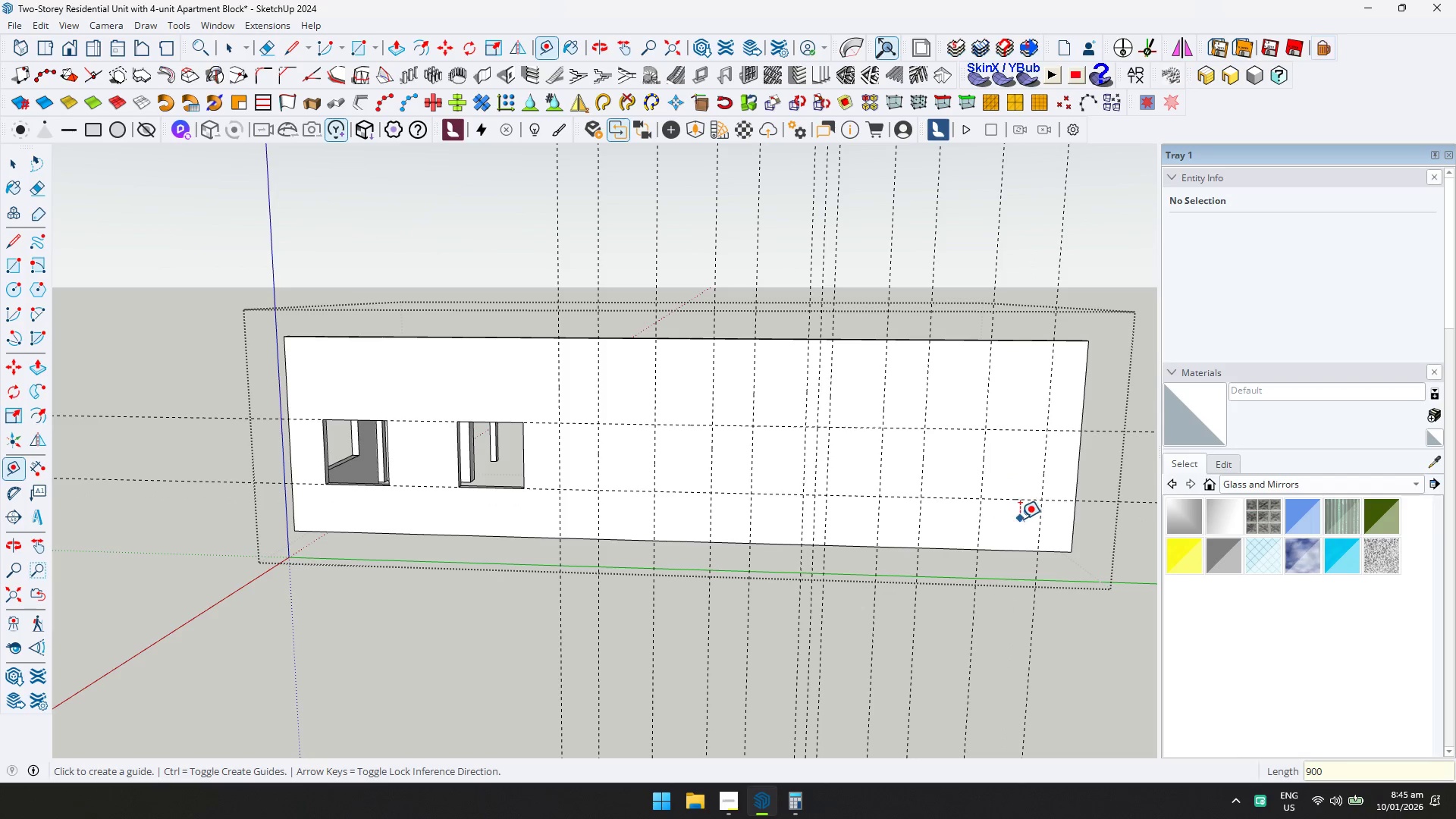 
key(R)
 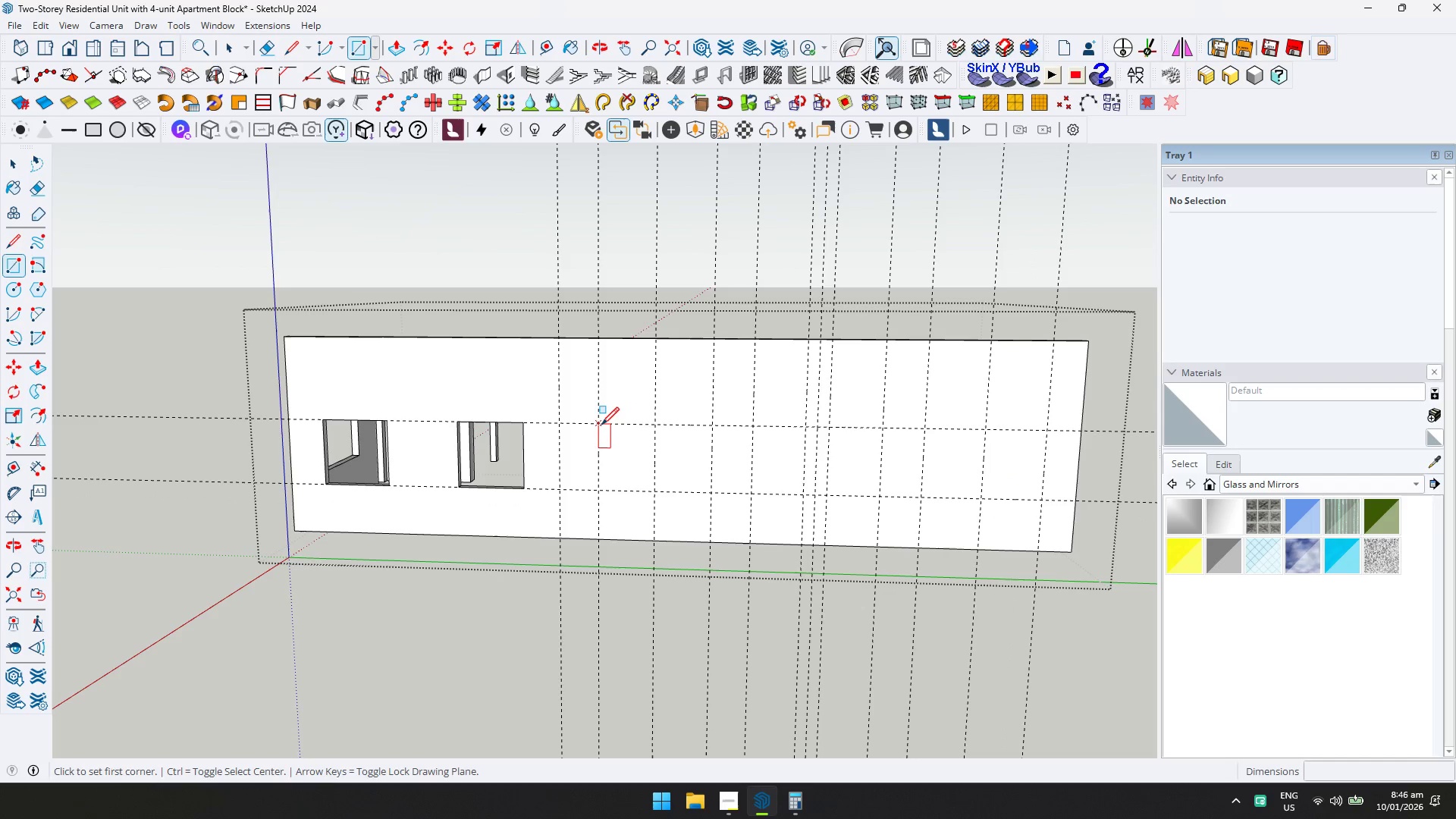 
left_click([601, 425])
 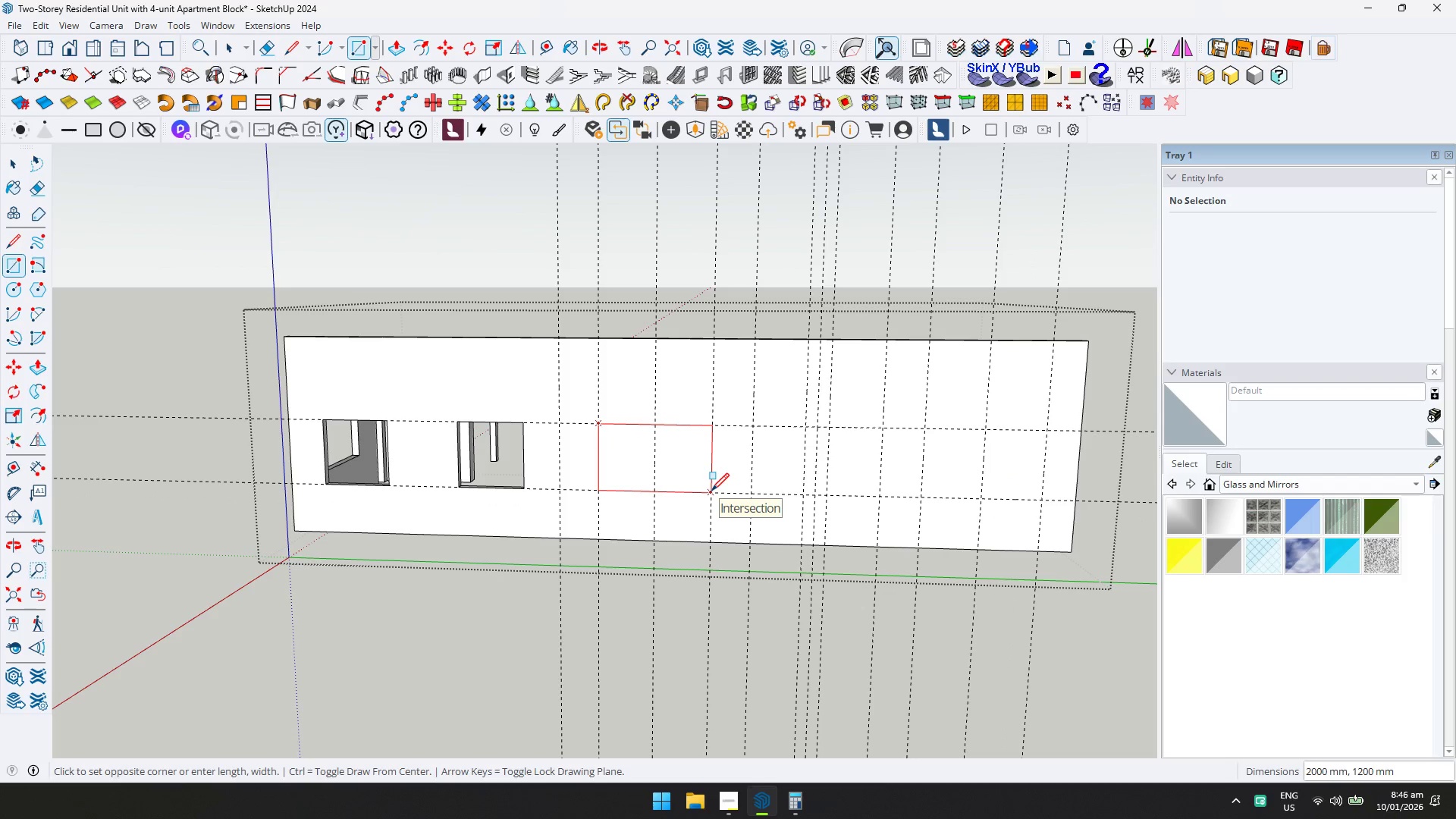 
left_click([714, 491])
 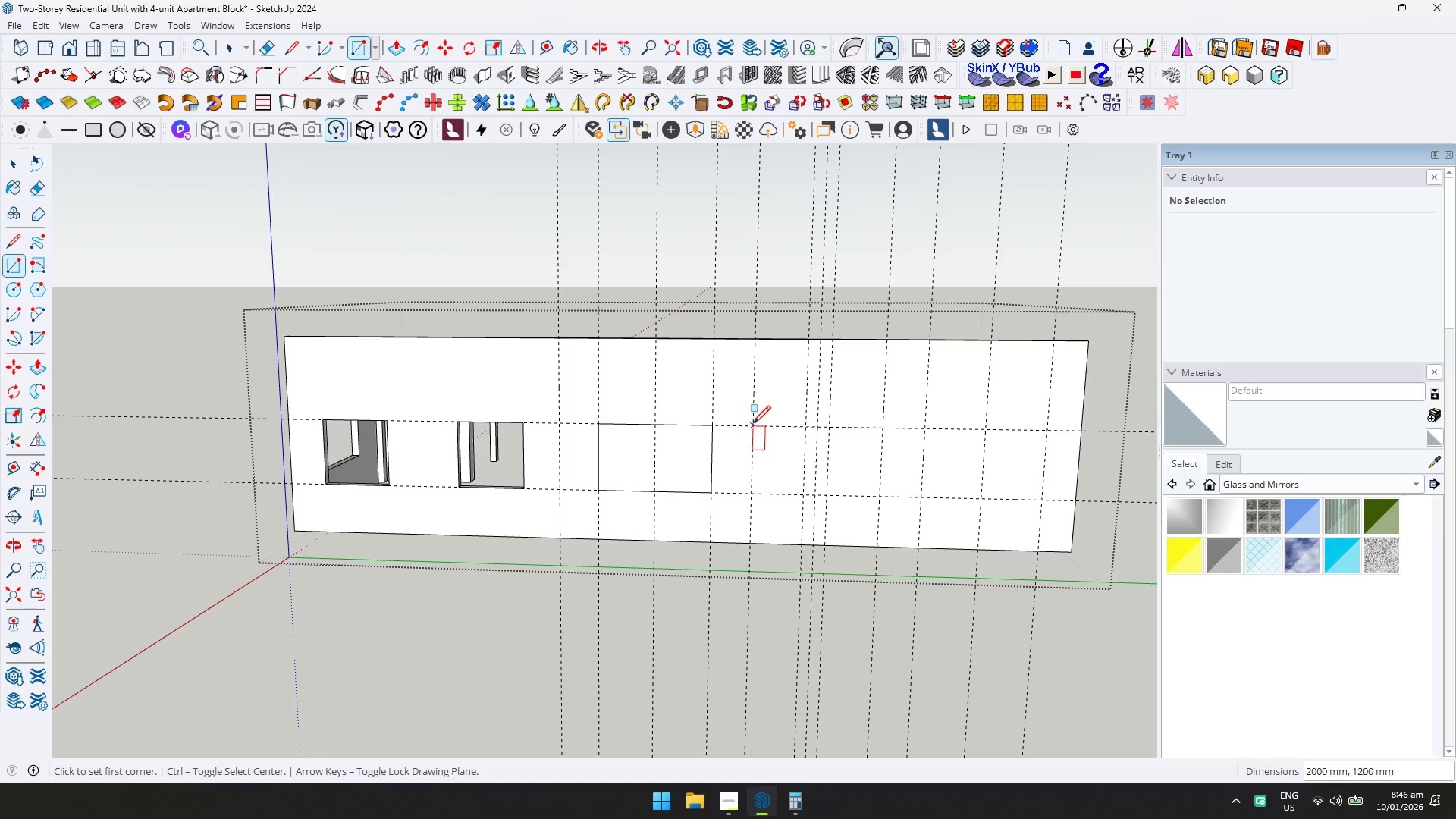 
left_click([753, 422])
 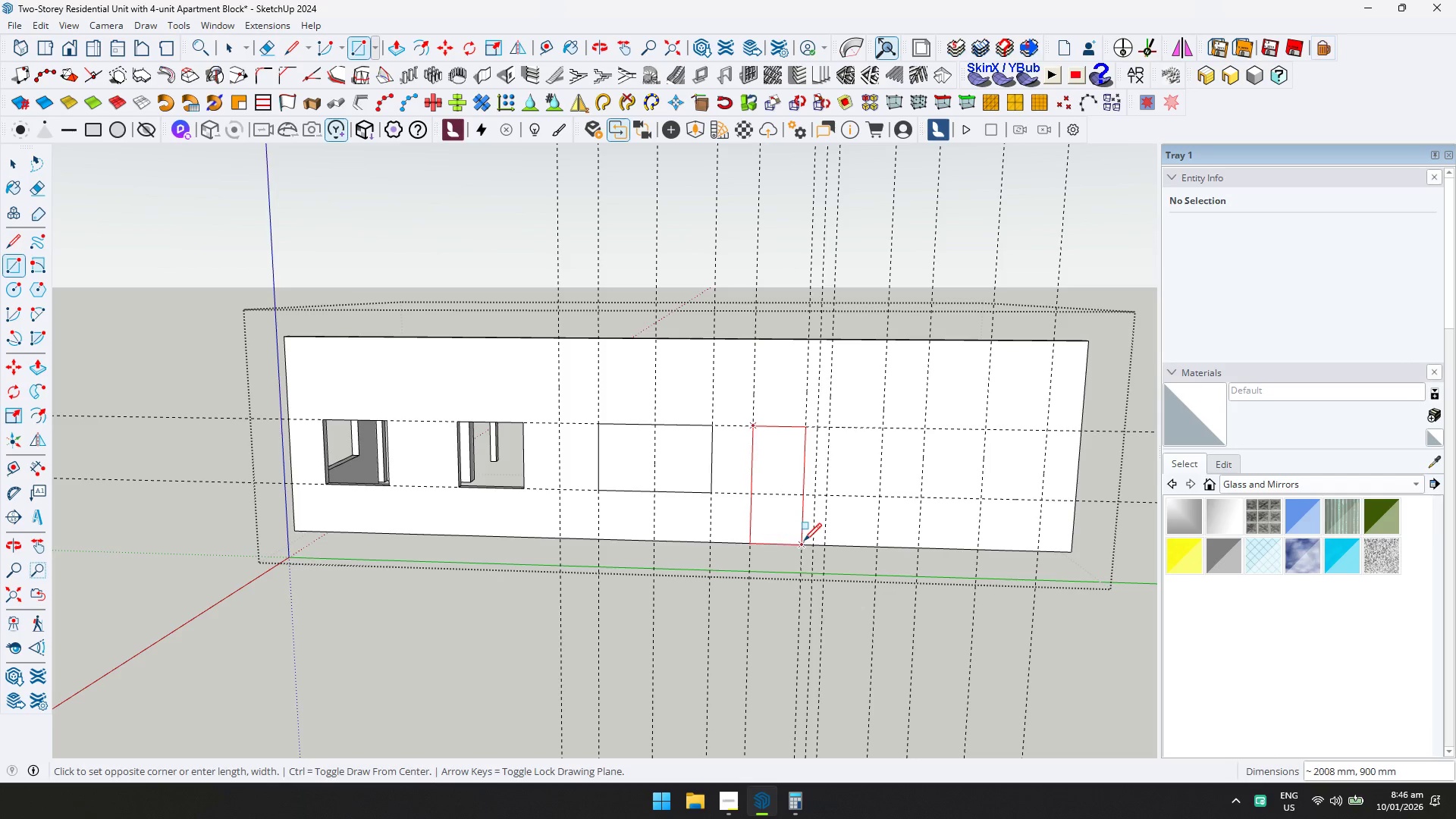 
left_click([804, 541])
 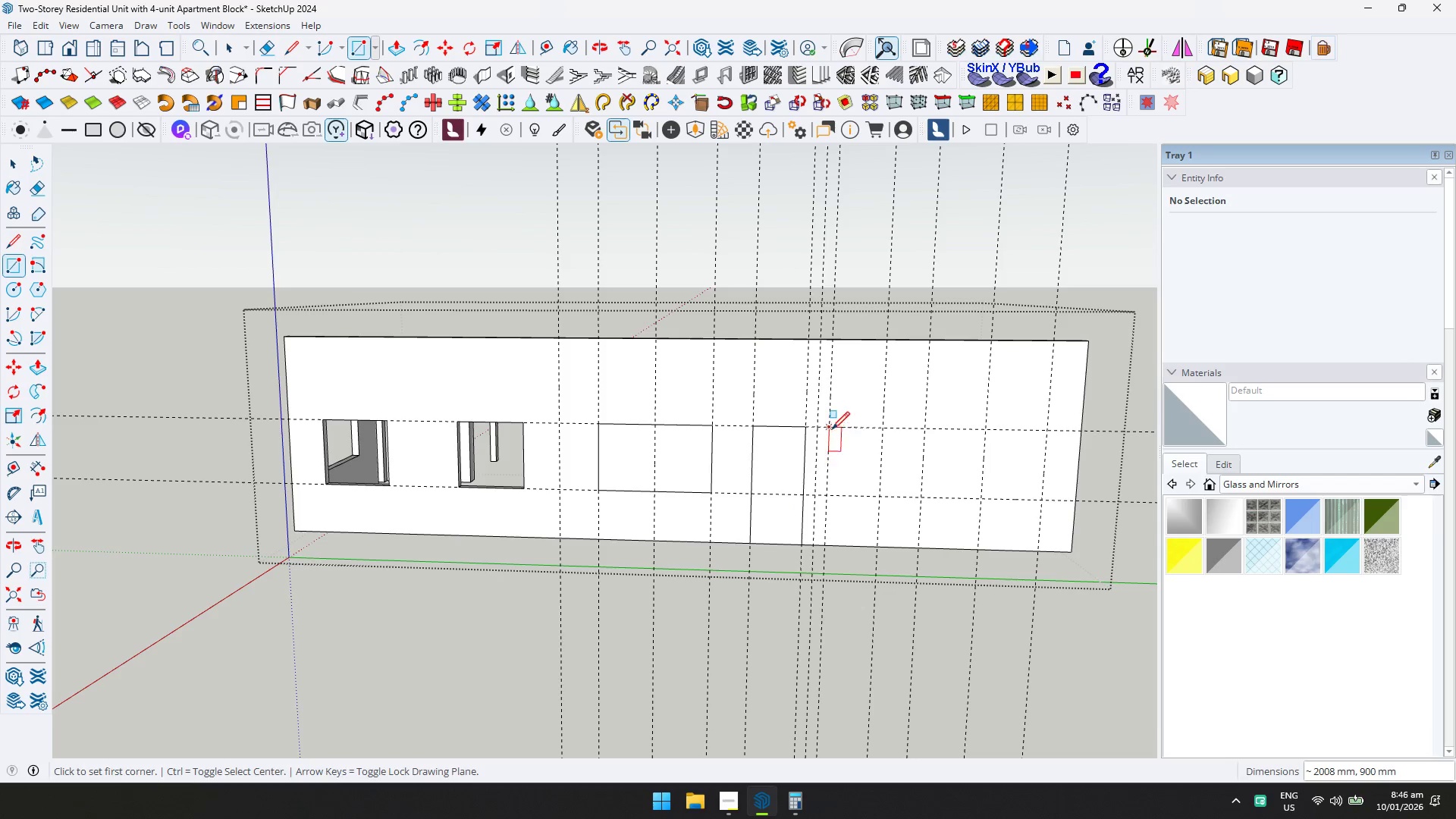 
left_click([832, 428])
 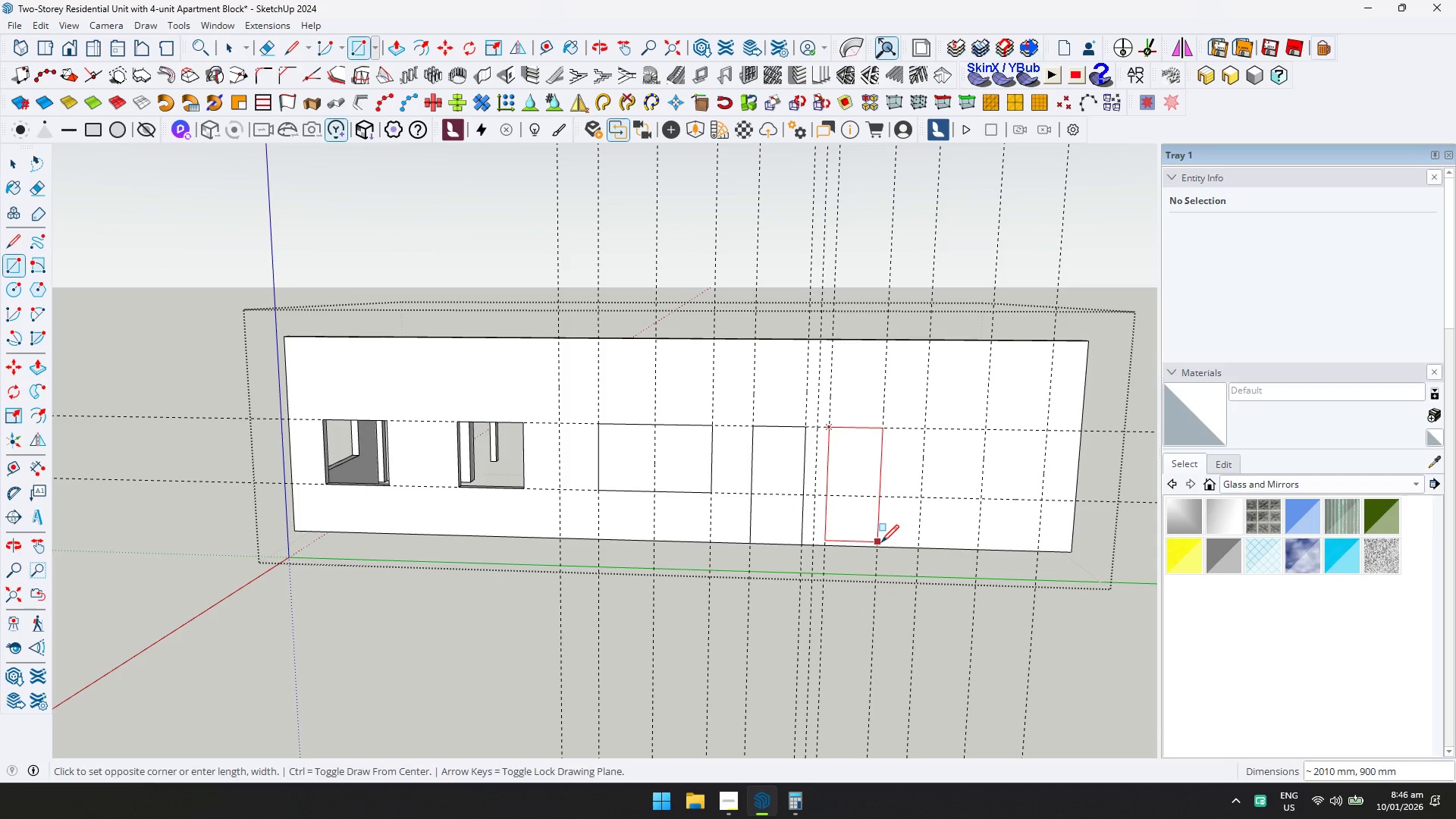 
left_click([881, 545])
 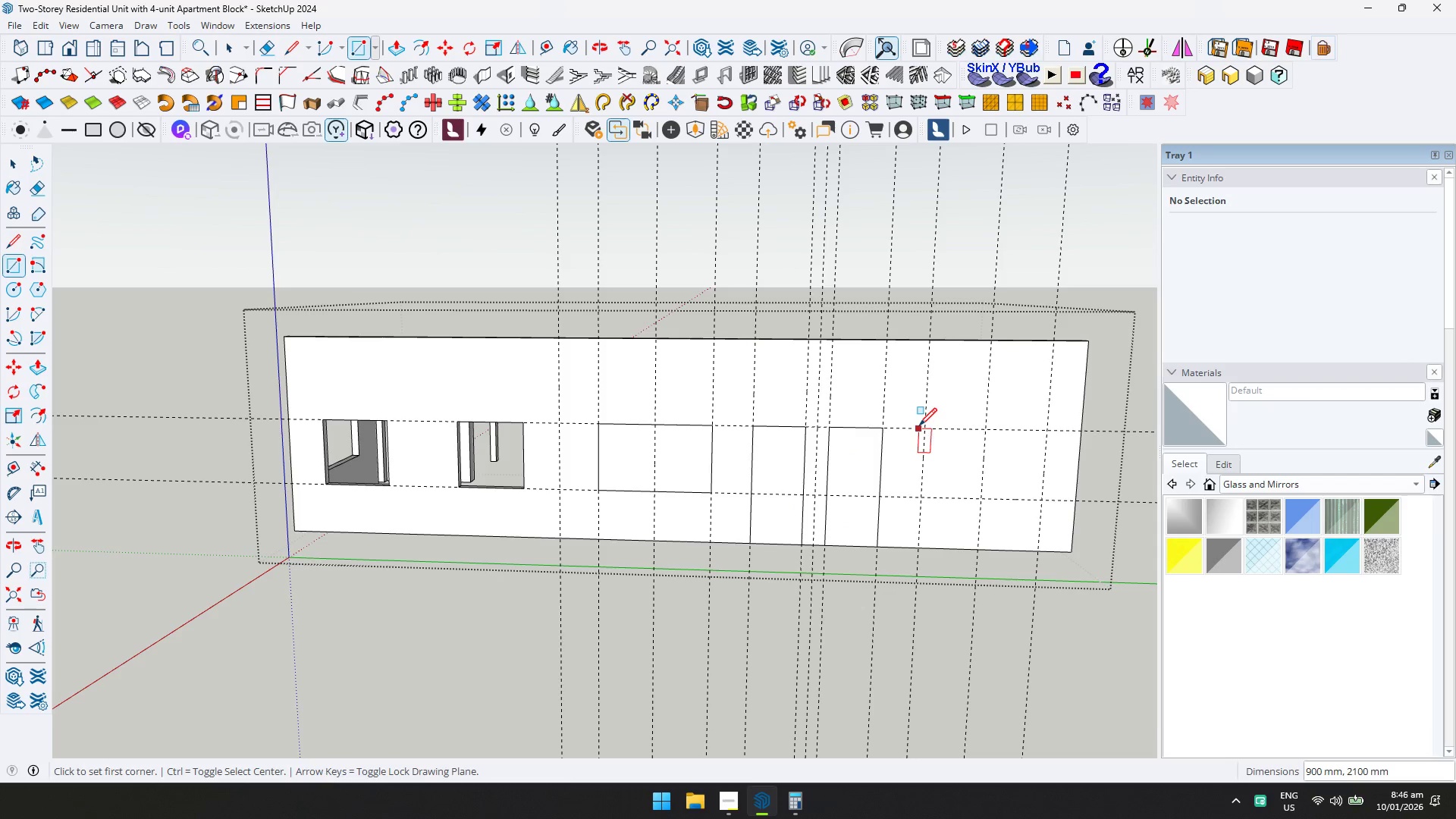 
left_click([927, 426])
 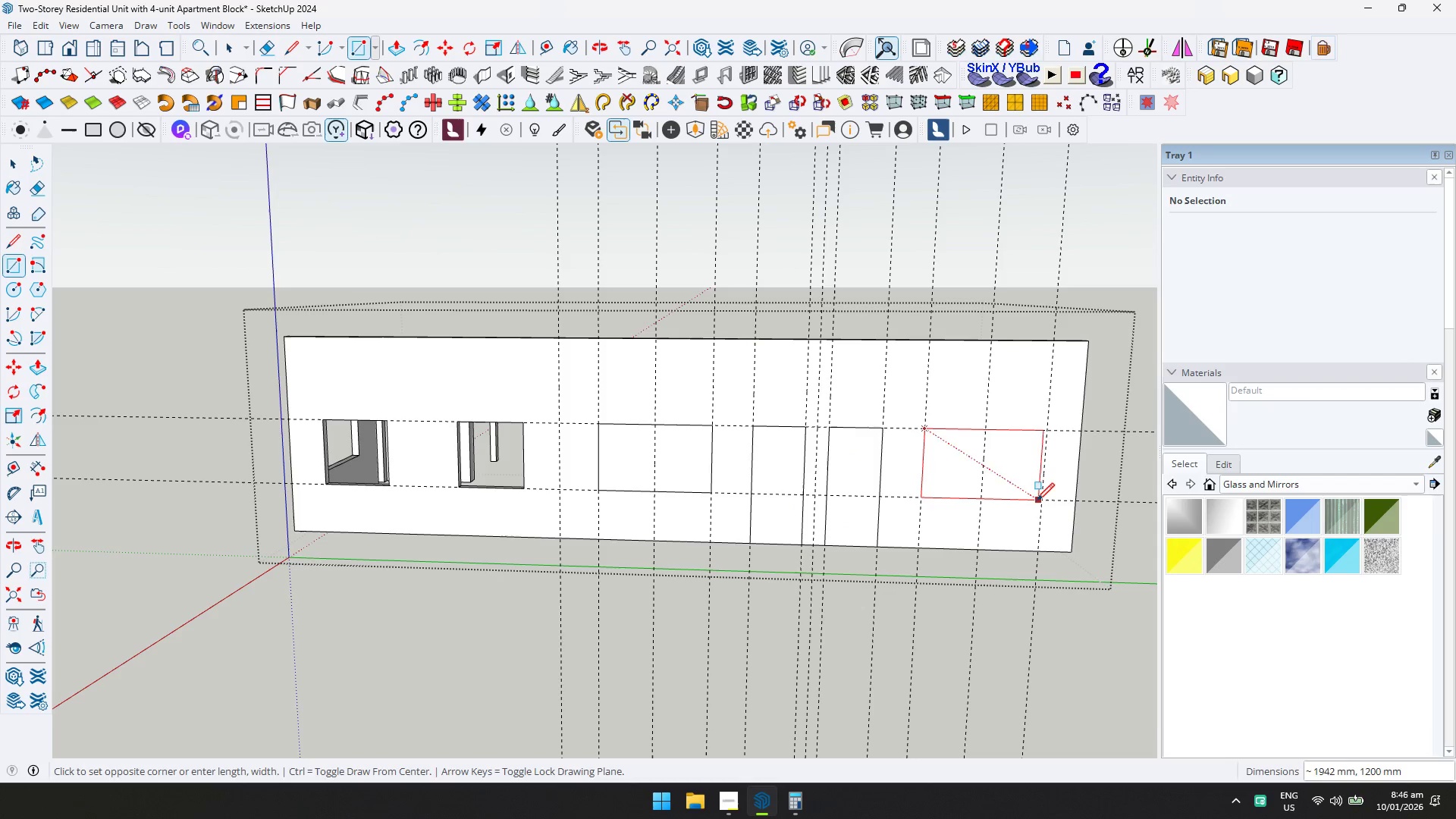 
left_click([1042, 500])
 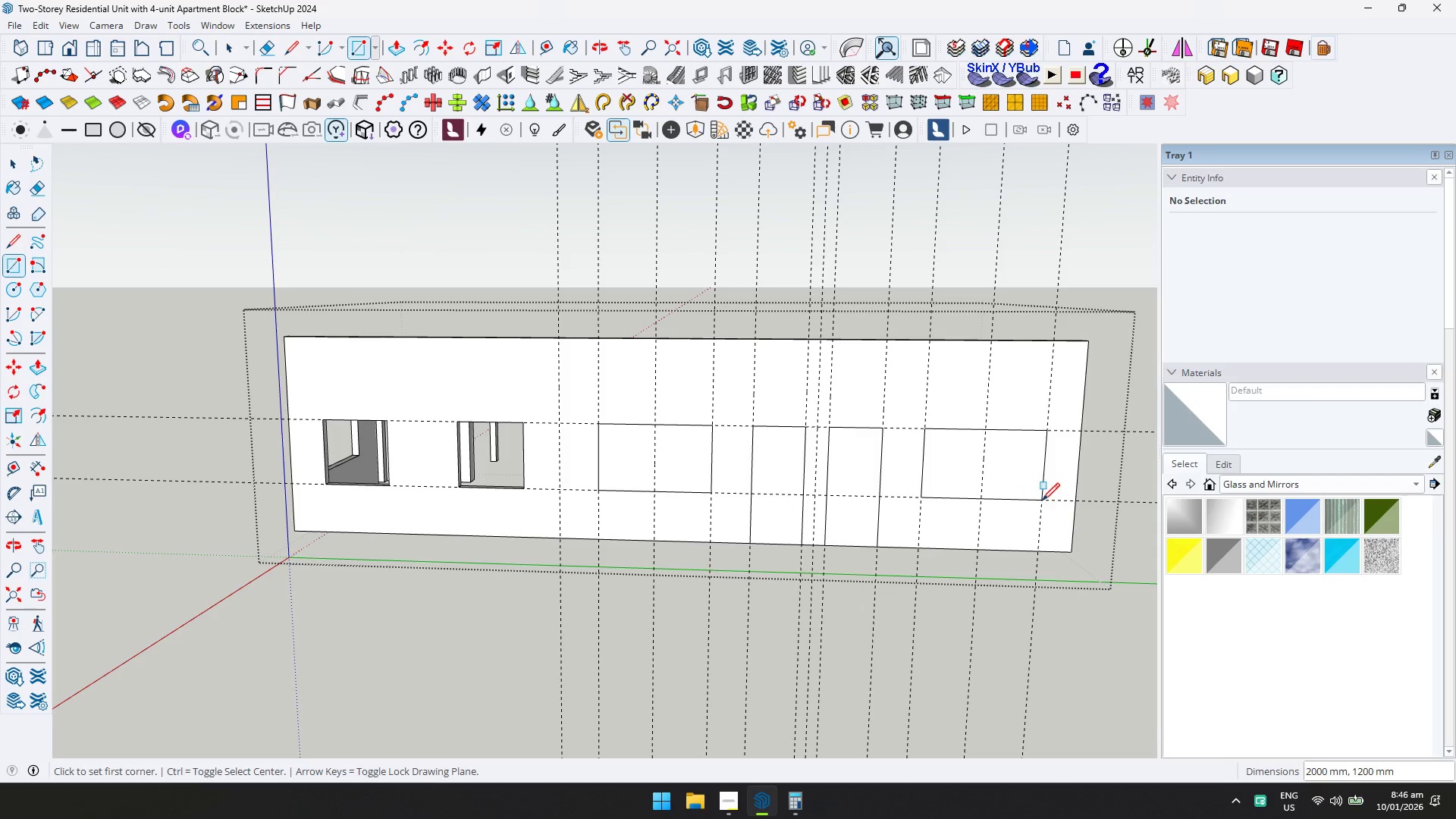 
key(P)
 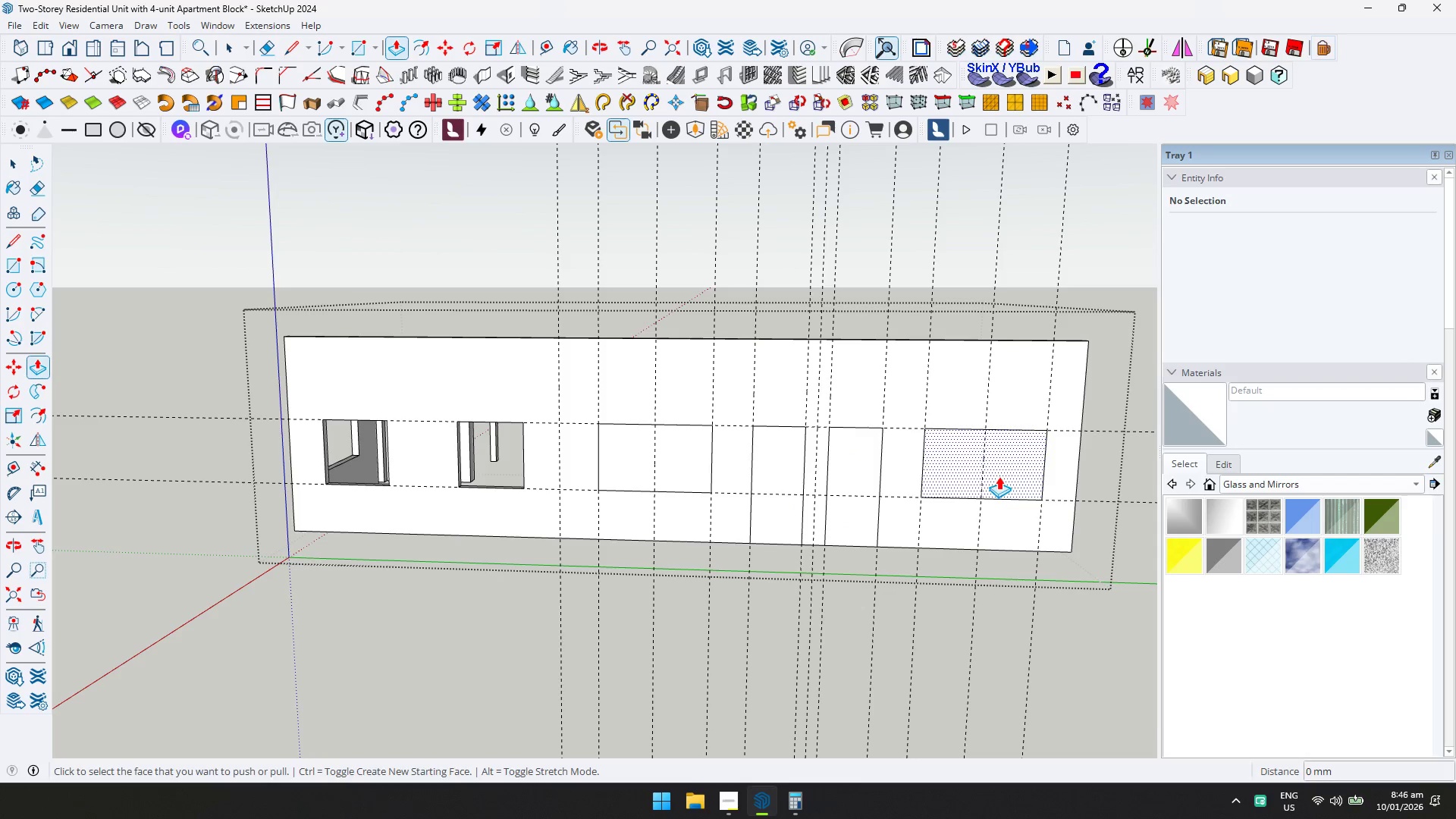 
double_click([999, 476])
 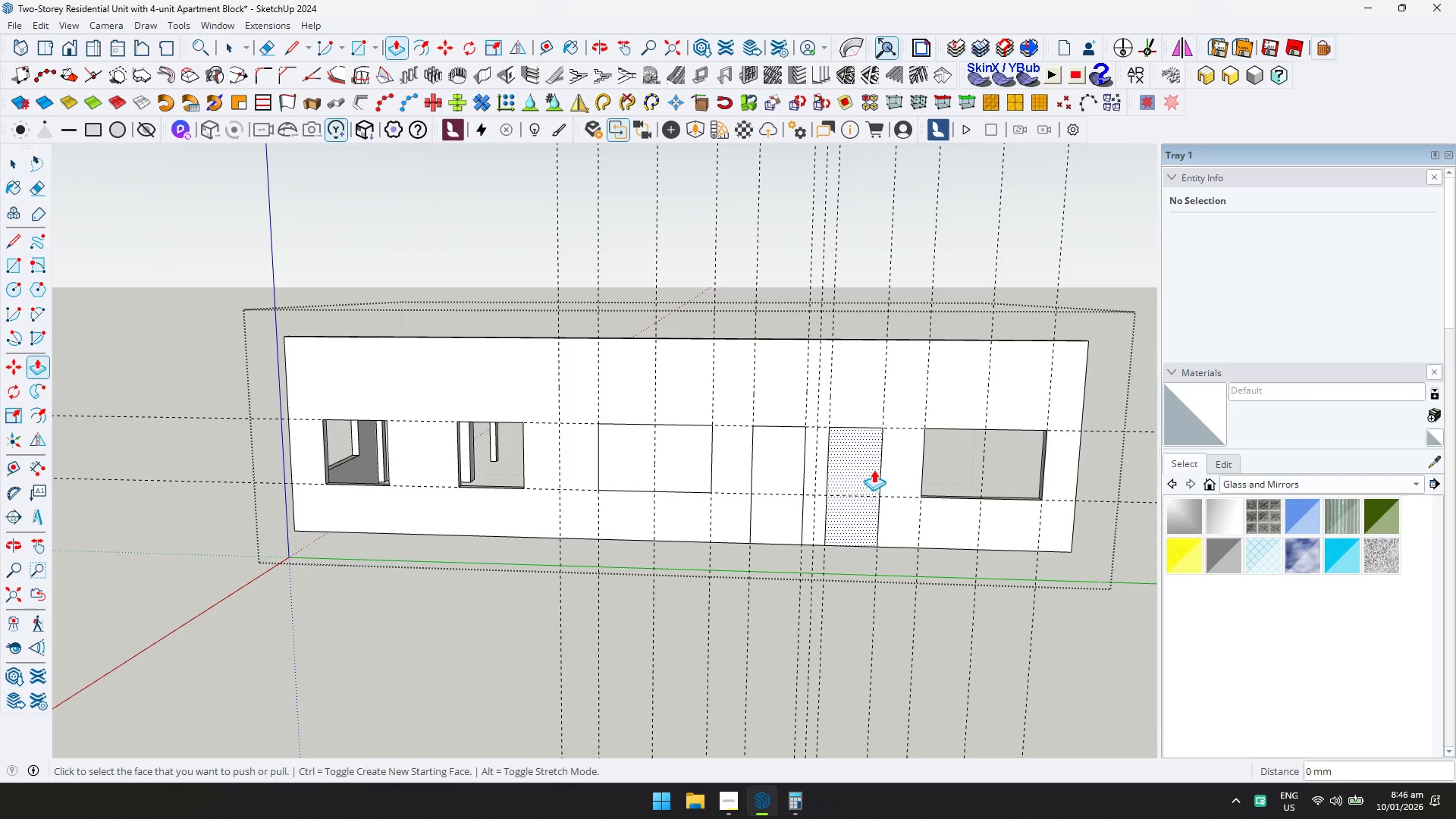 
double_click([871, 469])
 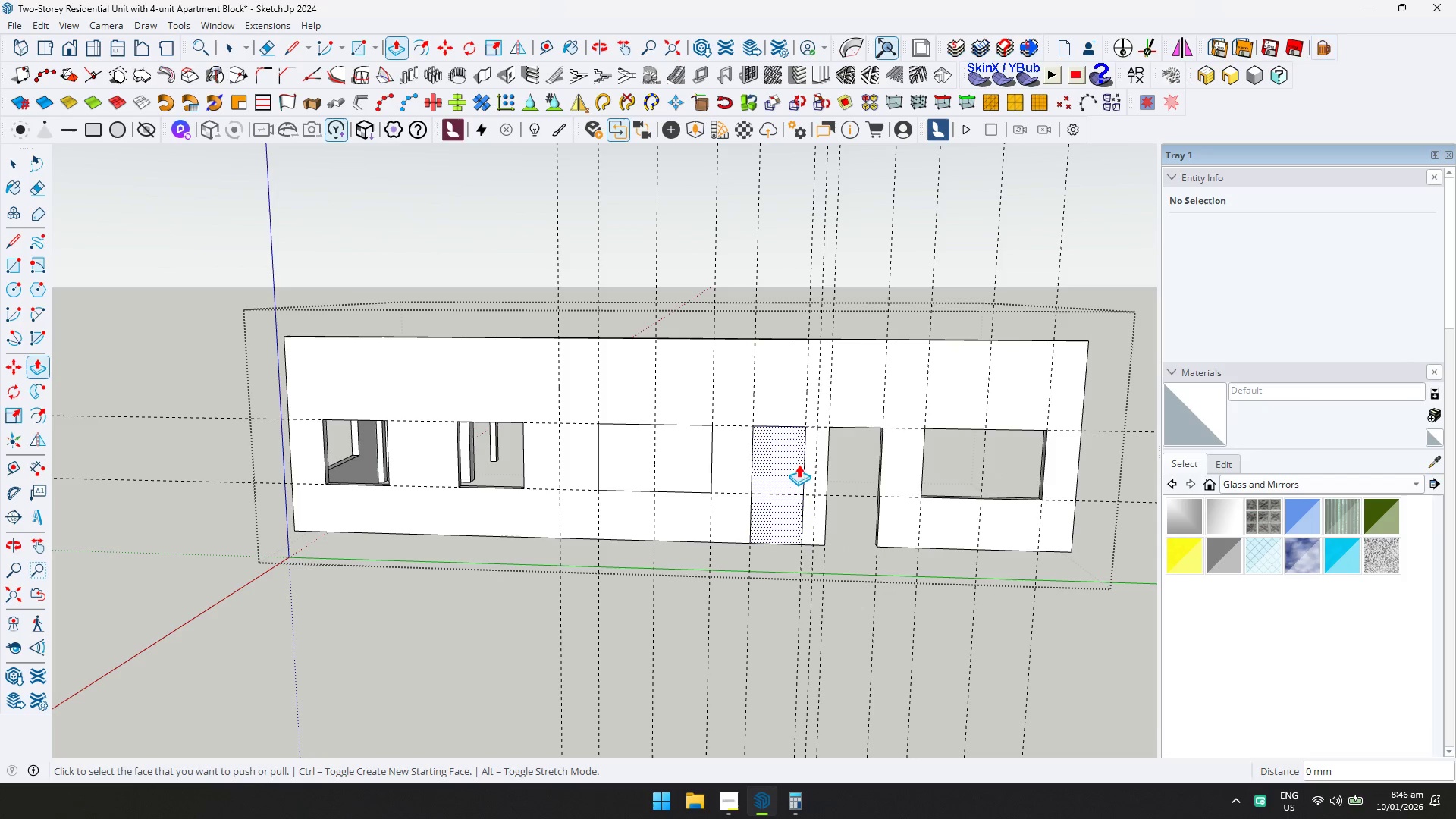 
triple_click([788, 463])
 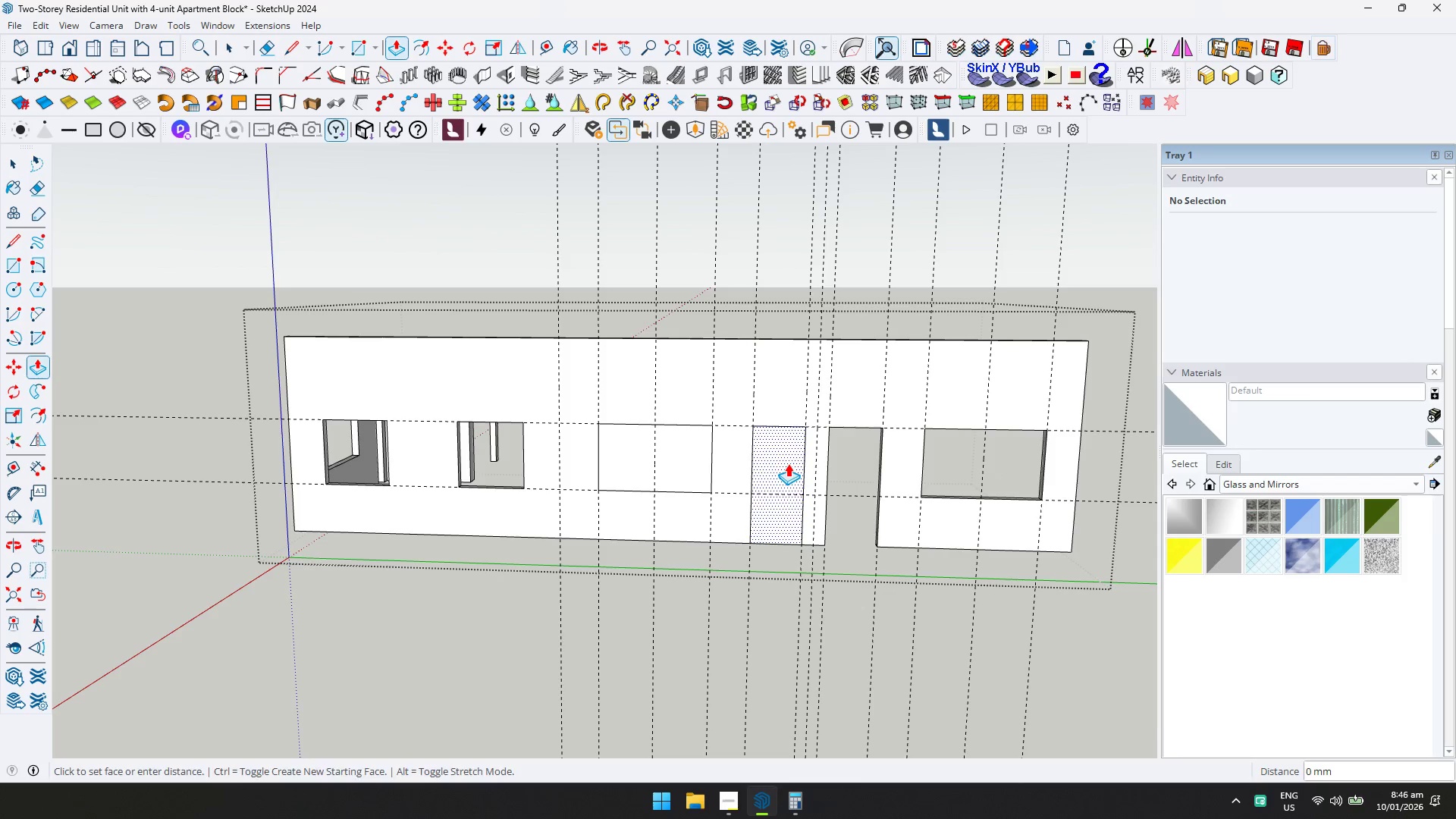 
triple_click([788, 463])
 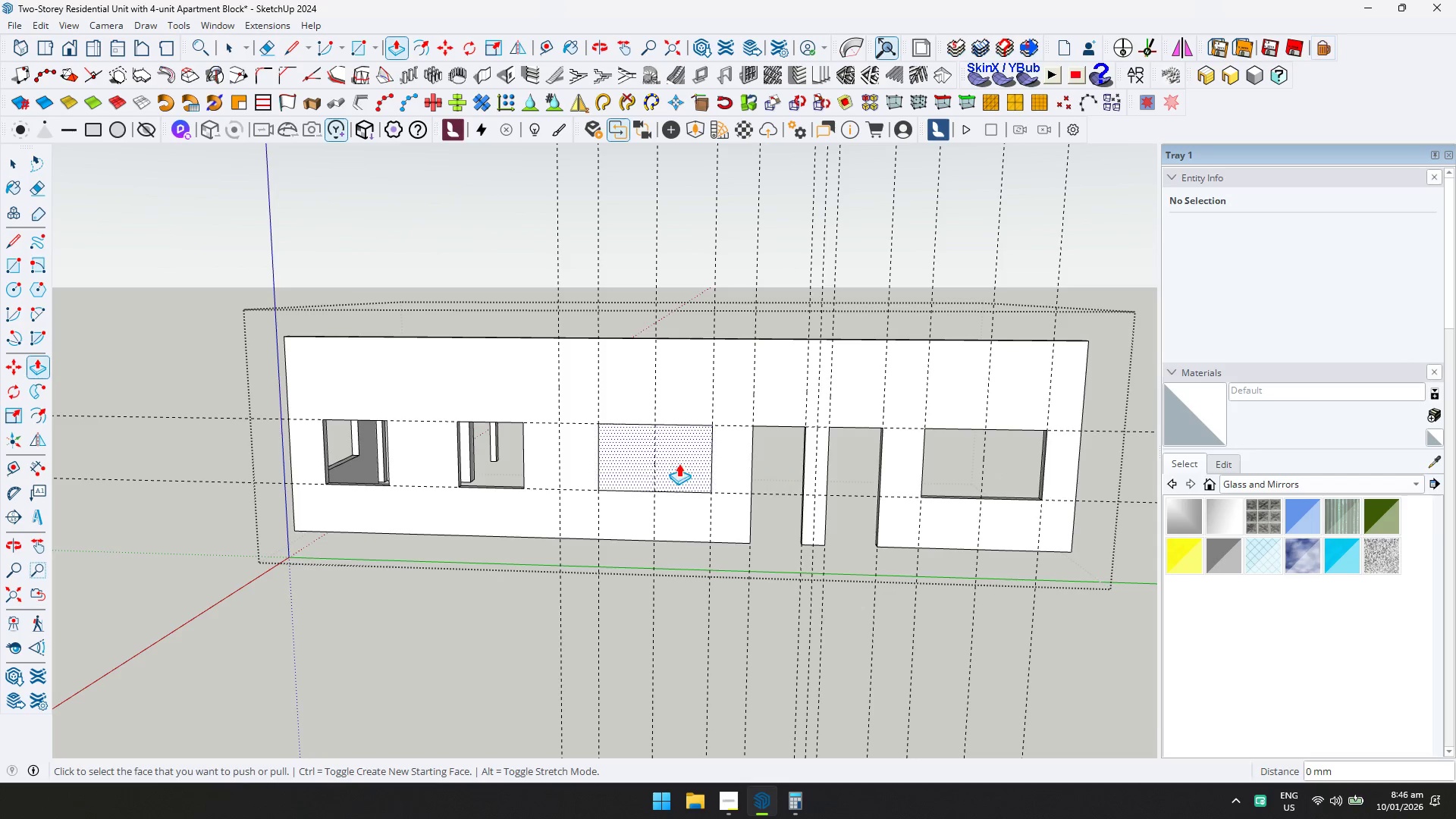 
triple_click([655, 463])
 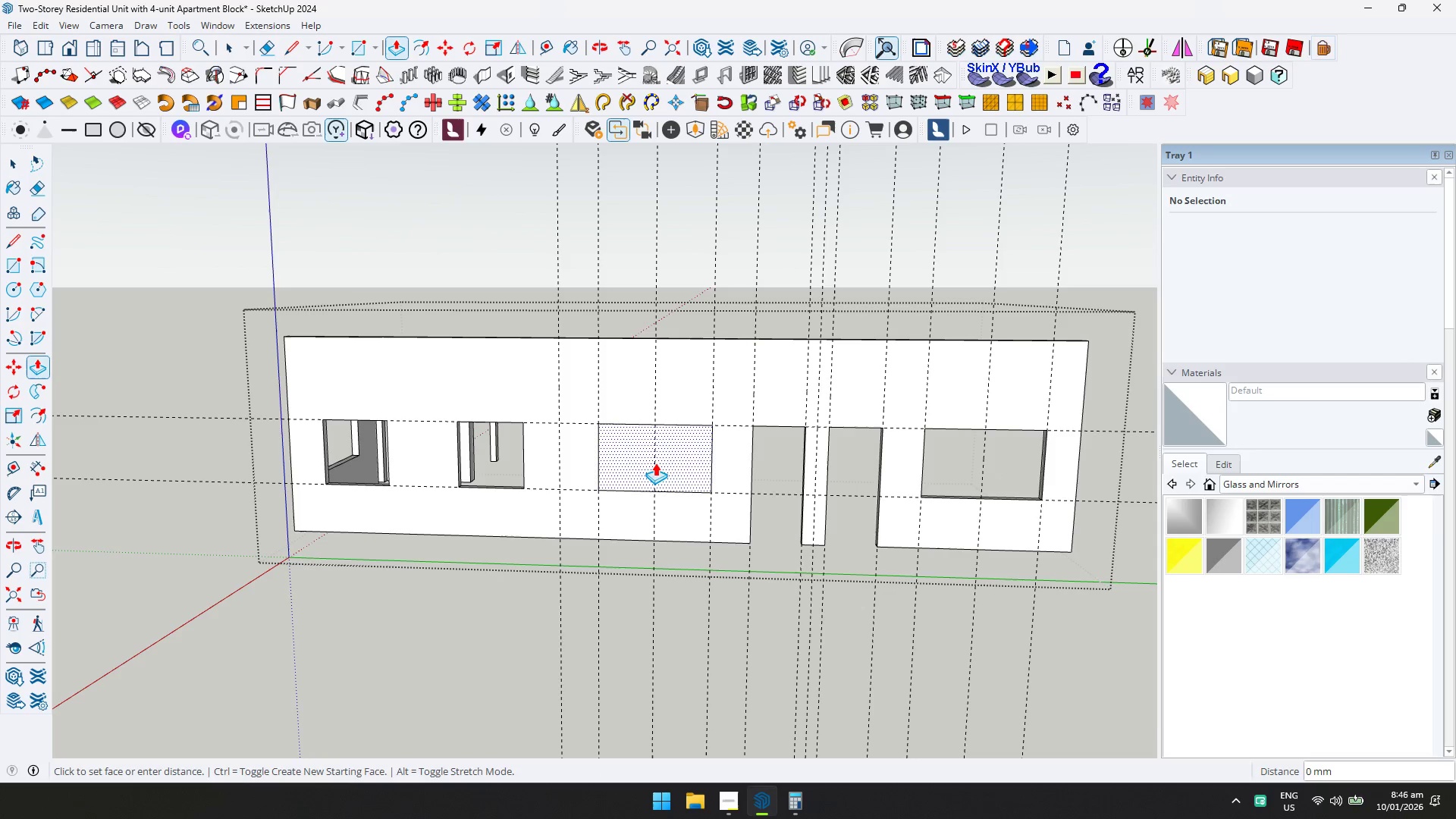 
triple_click([655, 463])
 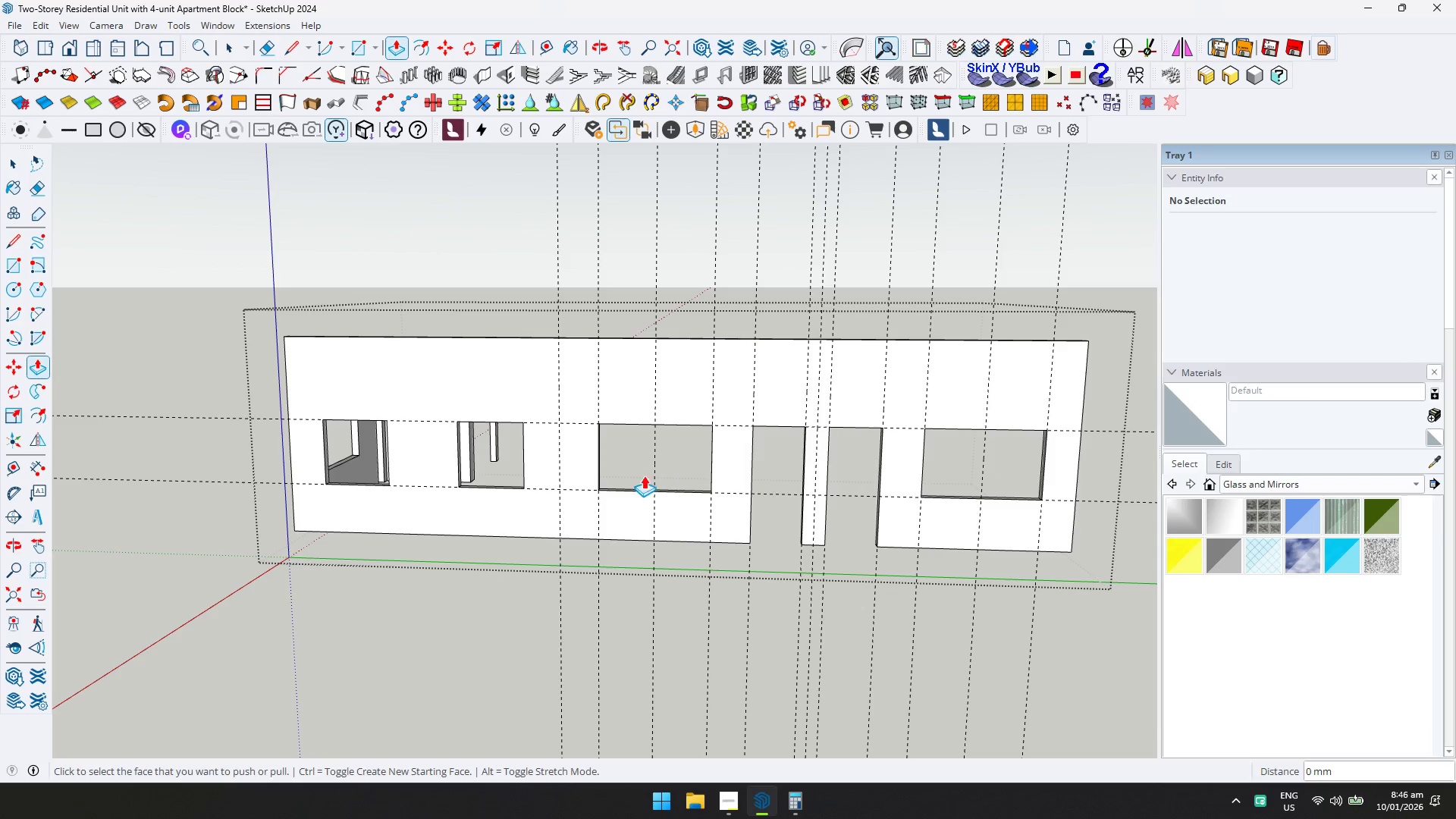 
scroll: coordinate [635, 502], scroll_direction: down, amount: 1.0
 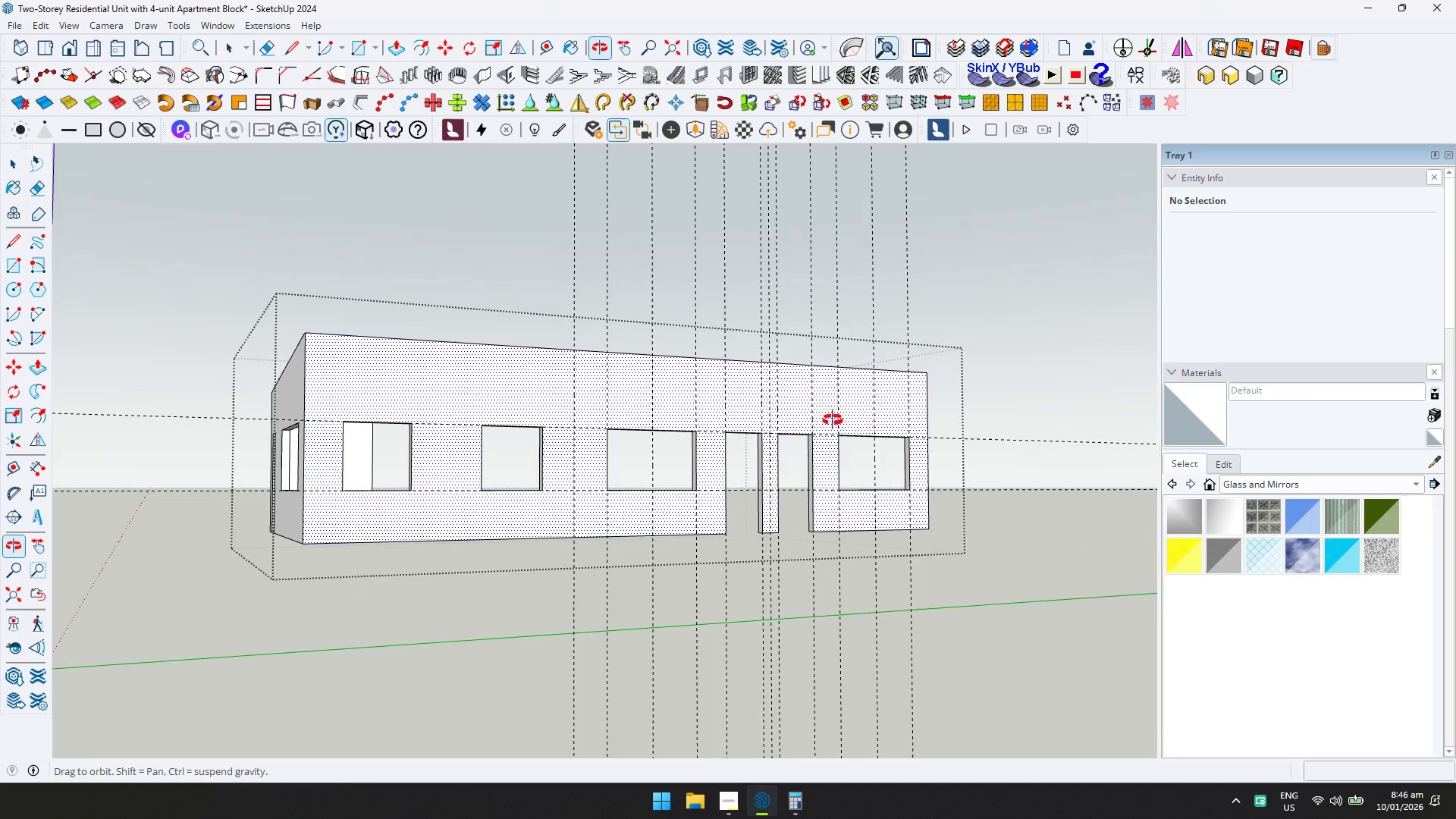 
key(Shift+1)
 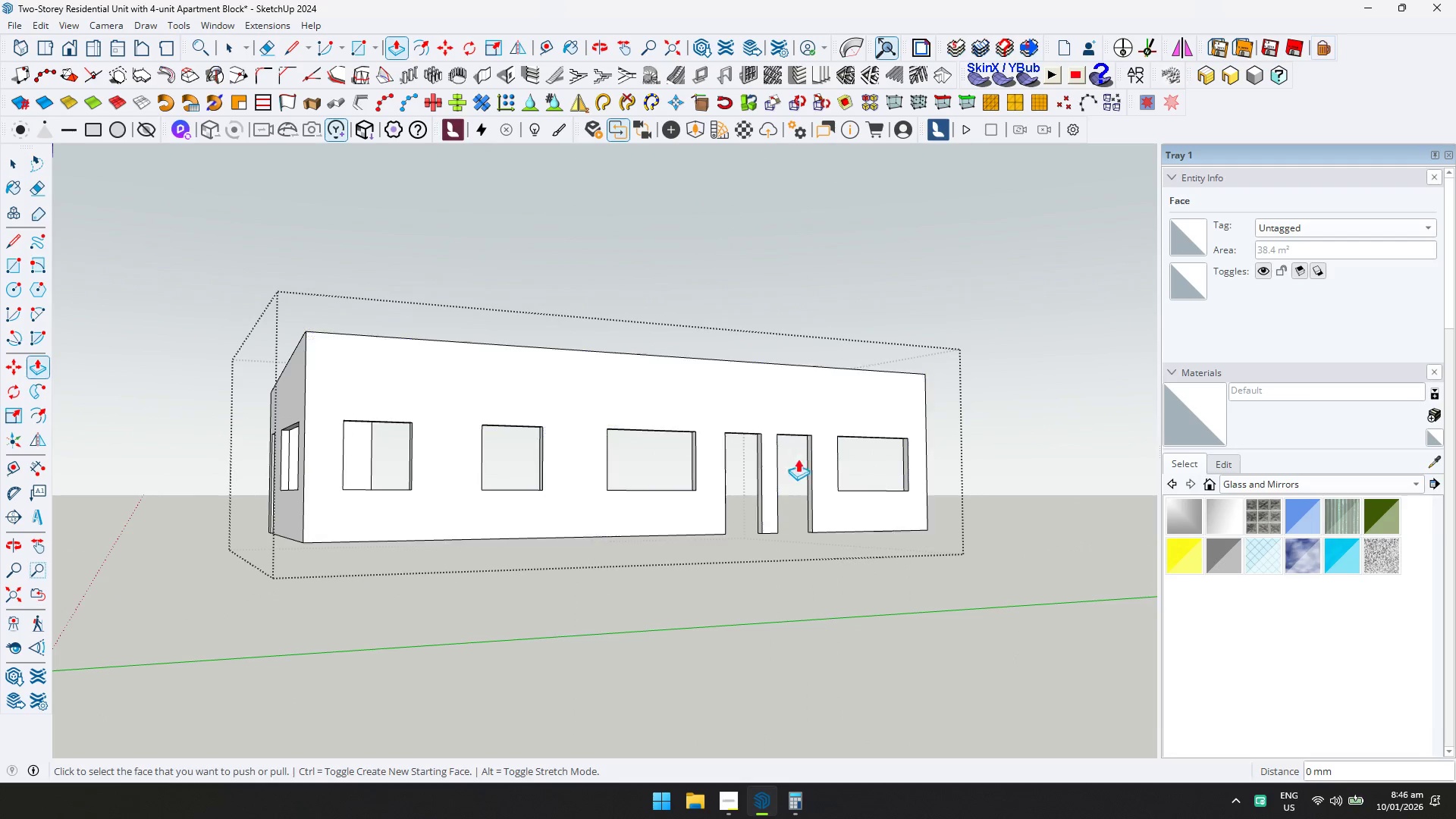 
key(Space)
 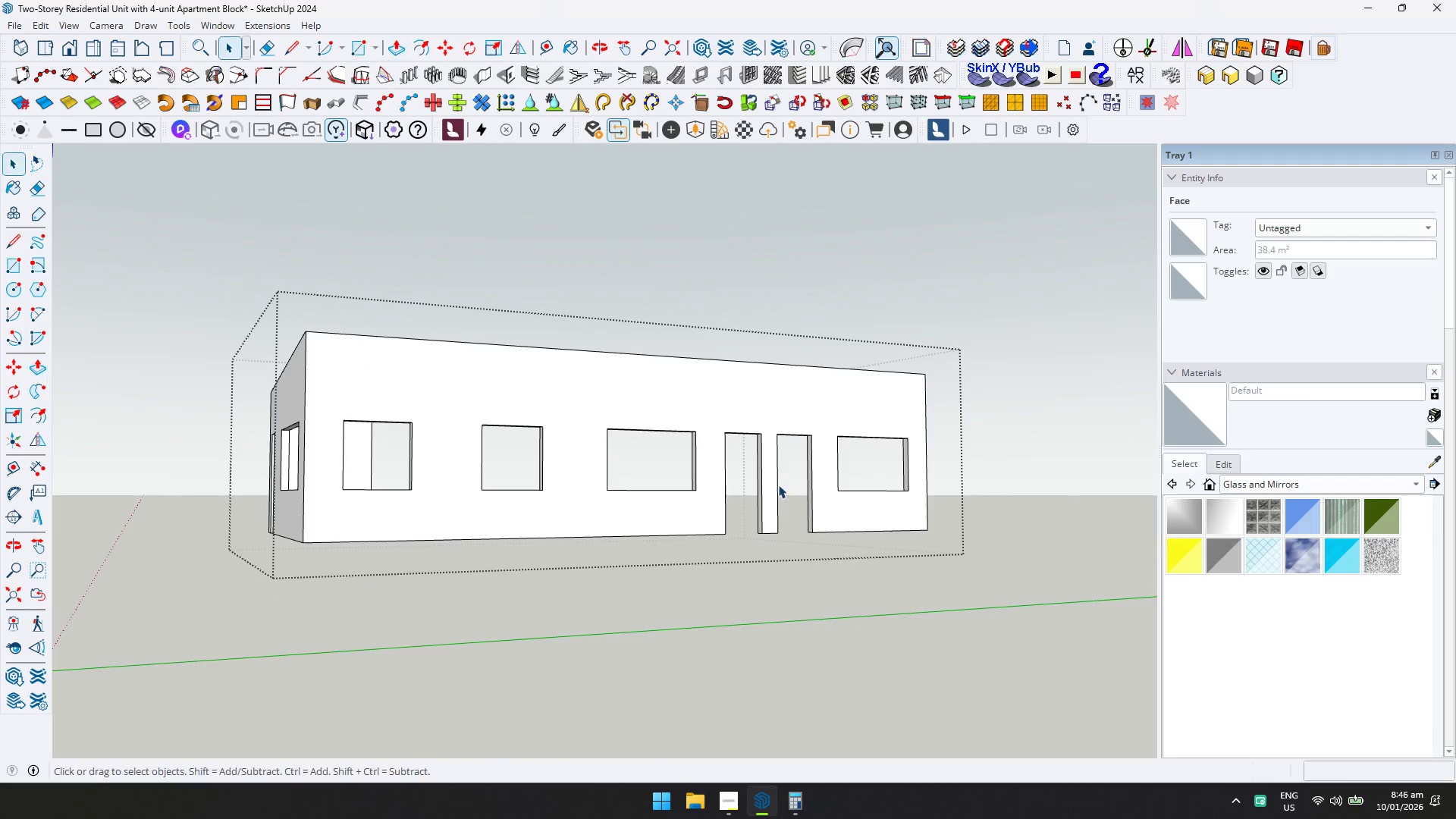 
key(Escape)
 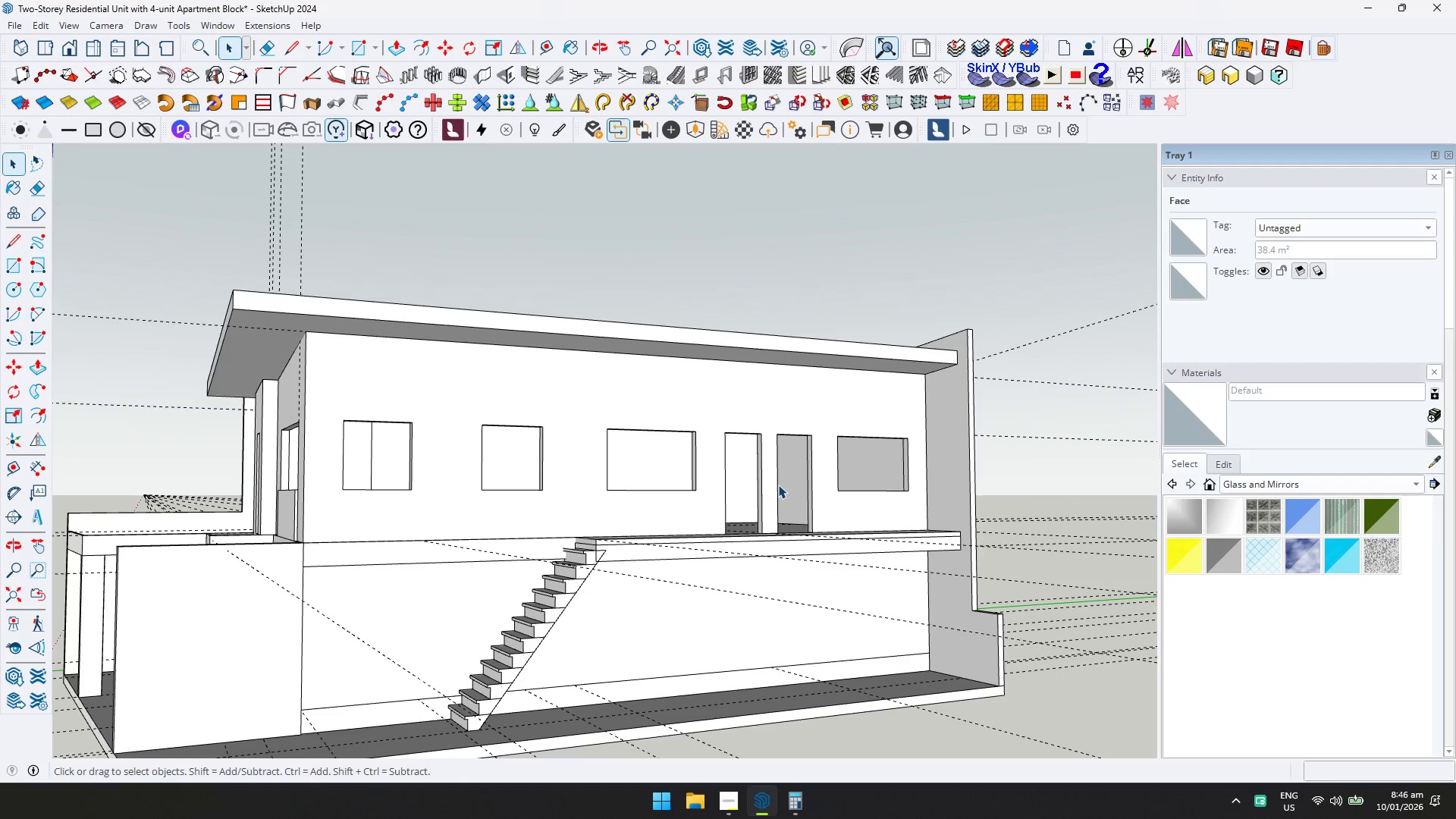 
key(Escape)
 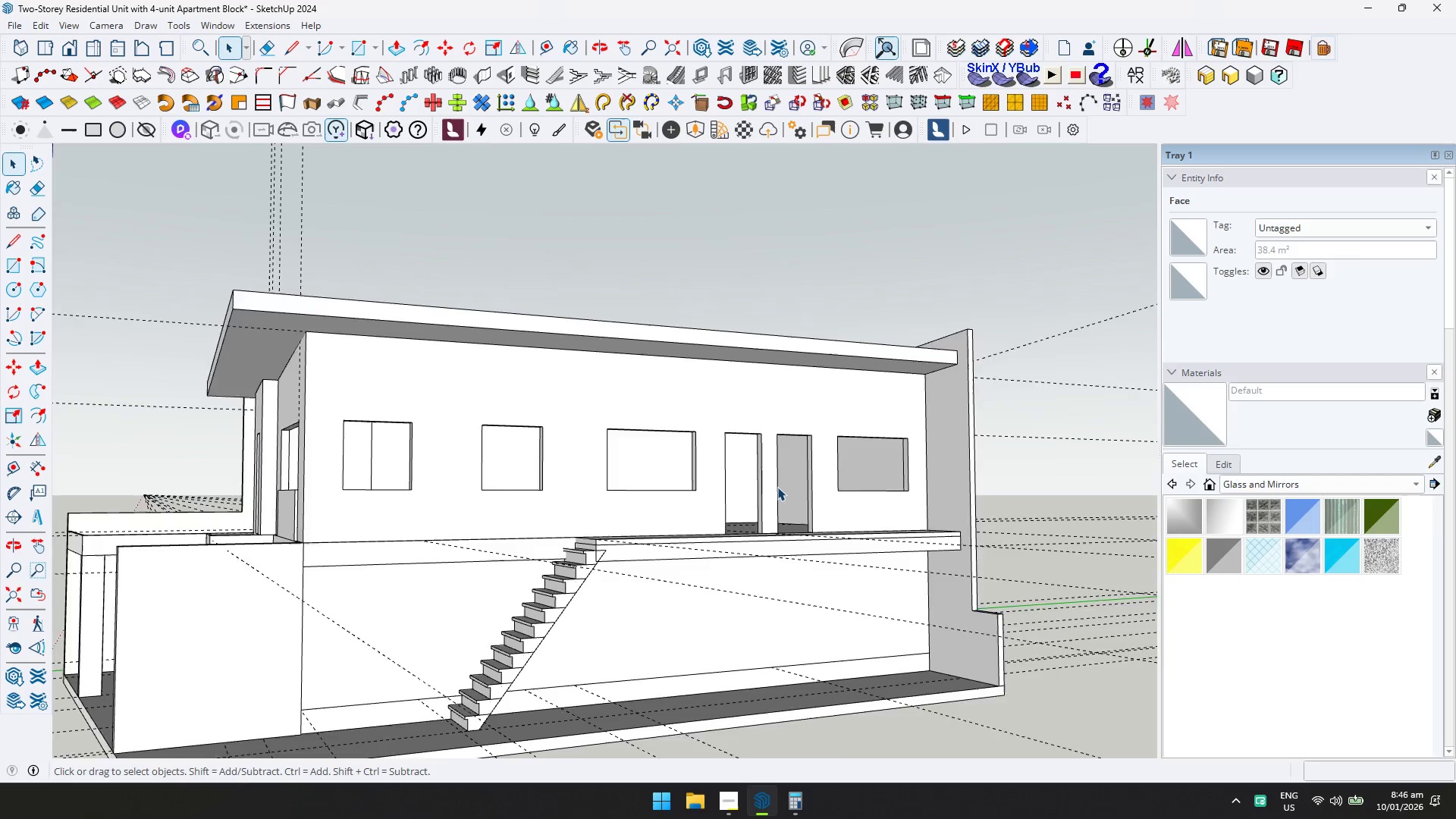 
scroll: coordinate [769, 502], scroll_direction: down, amount: 4.0
 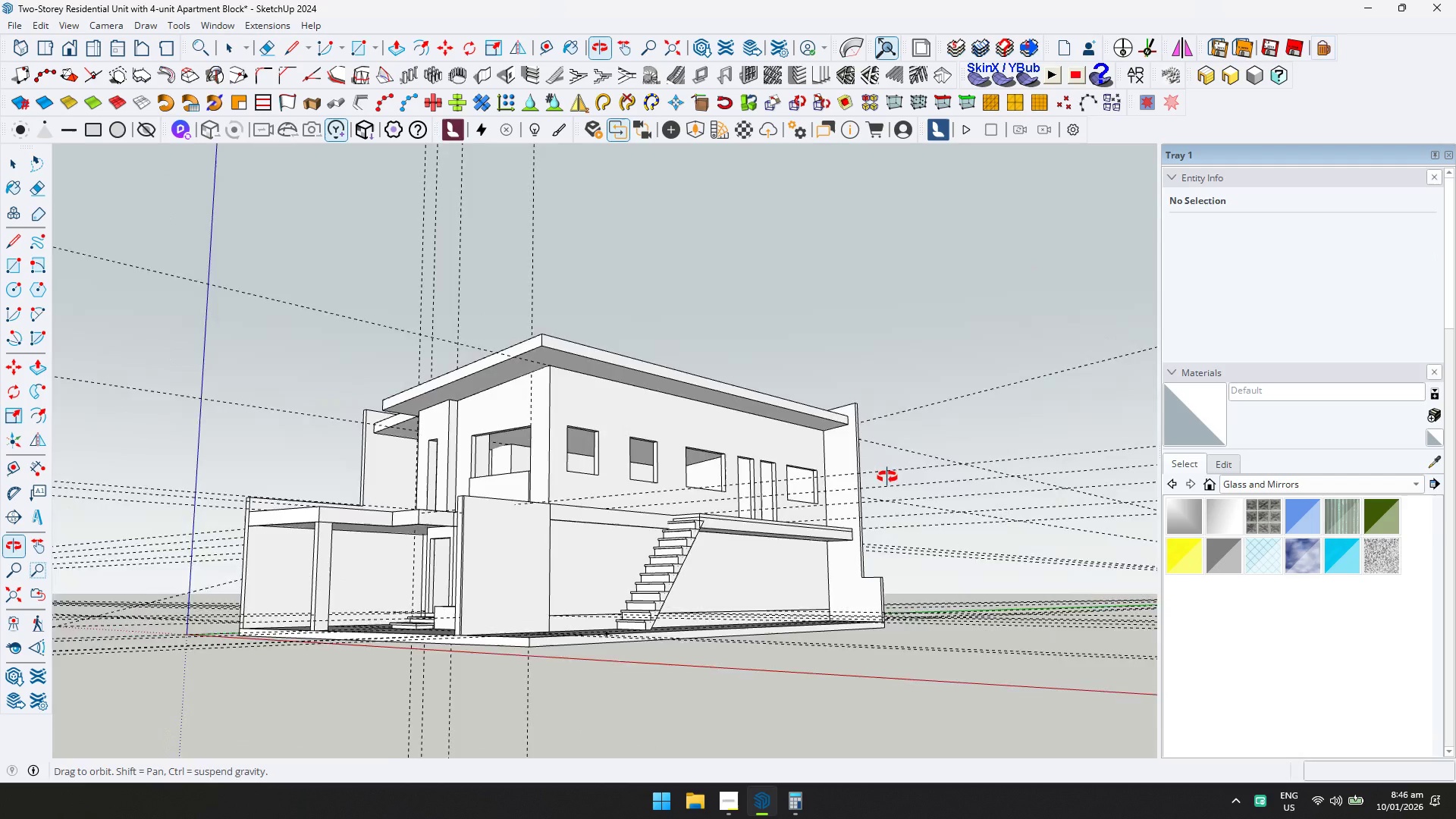 
key(Shift+ShiftLeft)
 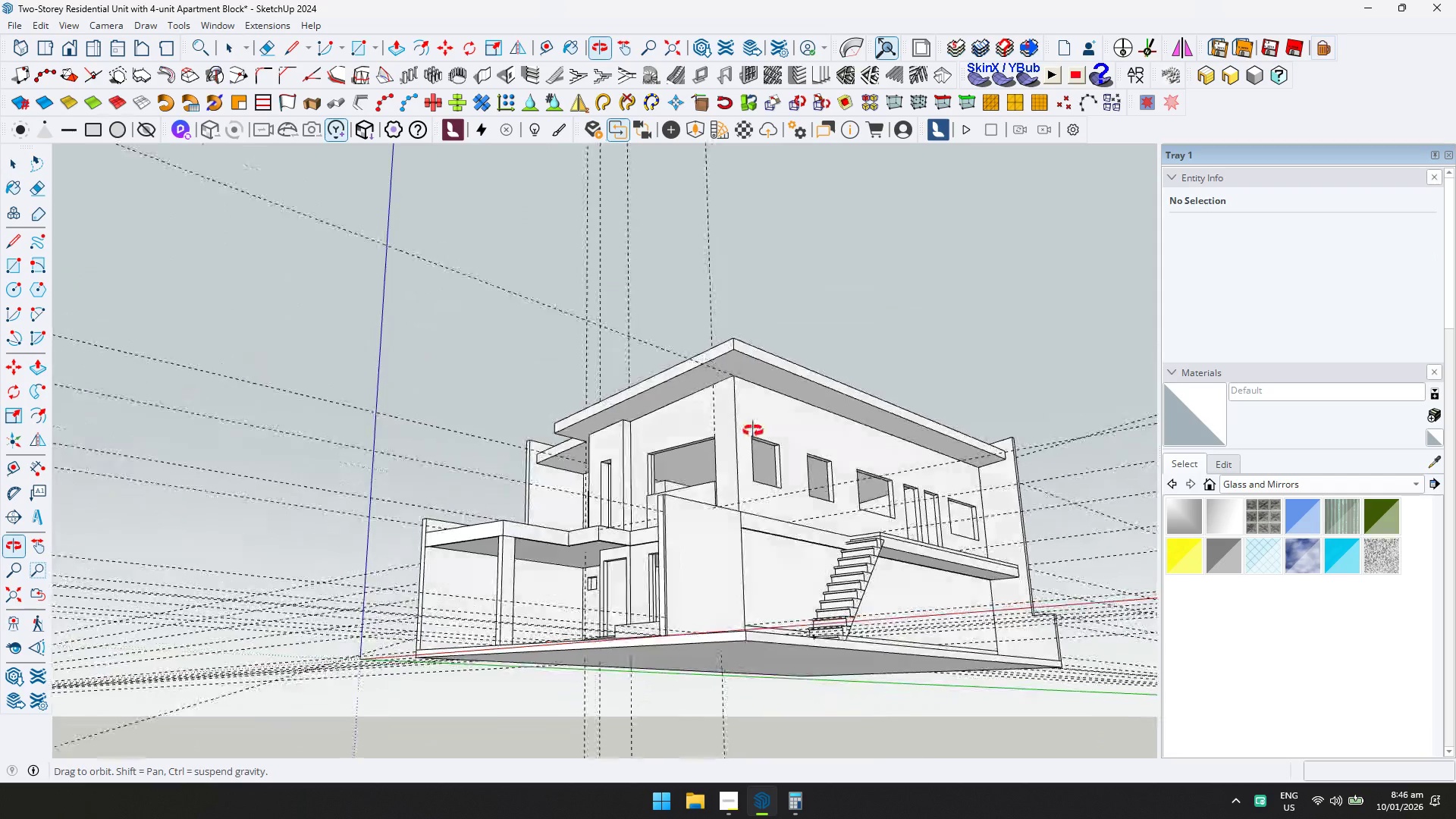 
key(Control+ControlLeft)
 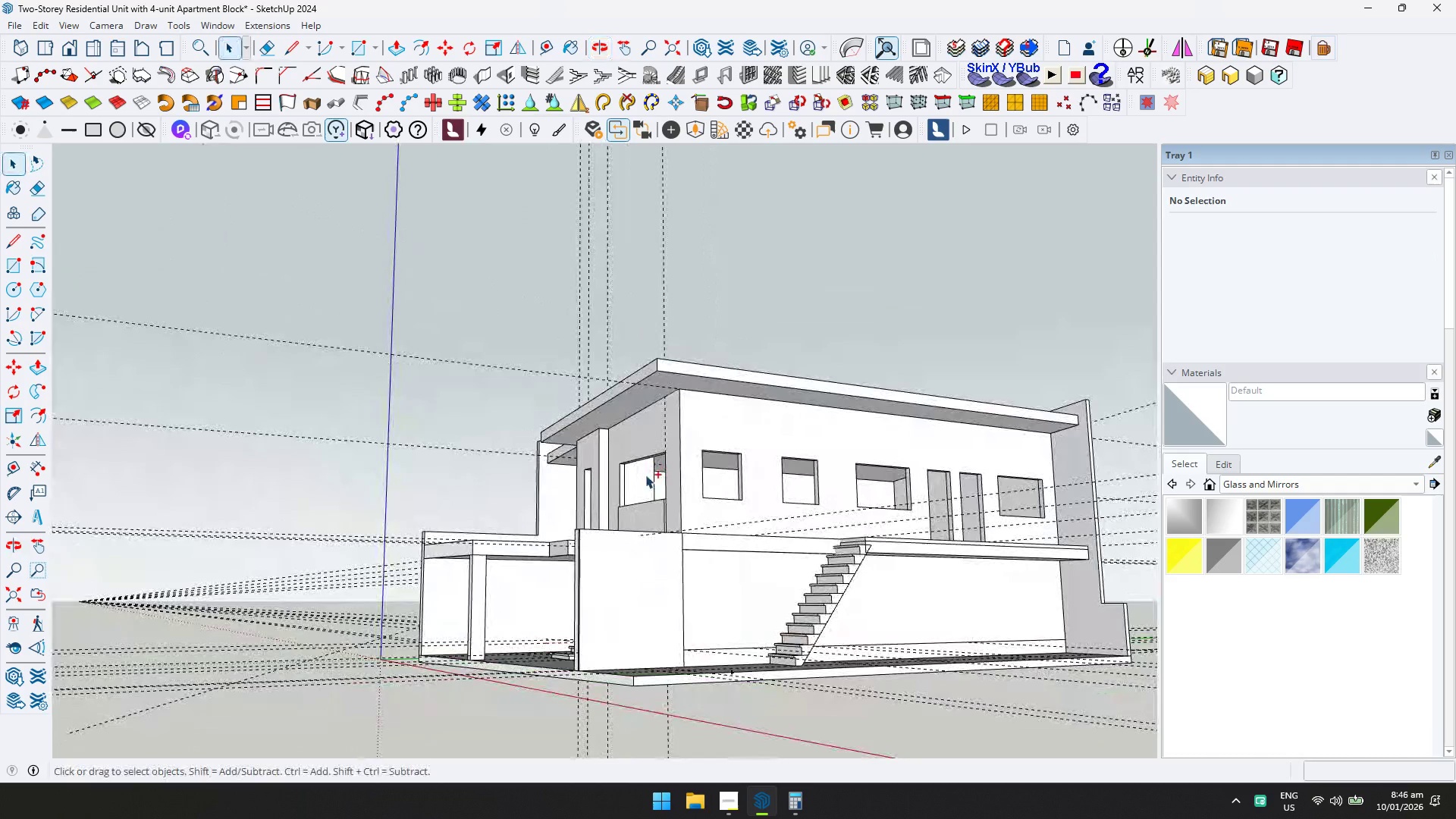 
key(Control+S)
 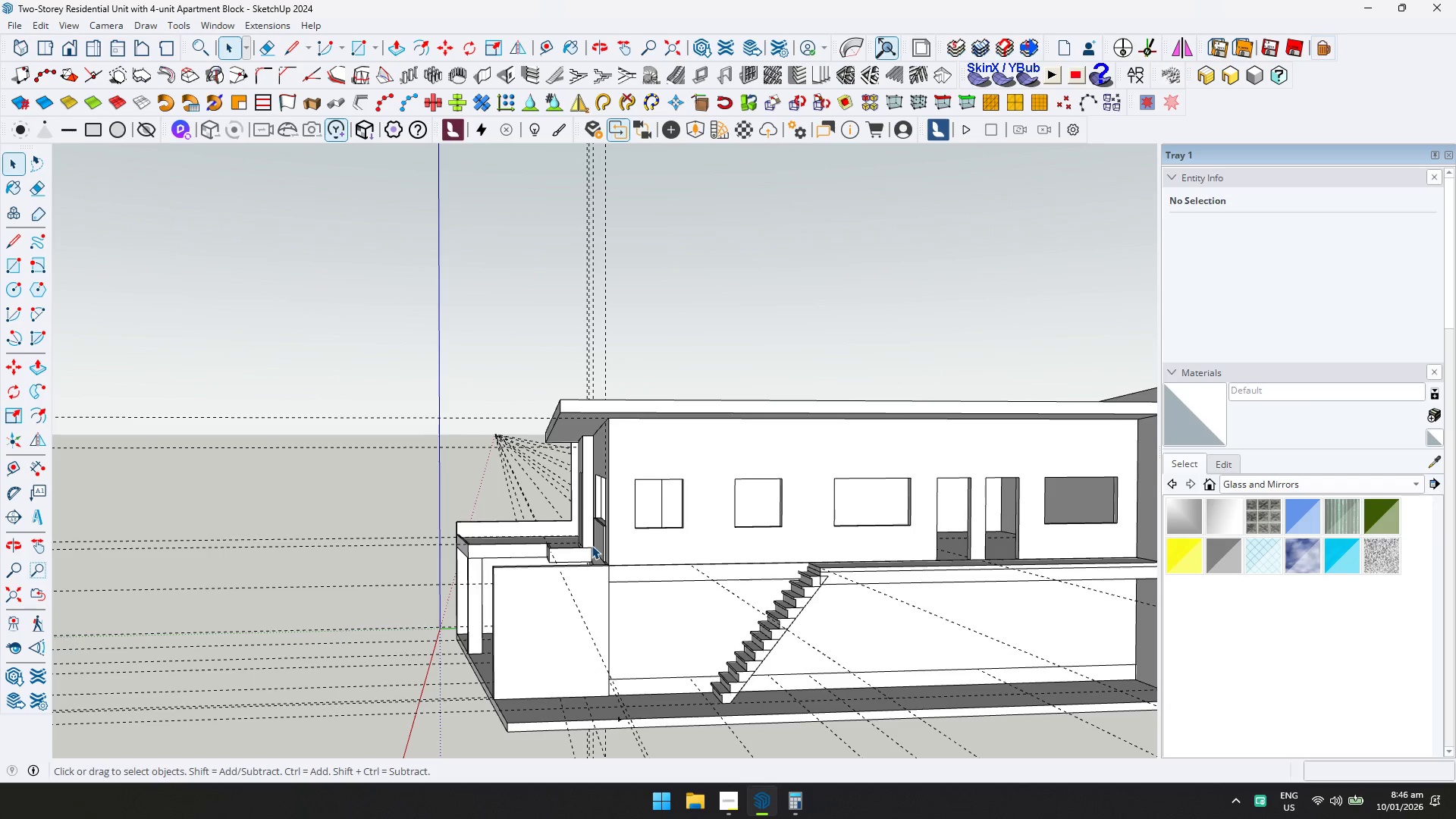 
wait(18.61)
 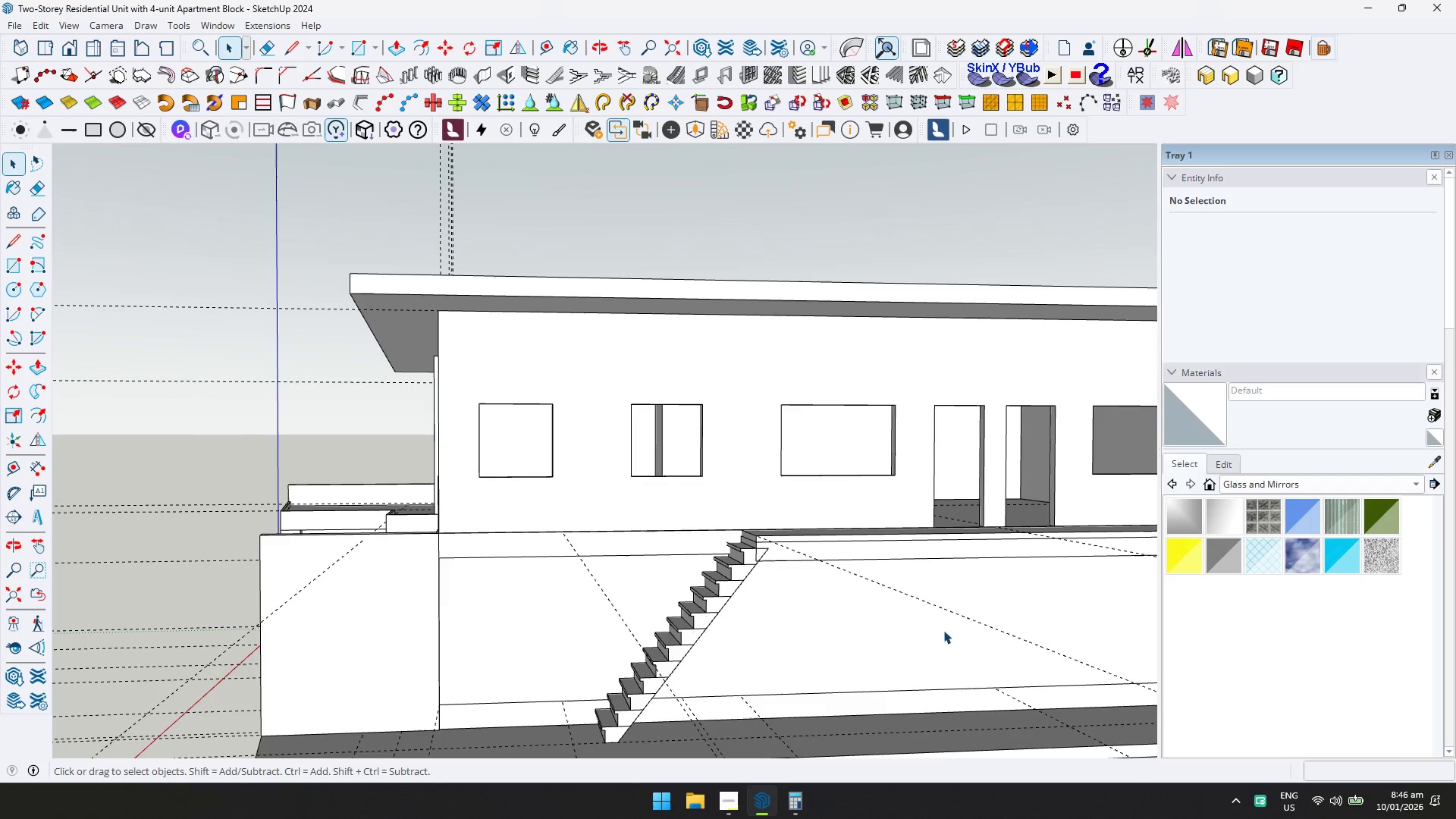 
double_click([943, 630])
 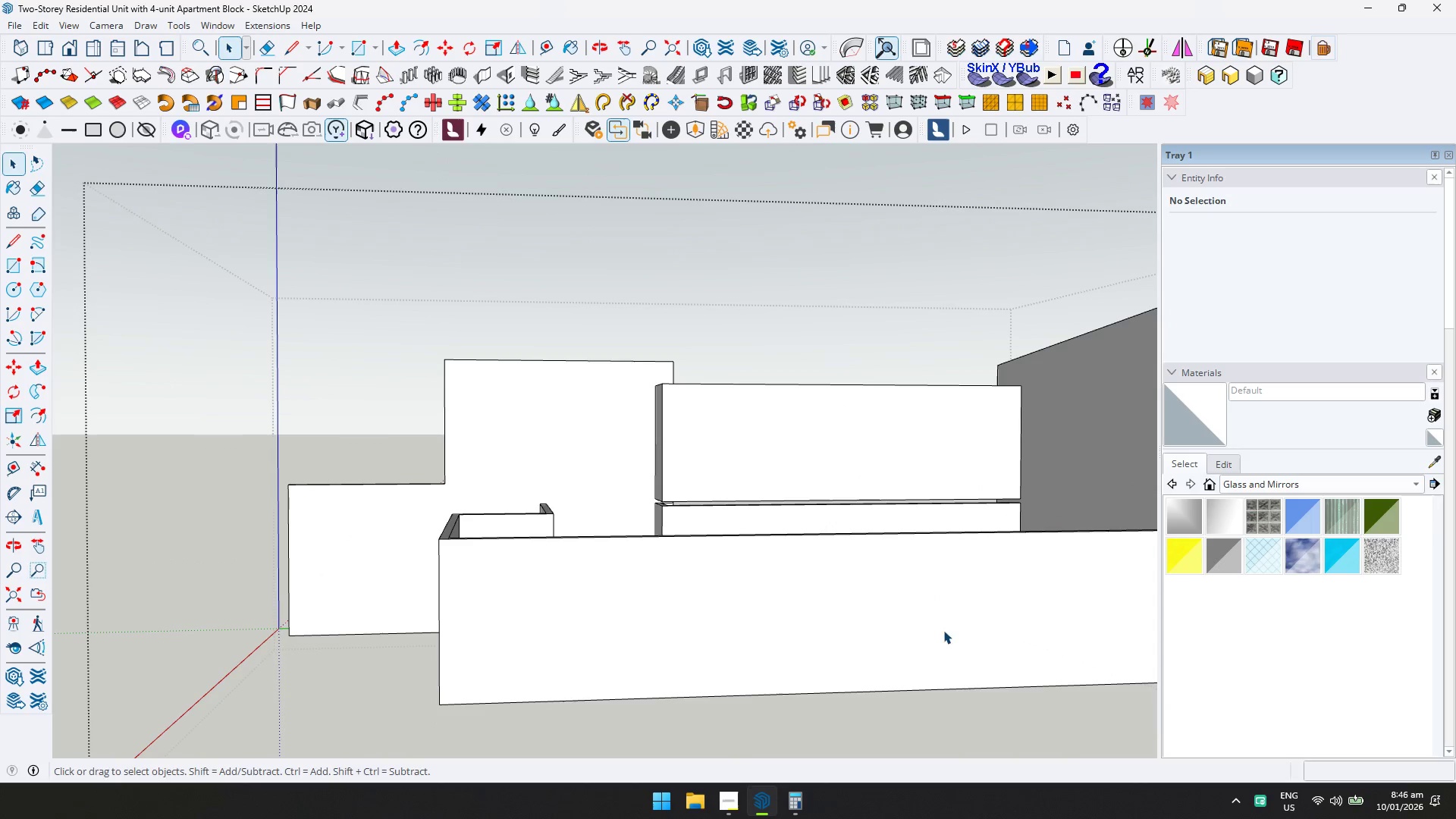 
scroll: coordinate [943, 630], scroll_direction: up, amount: 4.0
 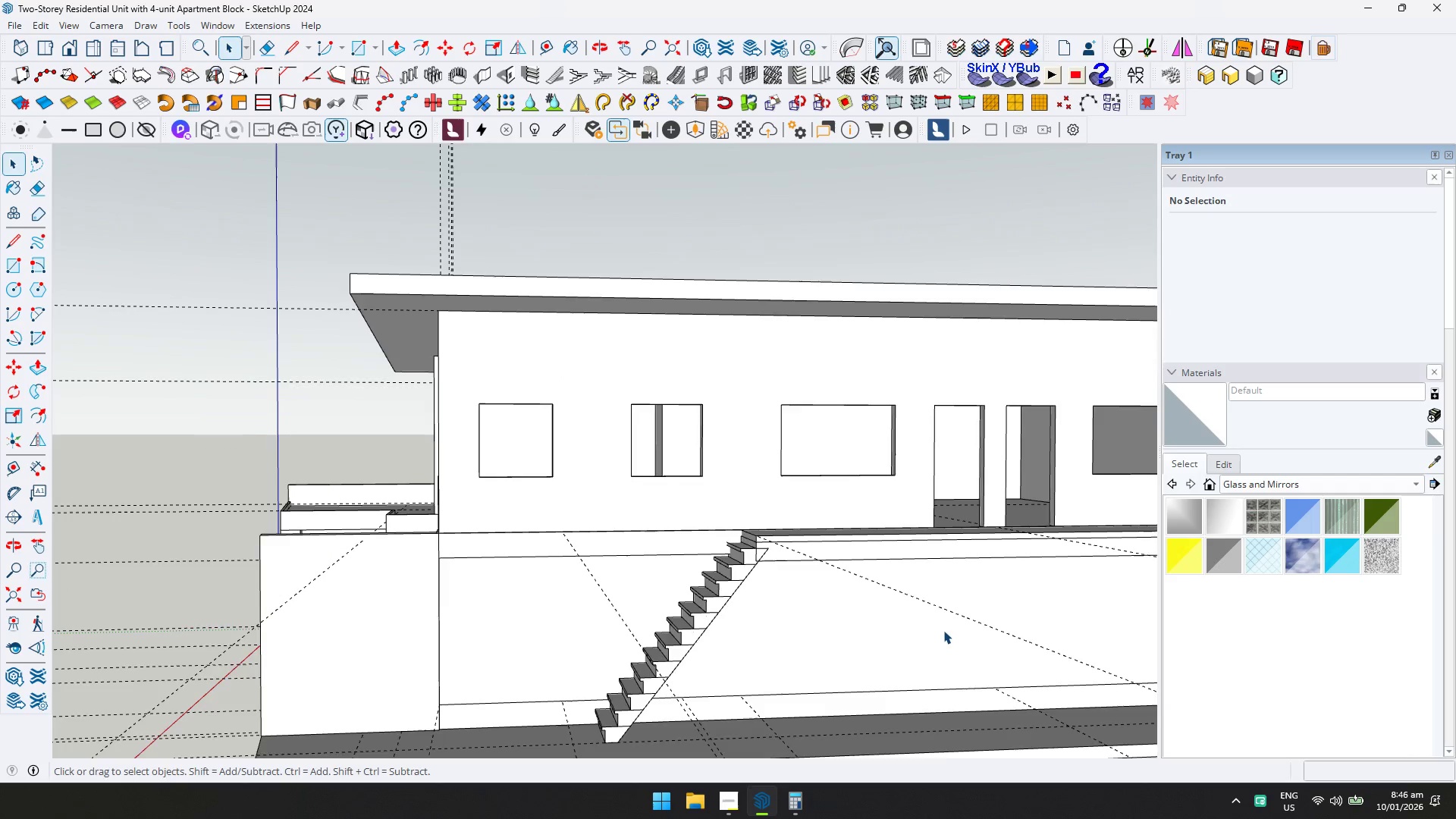 
key(Shift+ShiftLeft)
 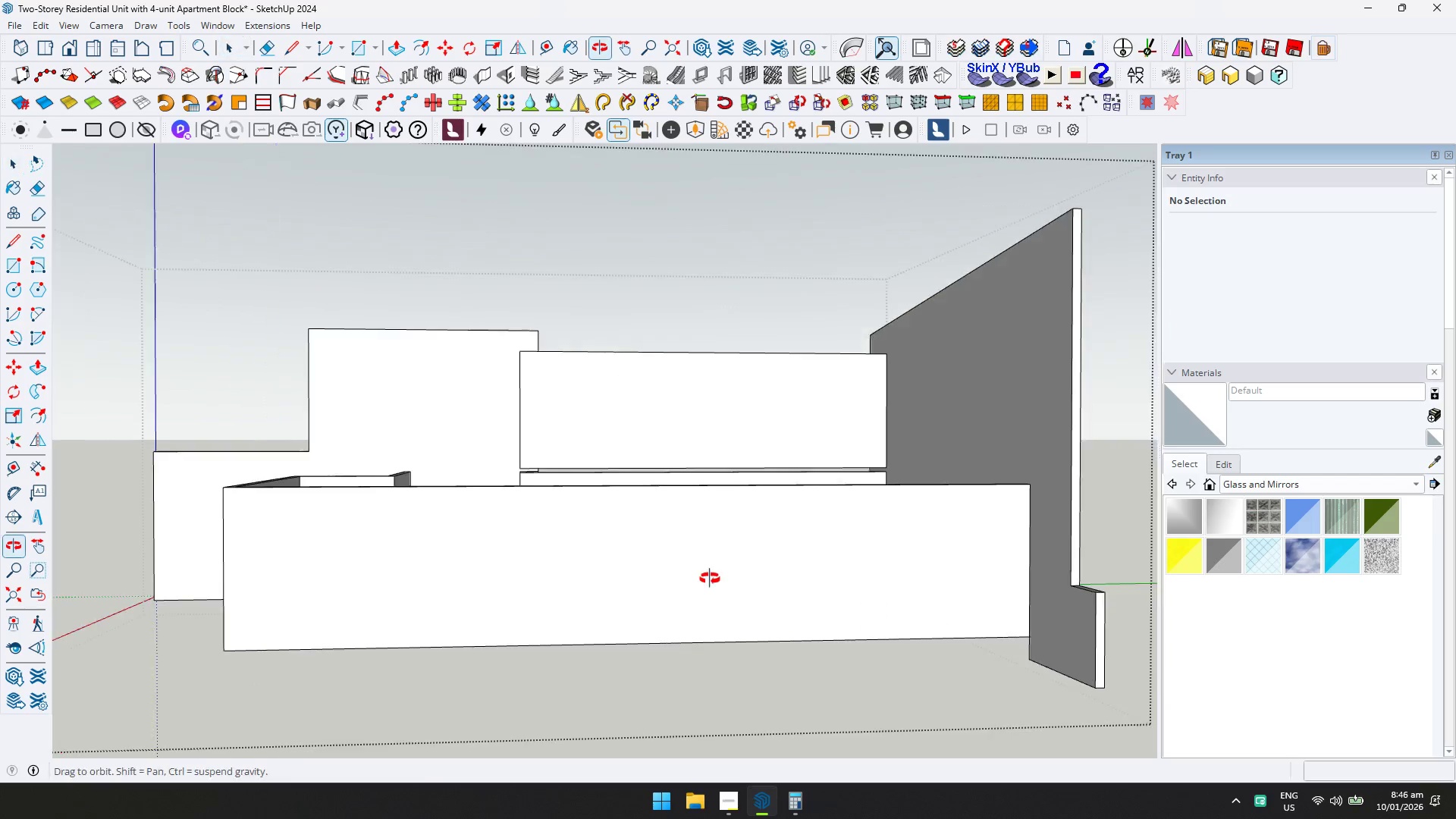 
key(D)
 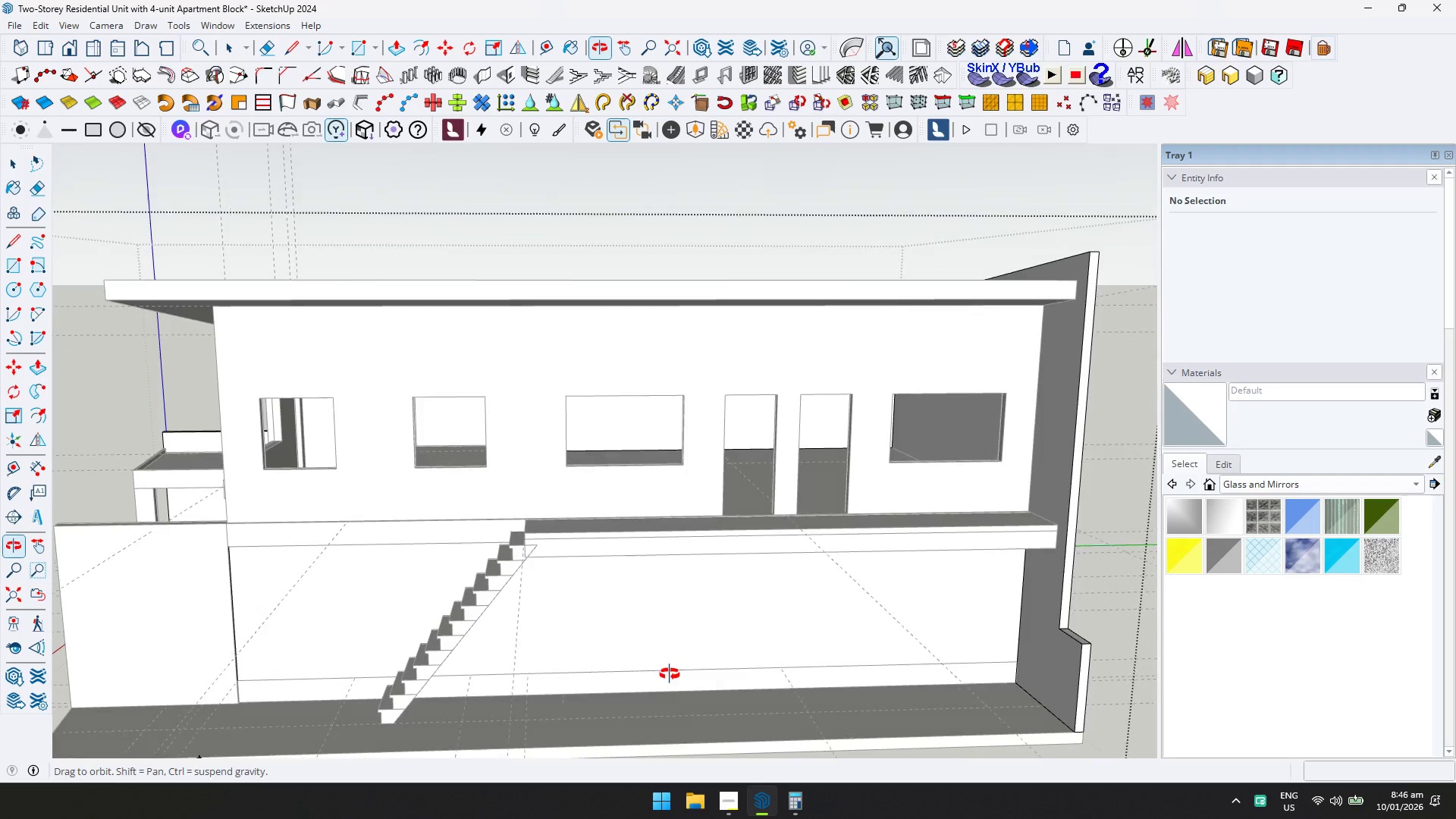 
left_click([682, 634])
 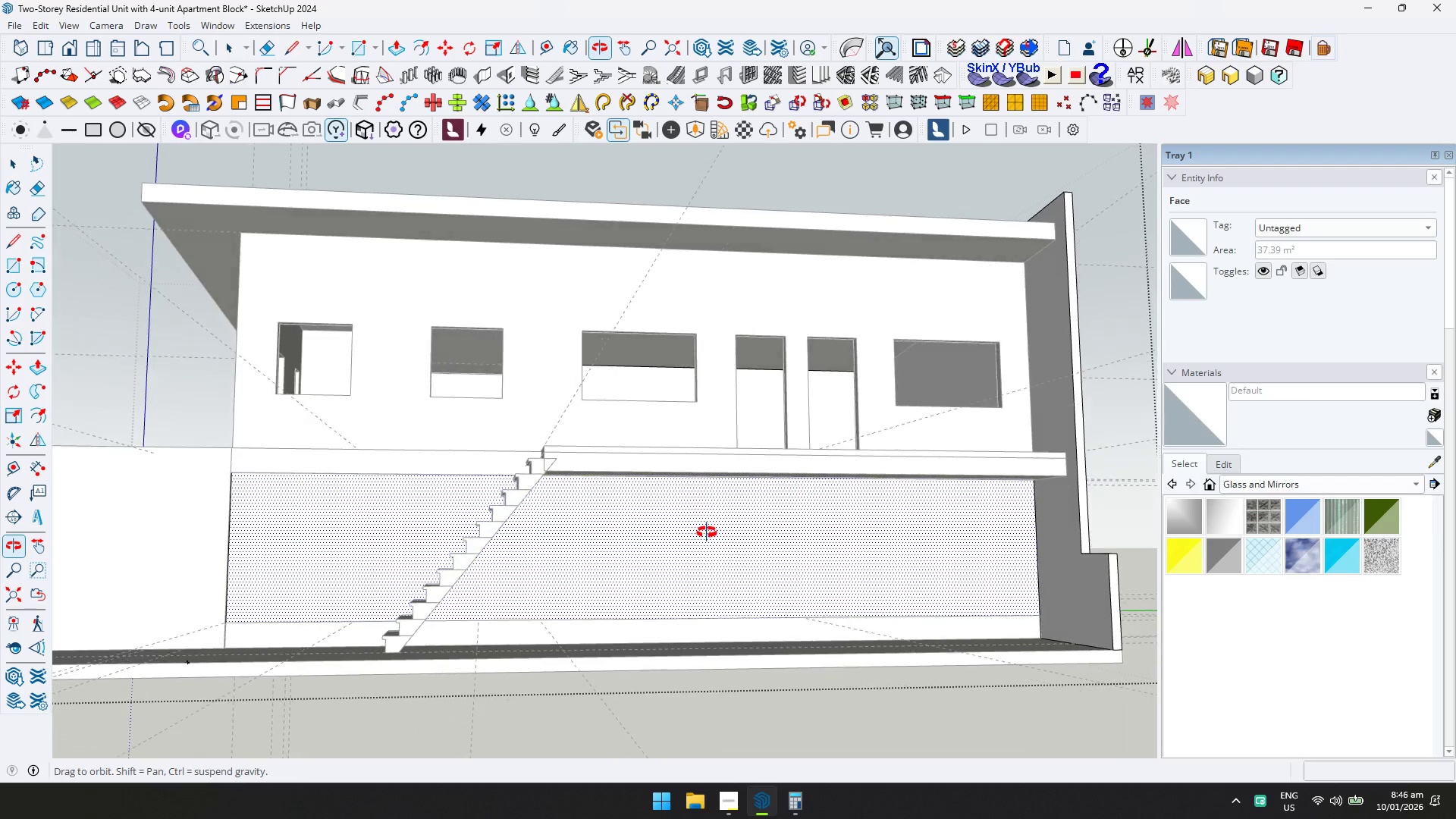 
key(Shift+ShiftLeft)
 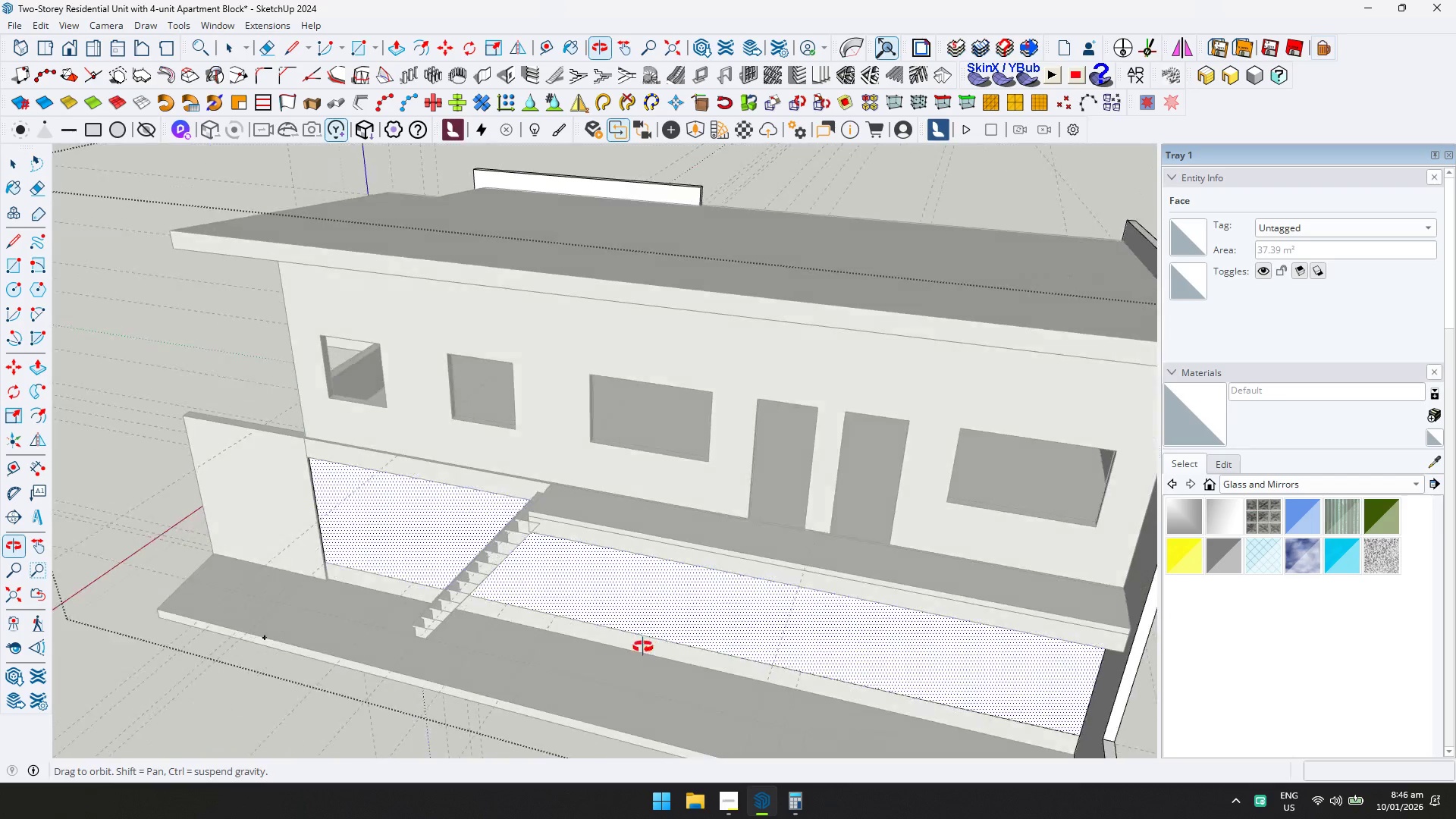 
scroll: coordinate [368, 532], scroll_direction: up, amount: 10.0
 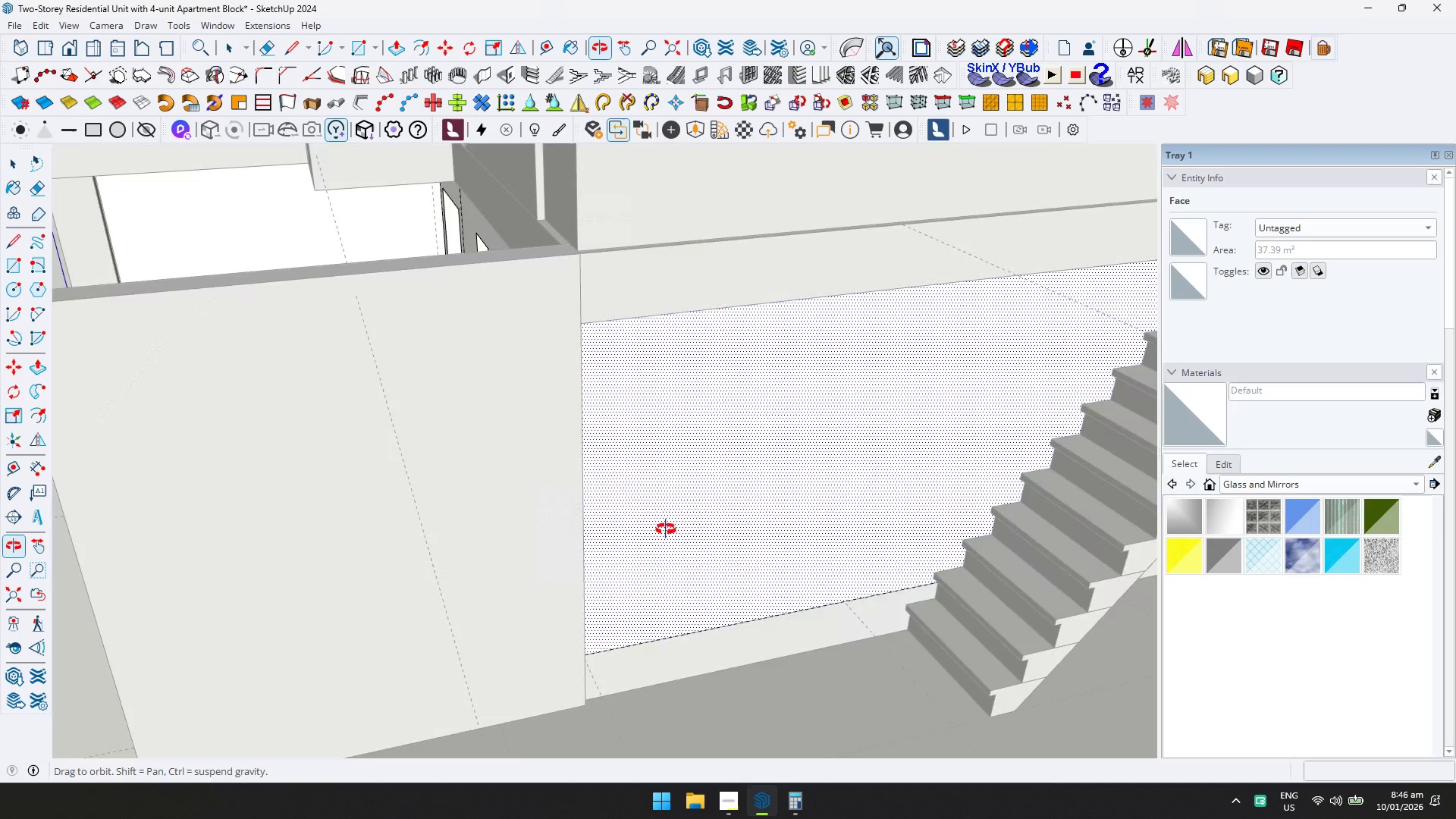 
key(Shift+ShiftLeft)
 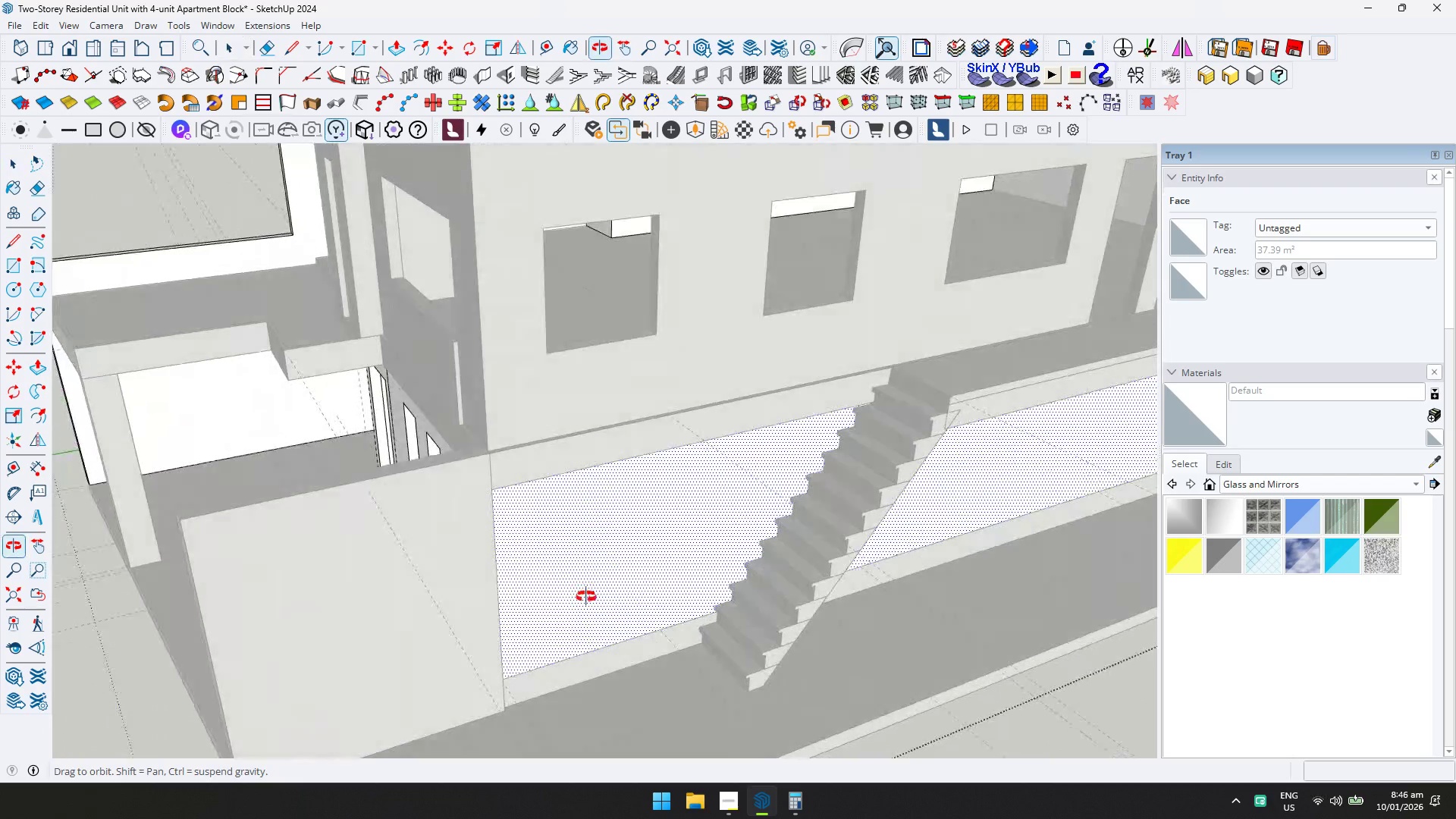 
scroll: coordinate [802, 541], scroll_direction: down, amount: 5.0
 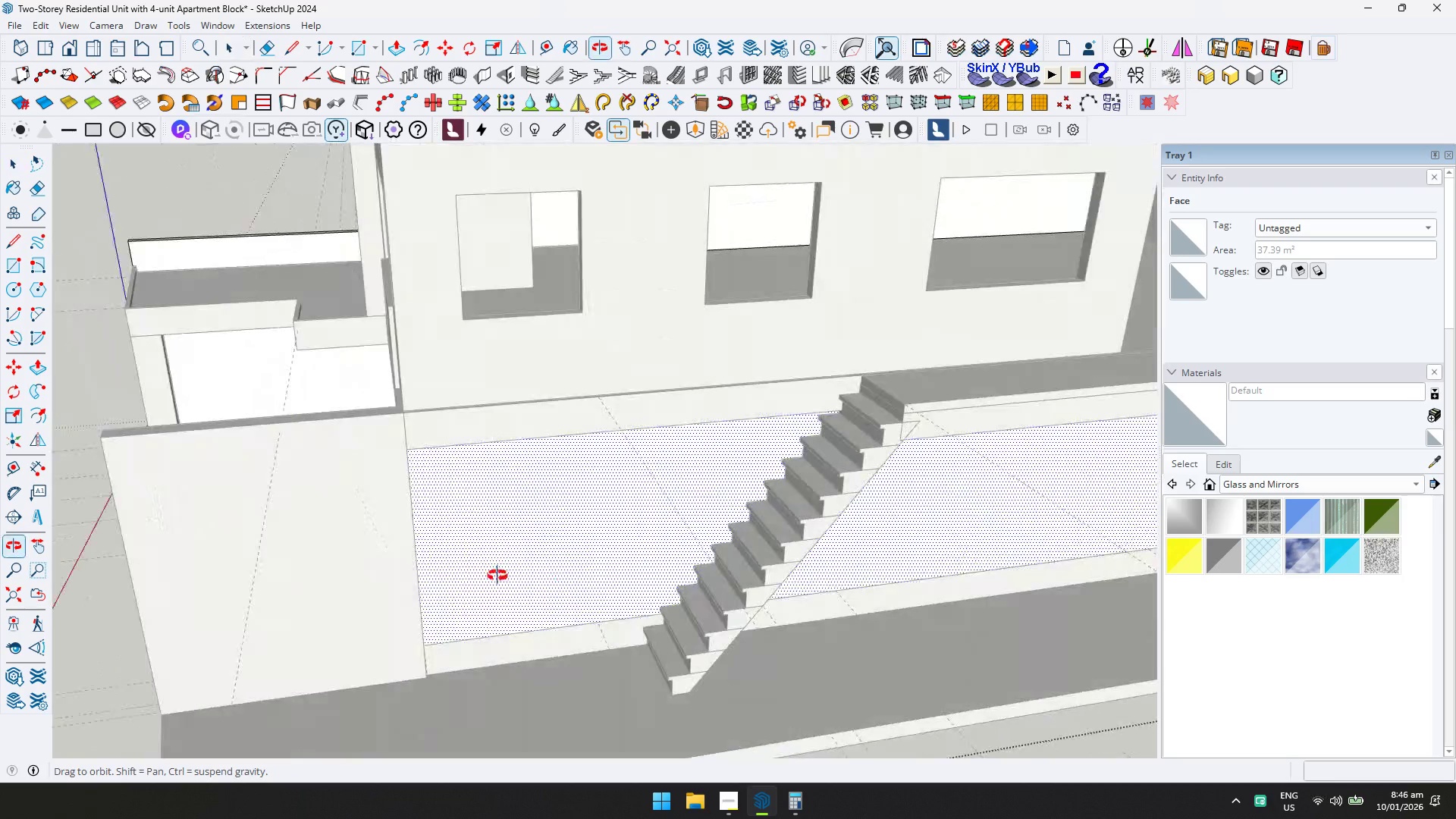 
key(Shift+ShiftLeft)
 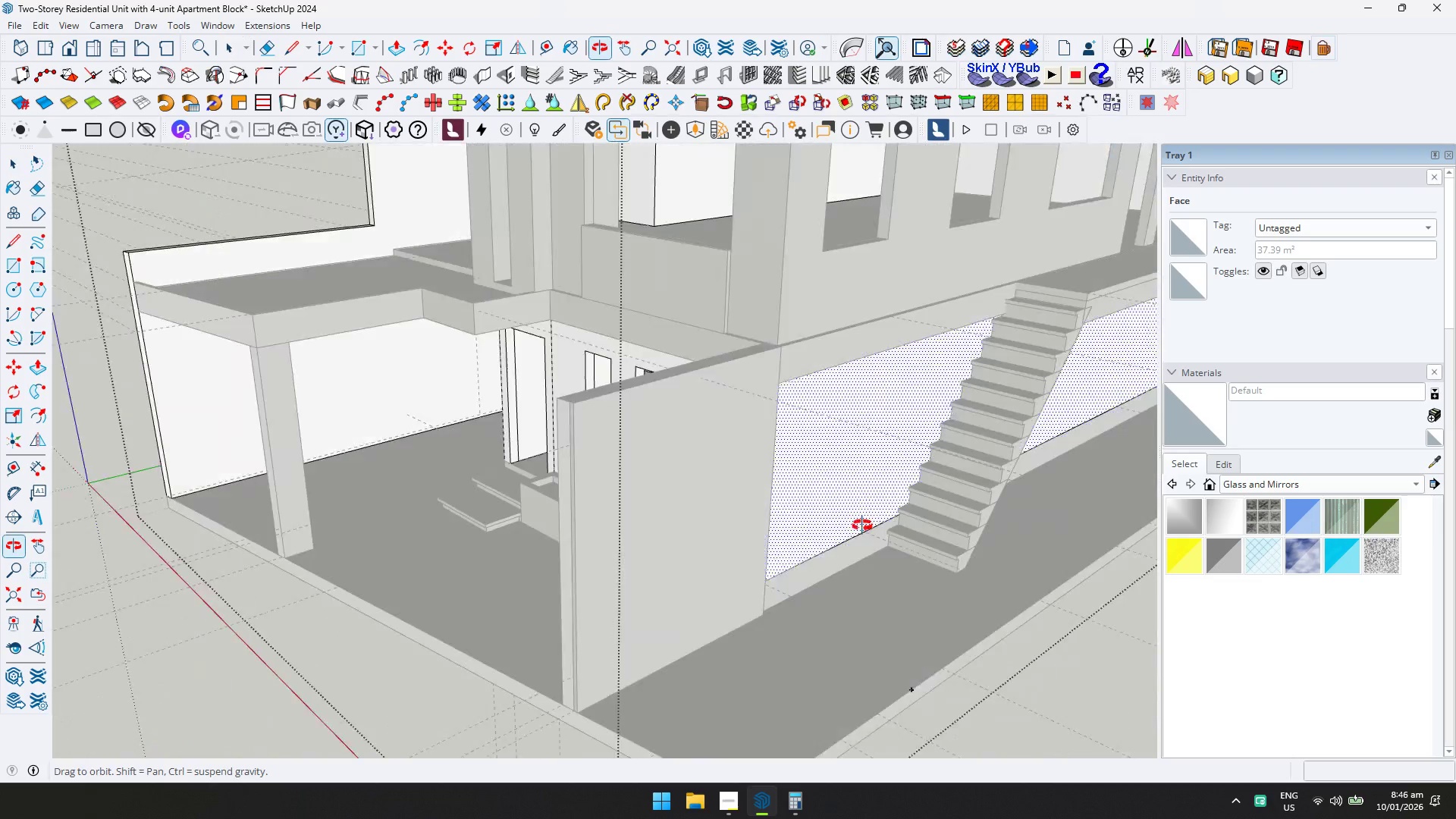 
key(Shift+ShiftLeft)
 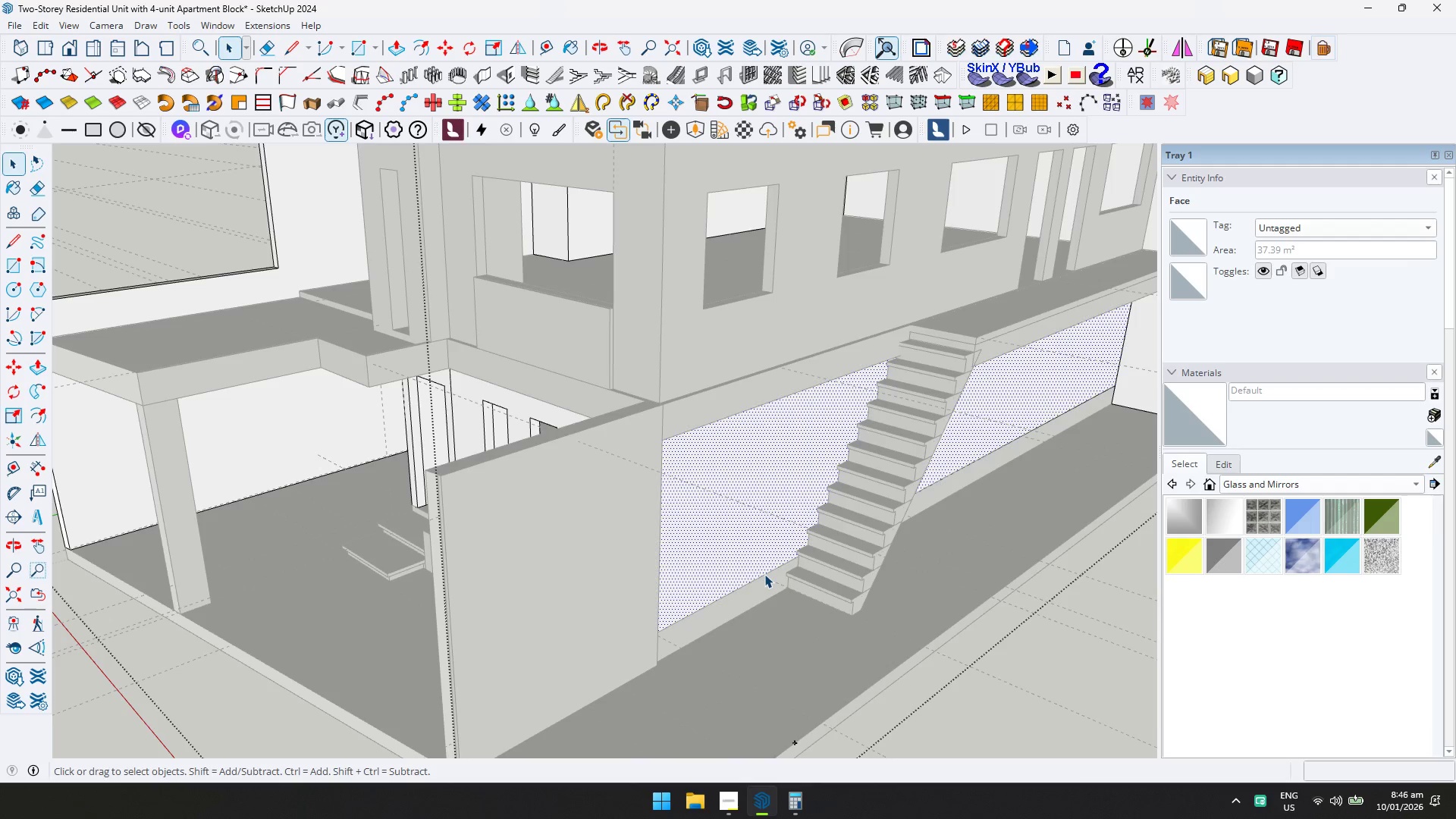 
wait(16.69)
 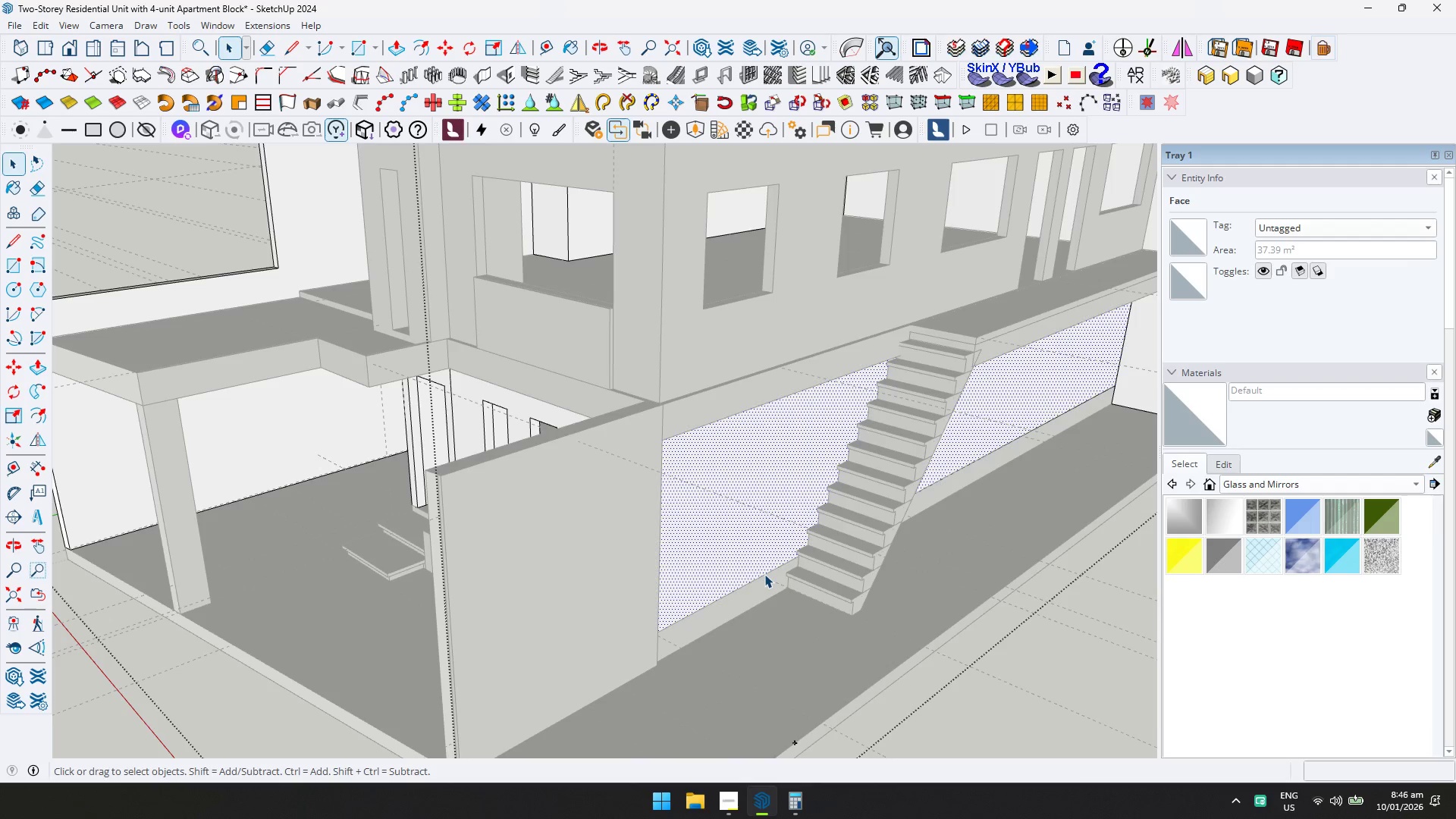 
key(Escape)
 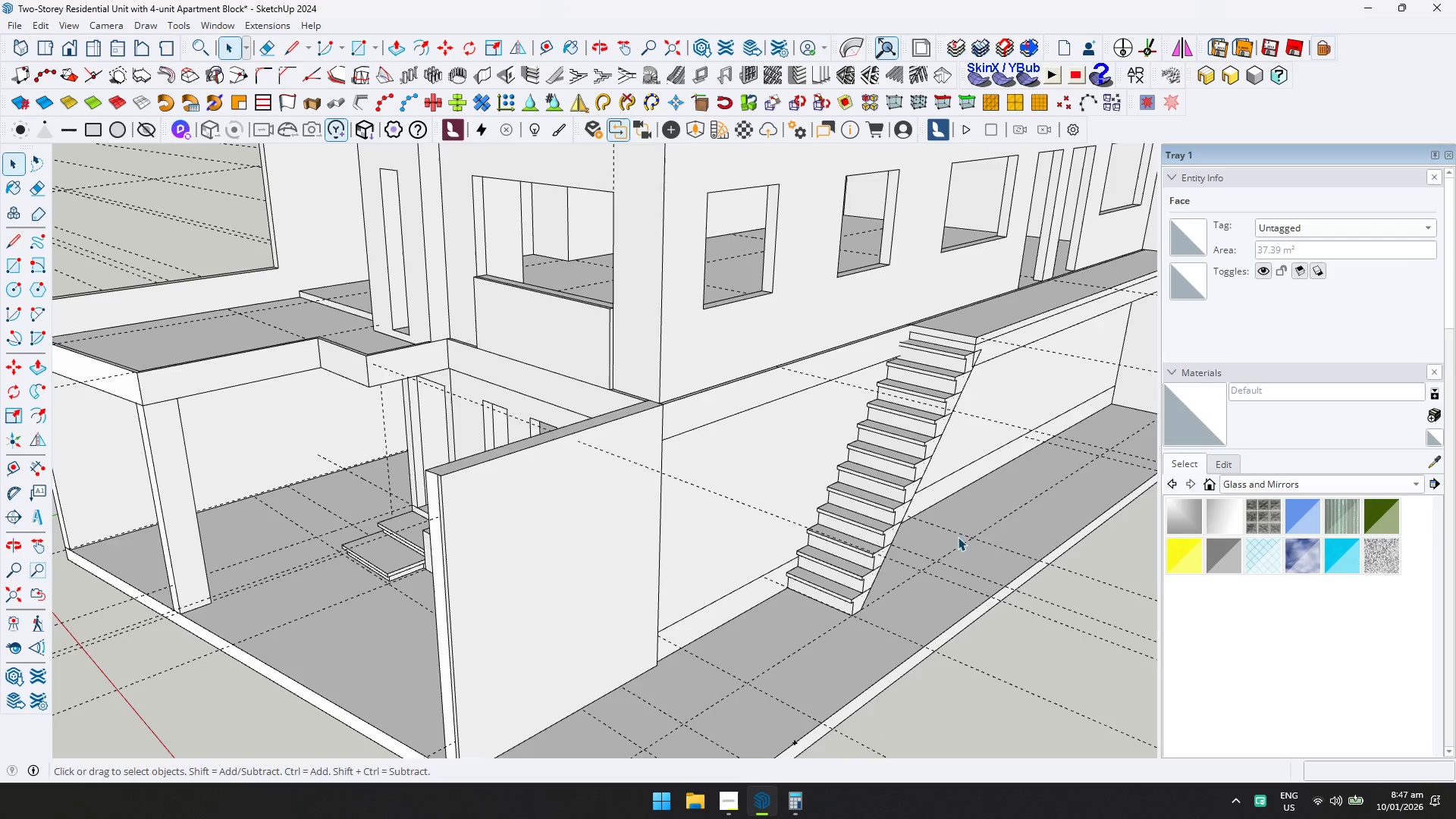 
scroll: coordinate [956, 535], scroll_direction: down, amount: 1.0
 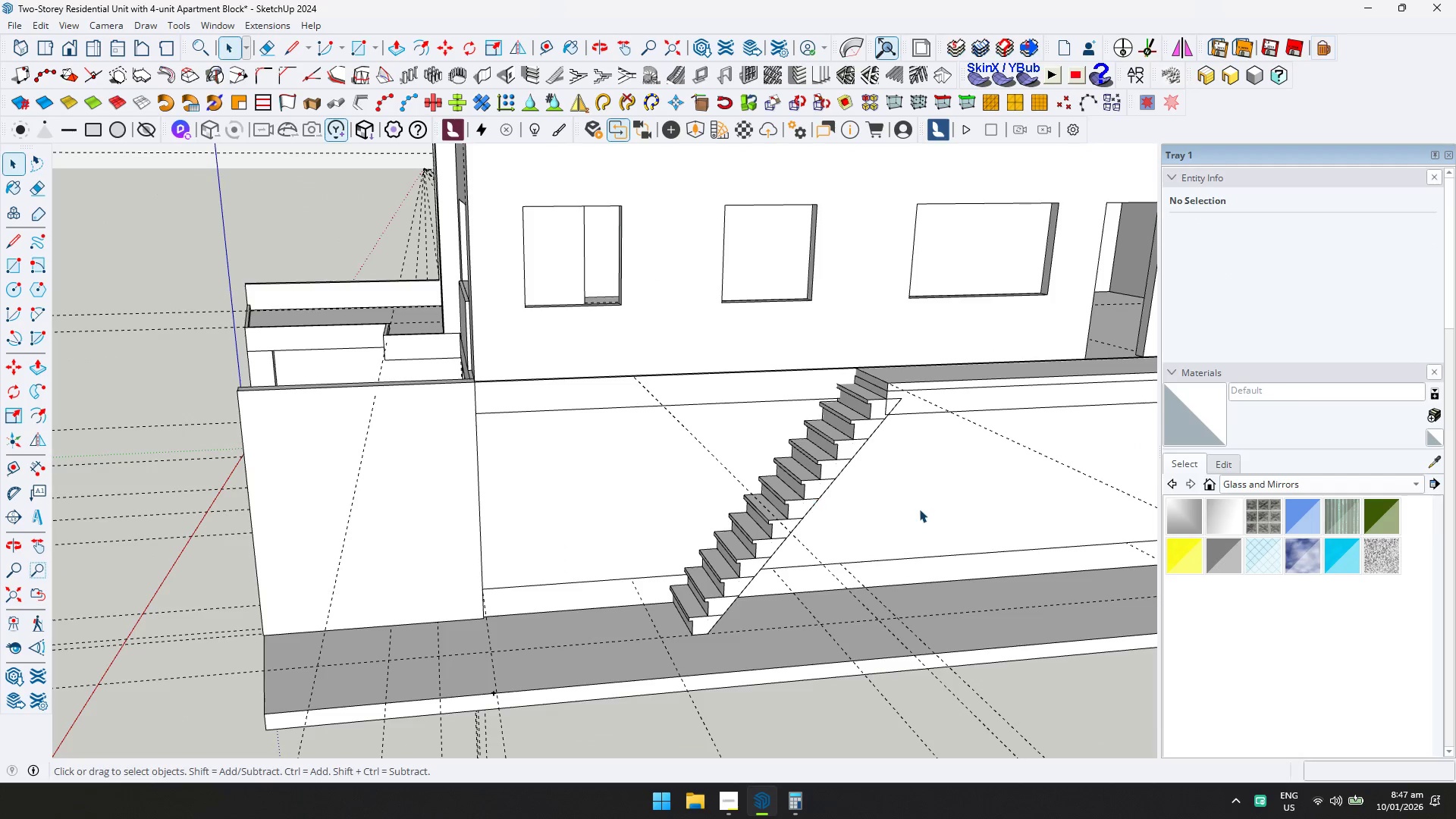 
double_click([920, 508])
 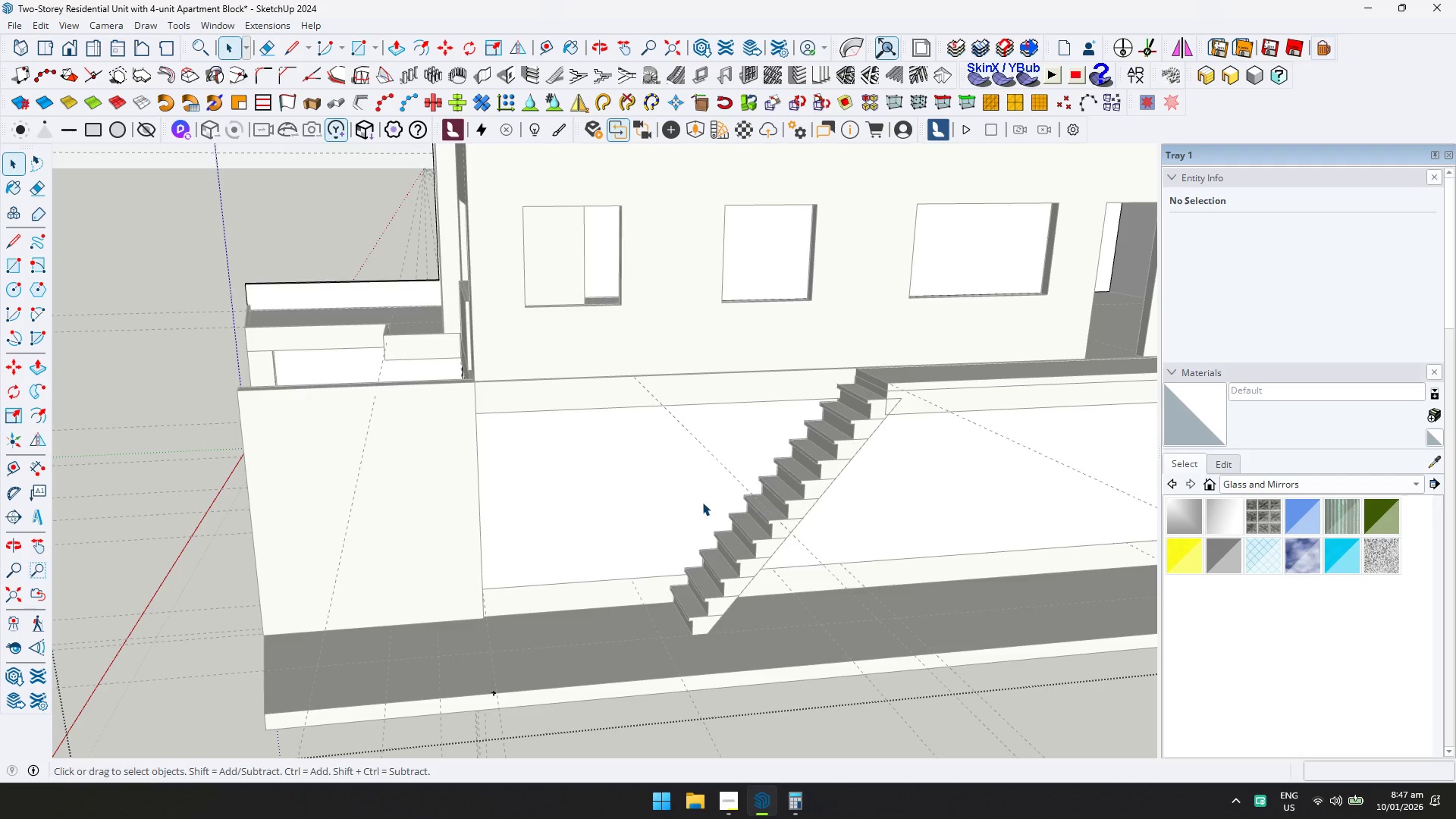 
type(dt)
 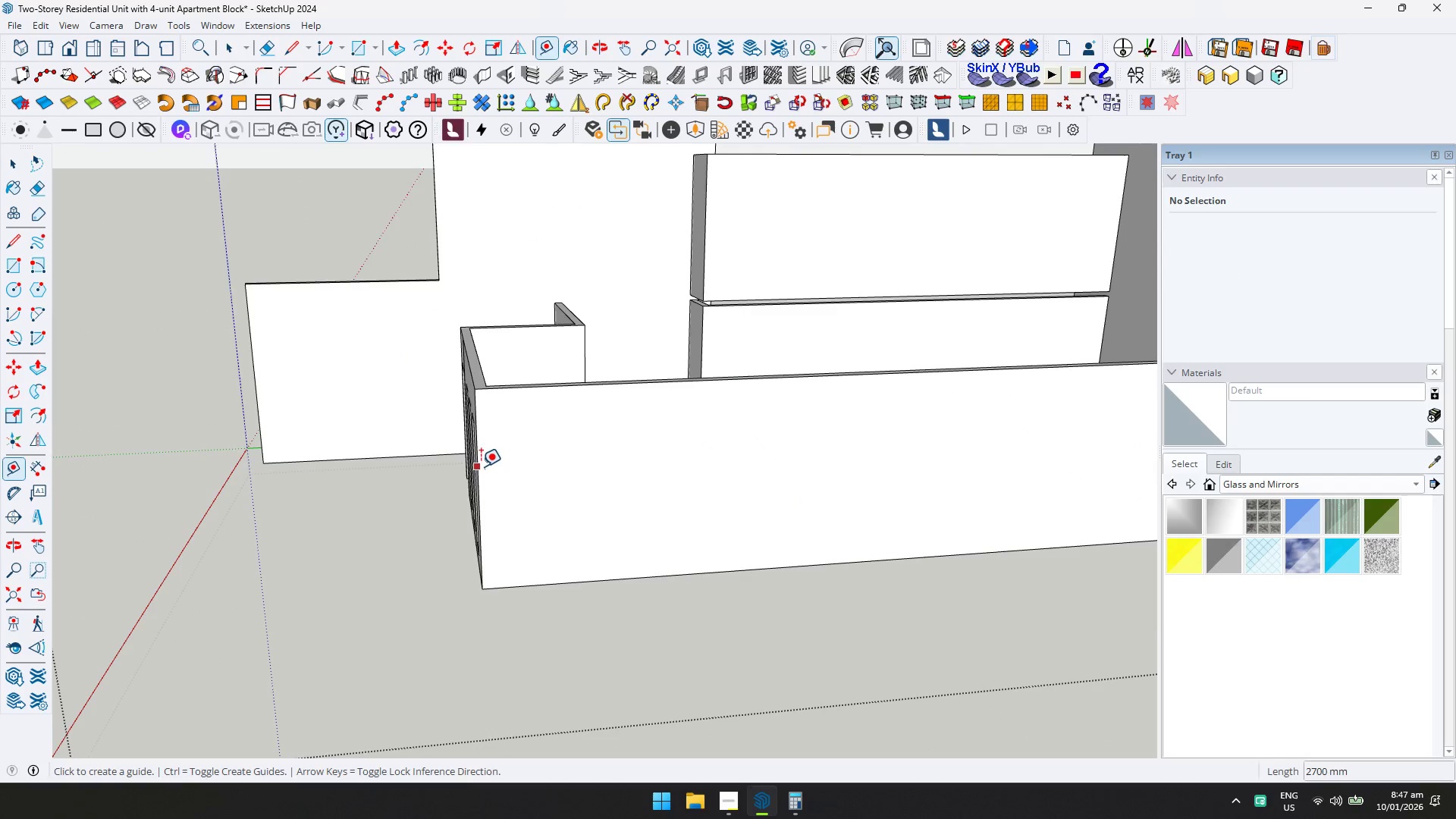 
left_click([481, 466])
 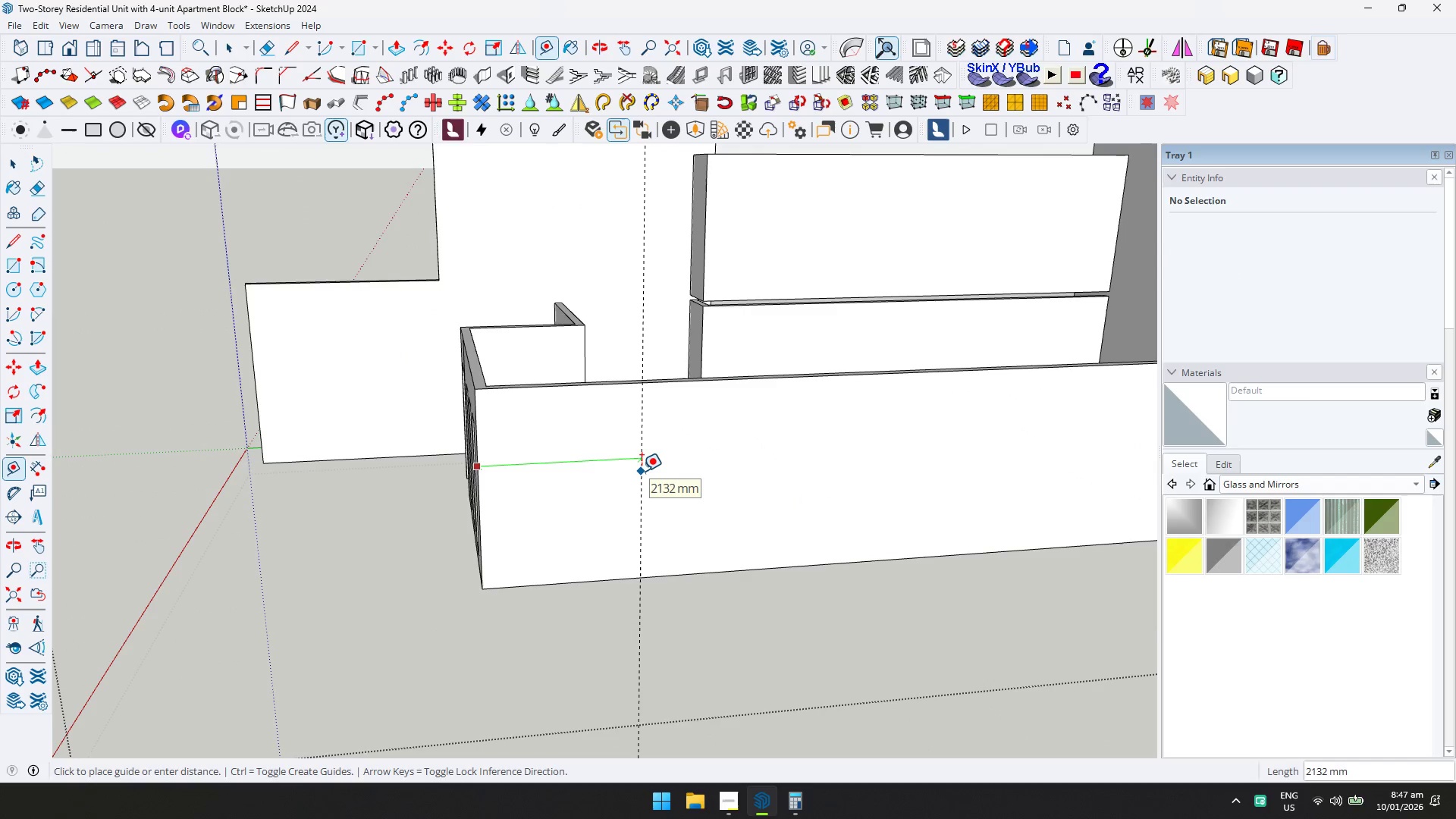 
type(2000)
key(Backspace)
key(Backspace)
key(Backspace)
type(5000)
key(Backspace)
key(Backspace)
key(Backspace)
key(Backspace)
key(Backspace)
type(5000)
 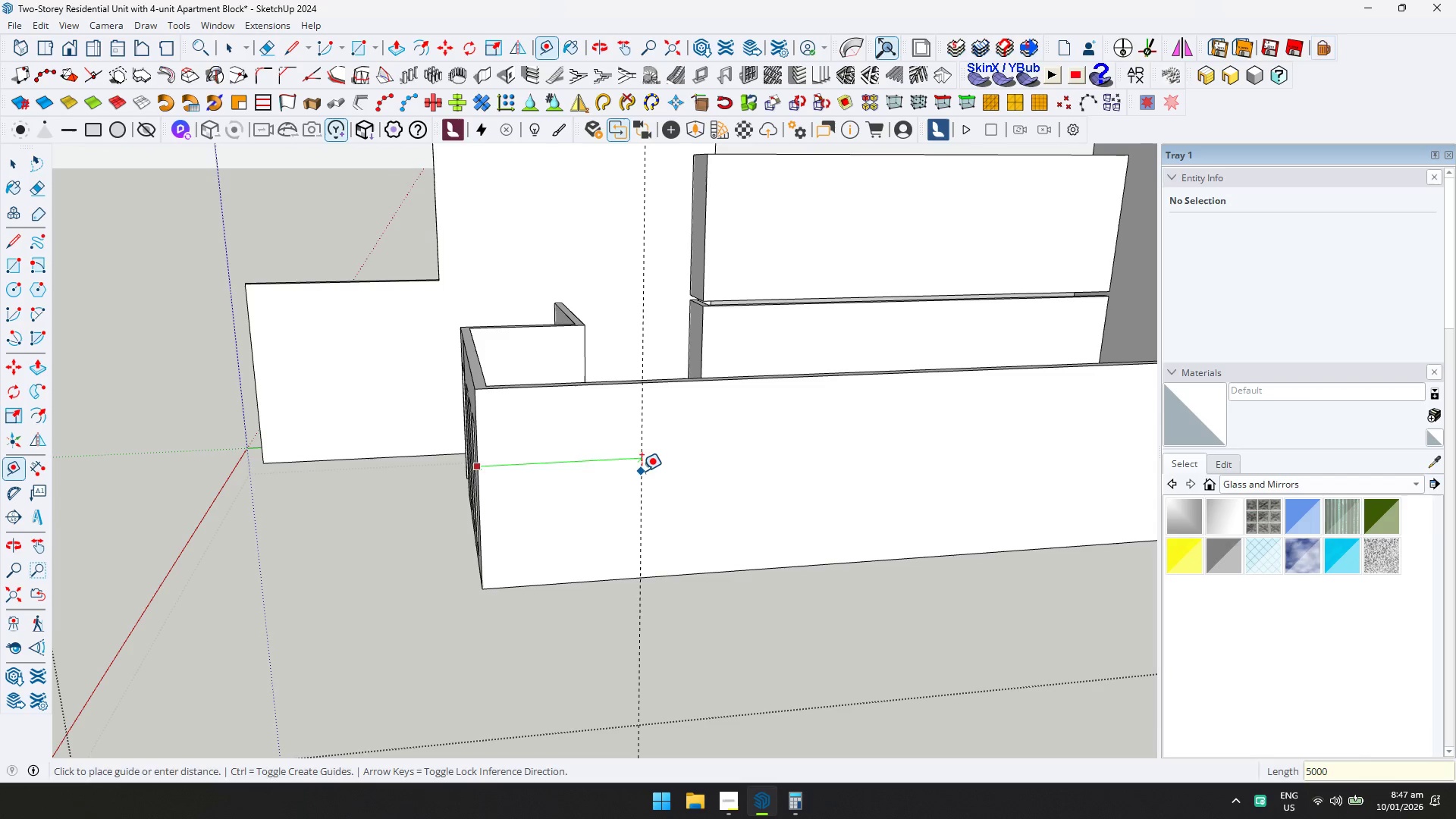 
key(Enter)
 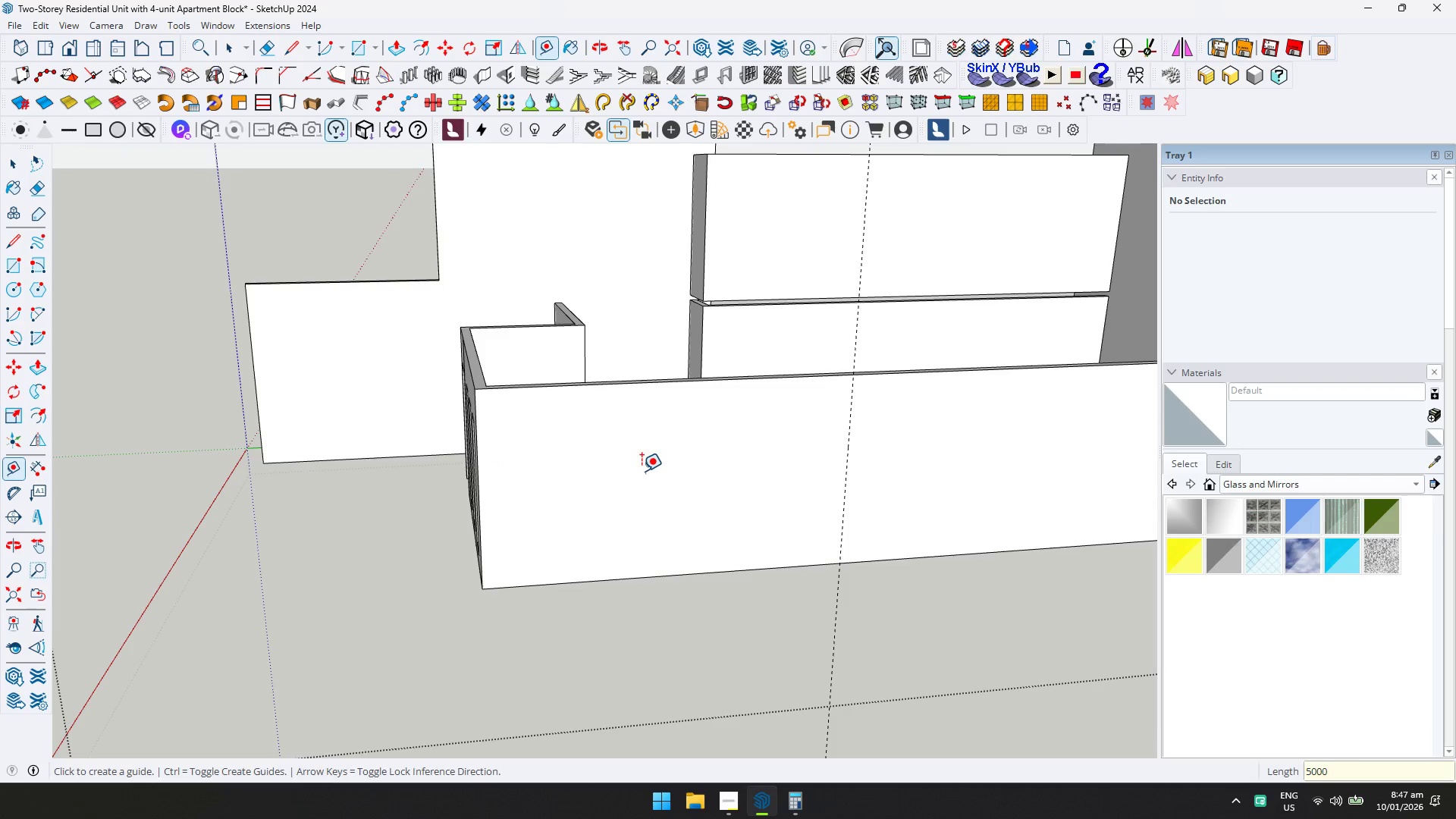 
type(ddd)
 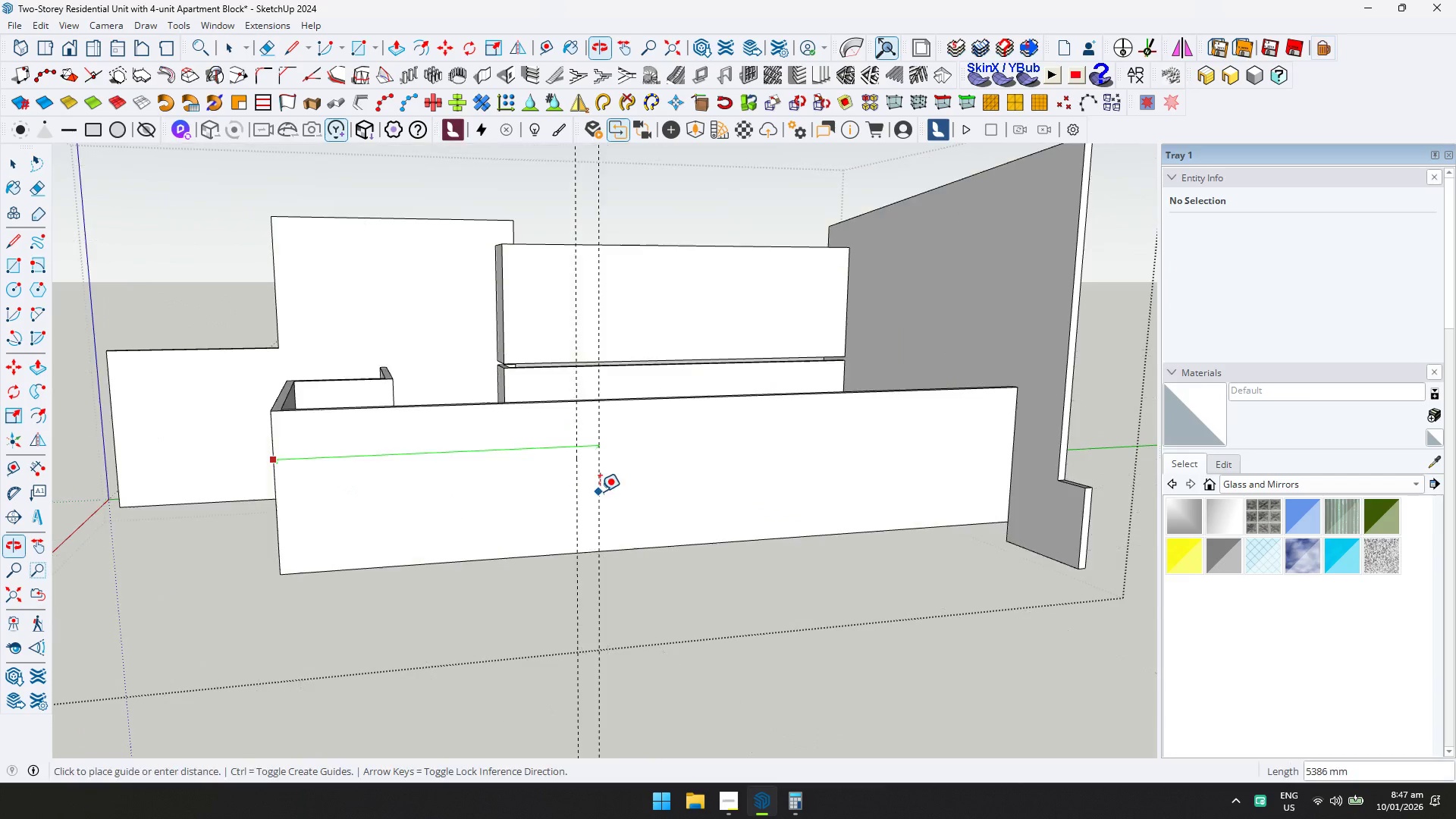 
left_click_drag(start_coordinate=[500, 426], to_coordinate=[504, 425])
 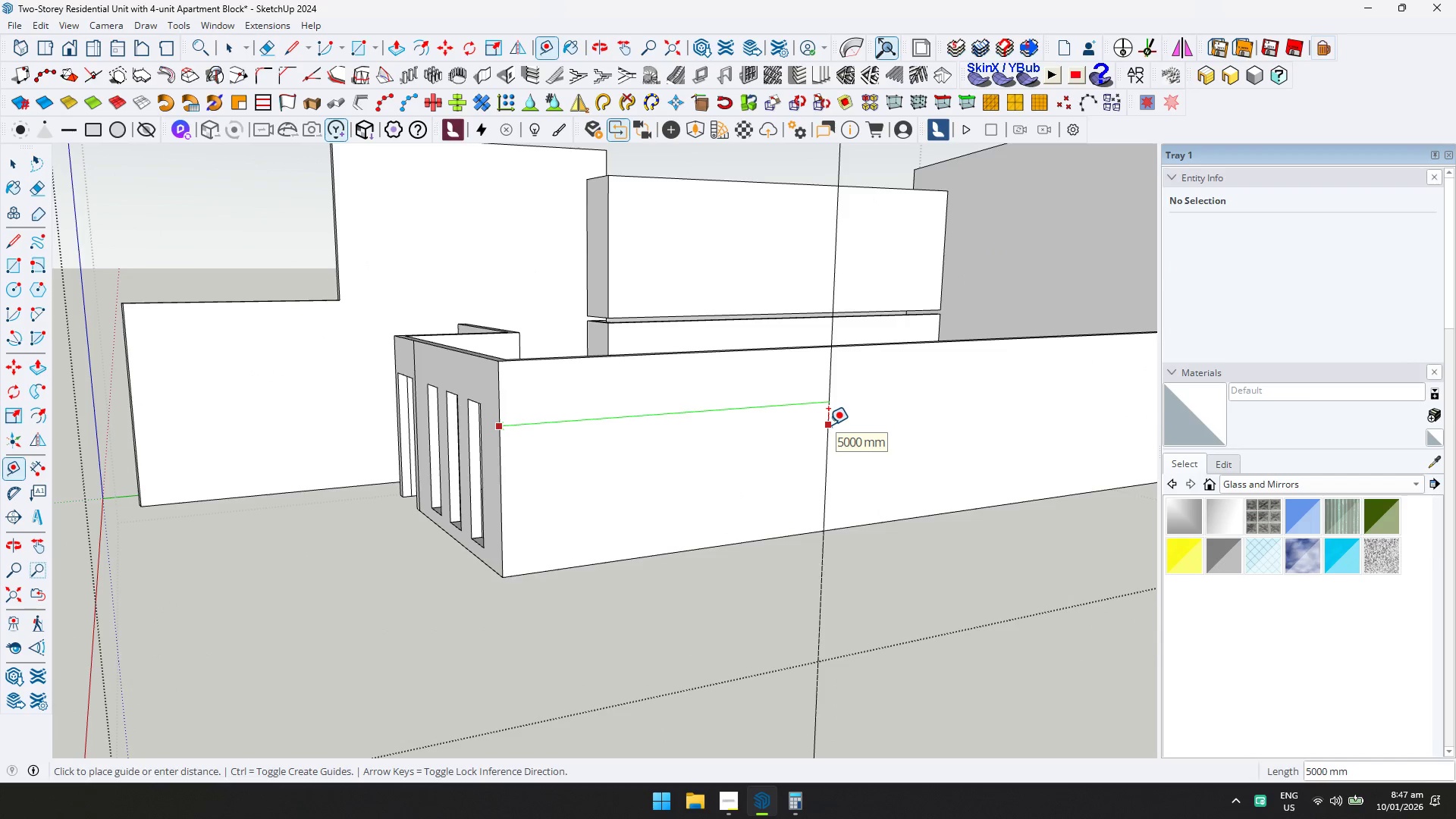 
scroll: coordinate [858, 439], scroll_direction: down, amount: 2.0
 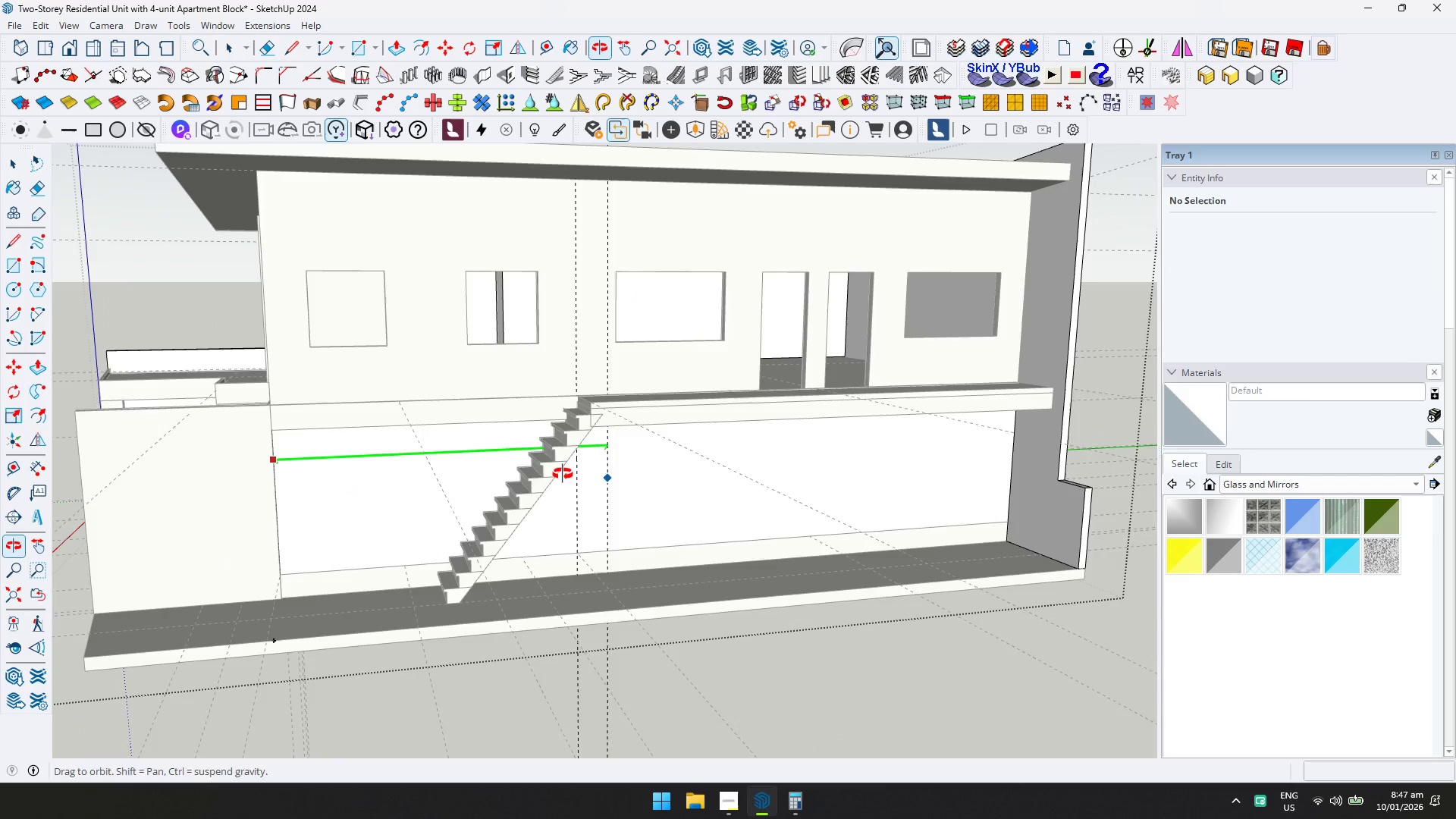 
key(D)
 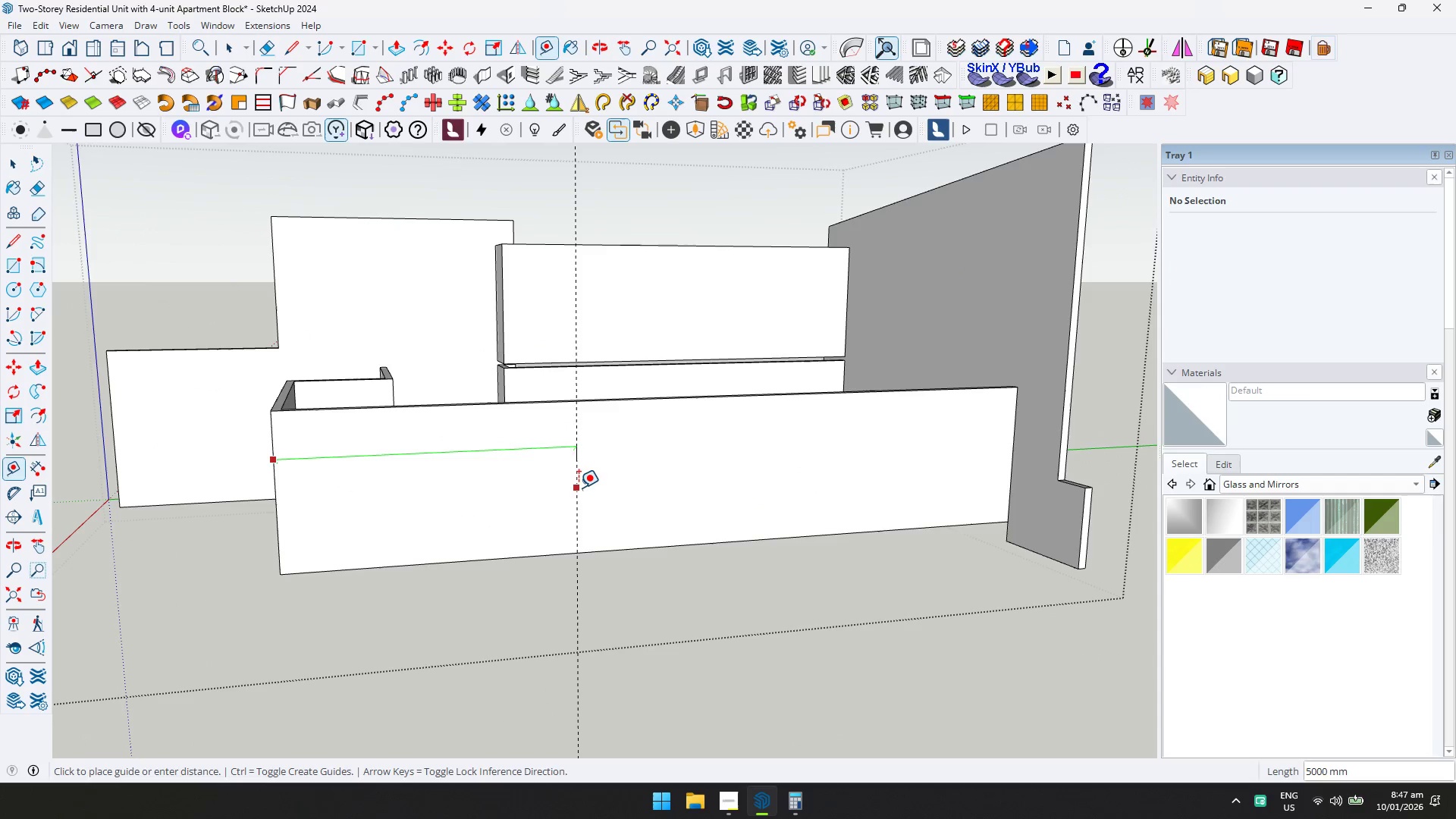 
key(Escape)
 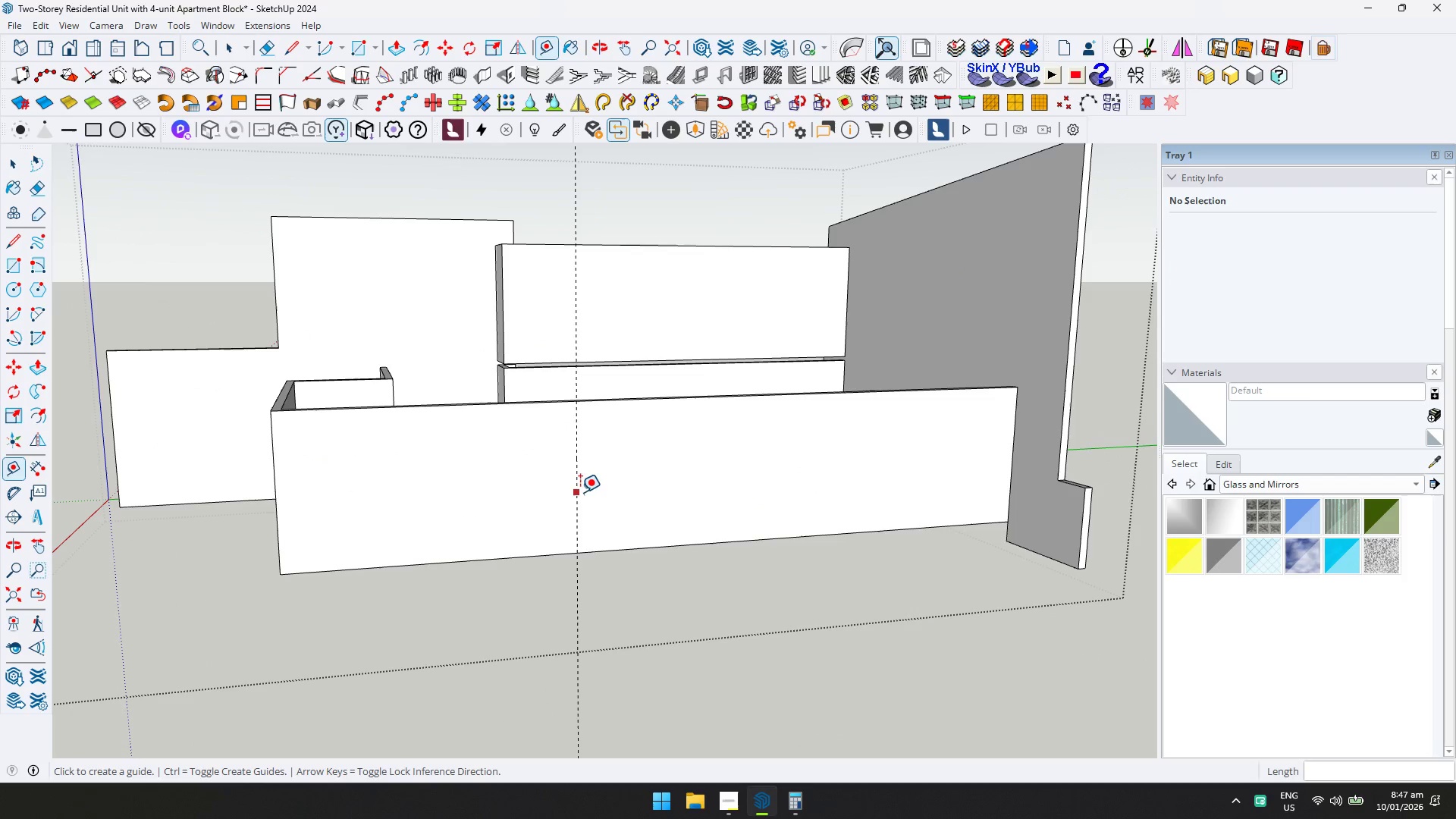 
left_click([578, 491])
 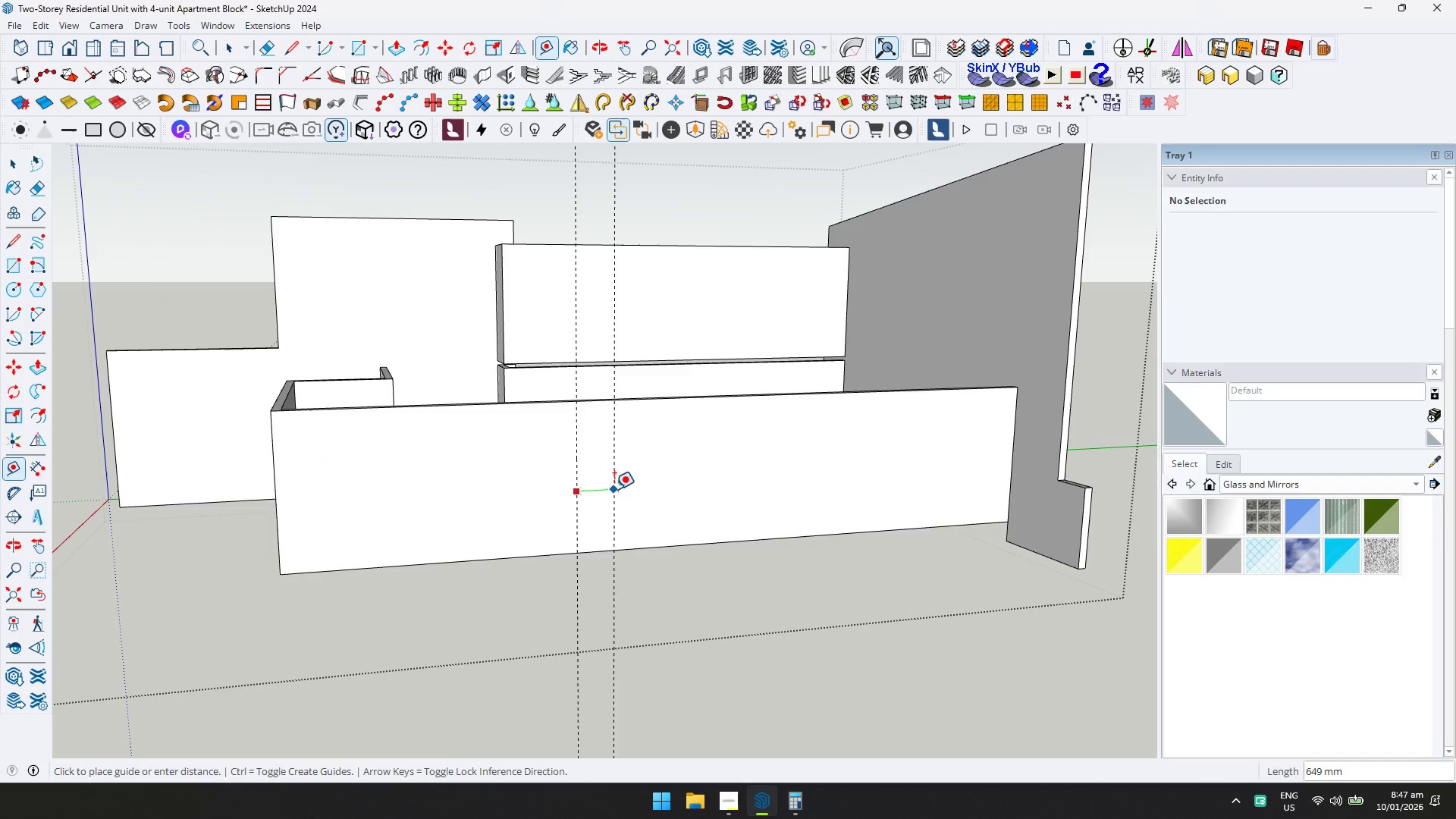 
key(D)
 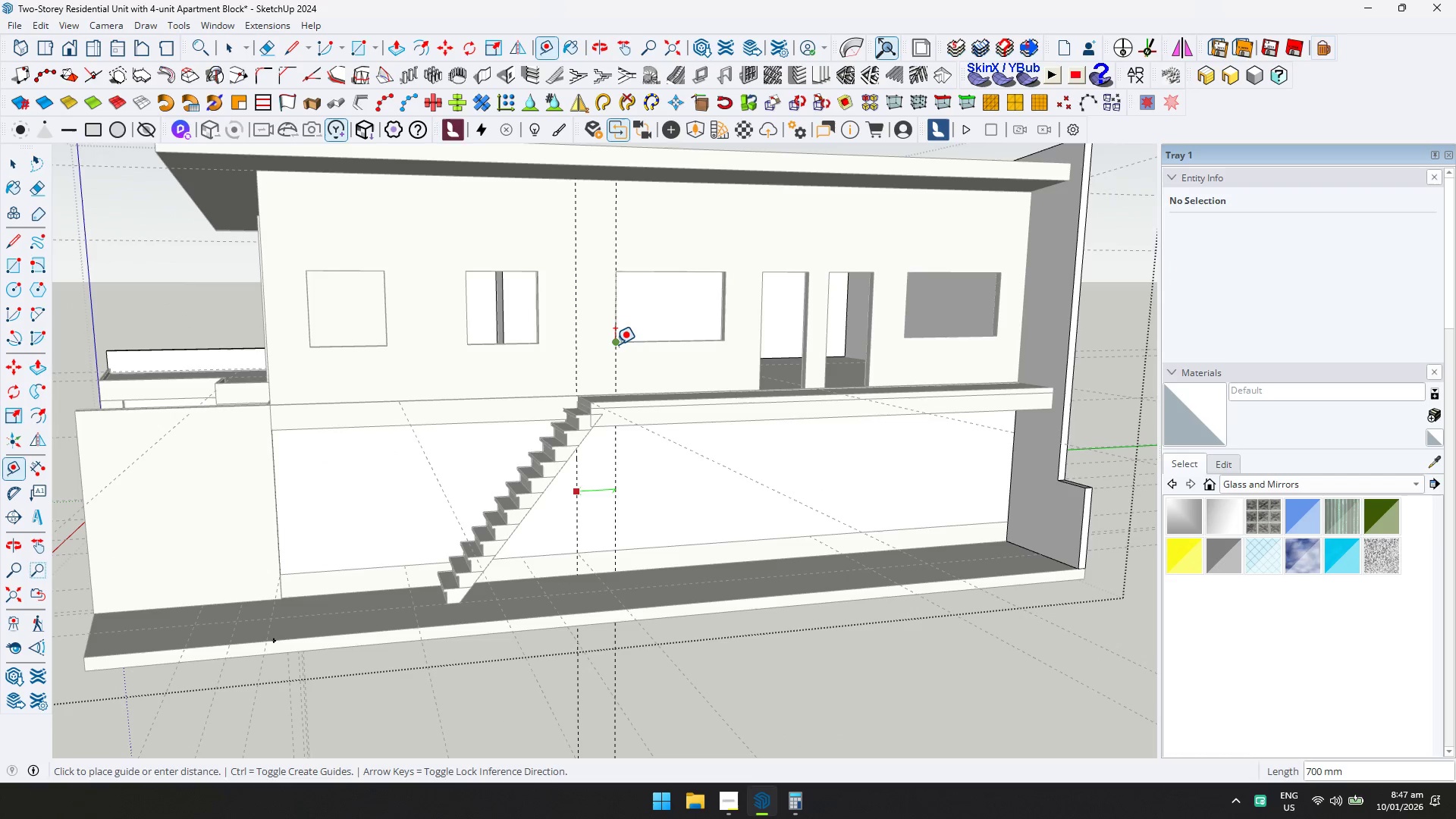 
left_click([615, 339])
 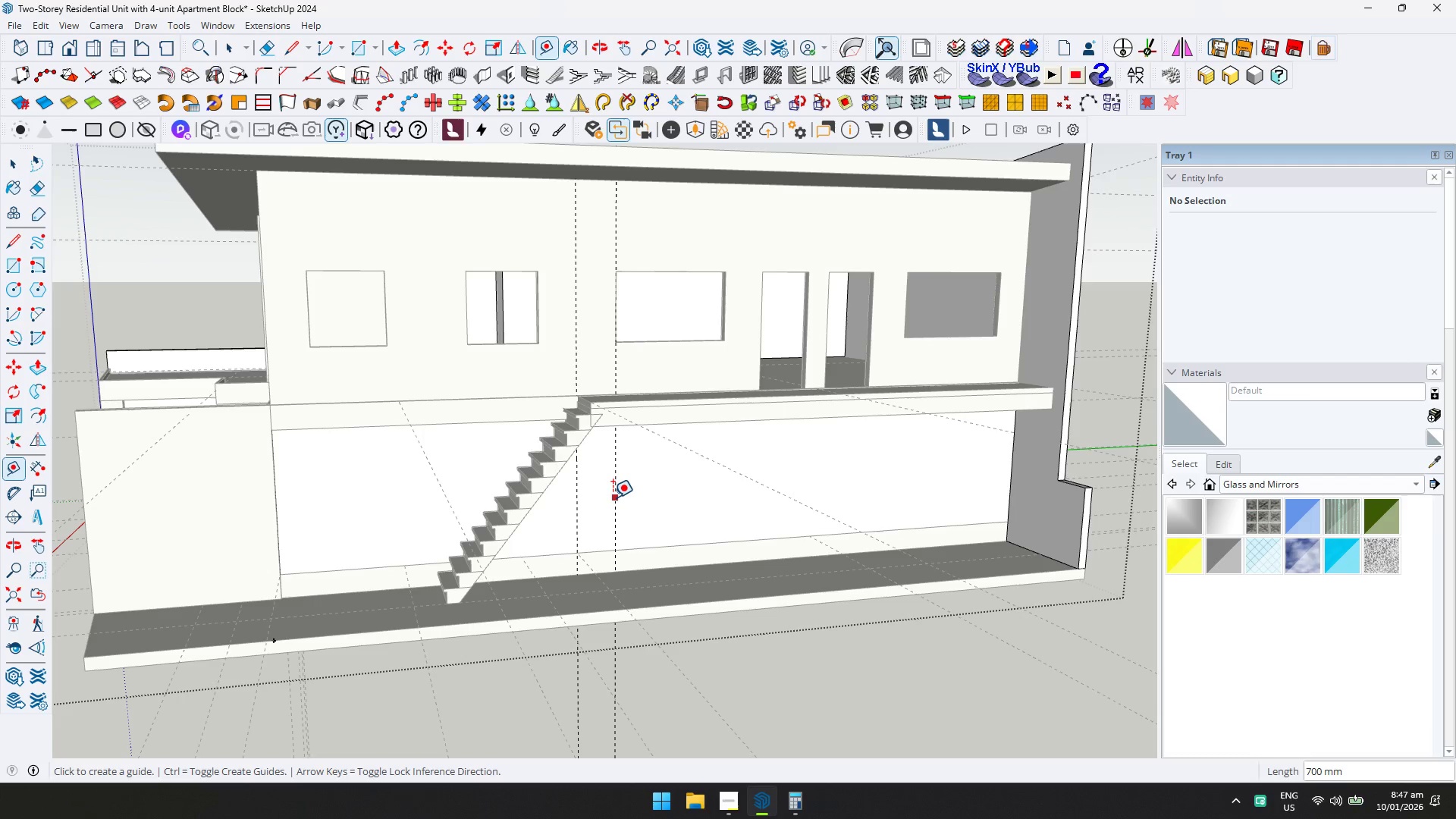 
left_click([613, 497])
 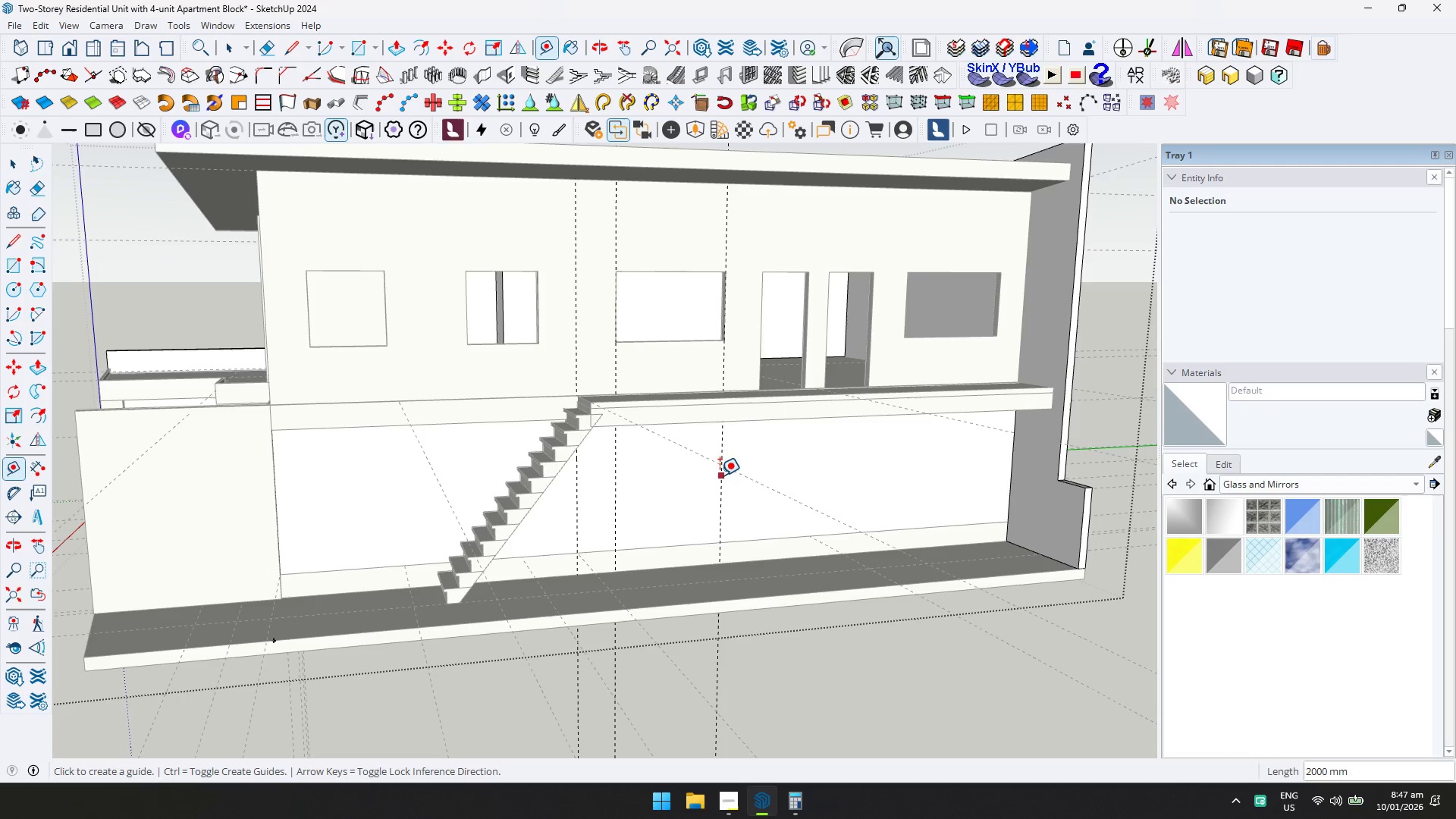 
left_click([723, 483])
 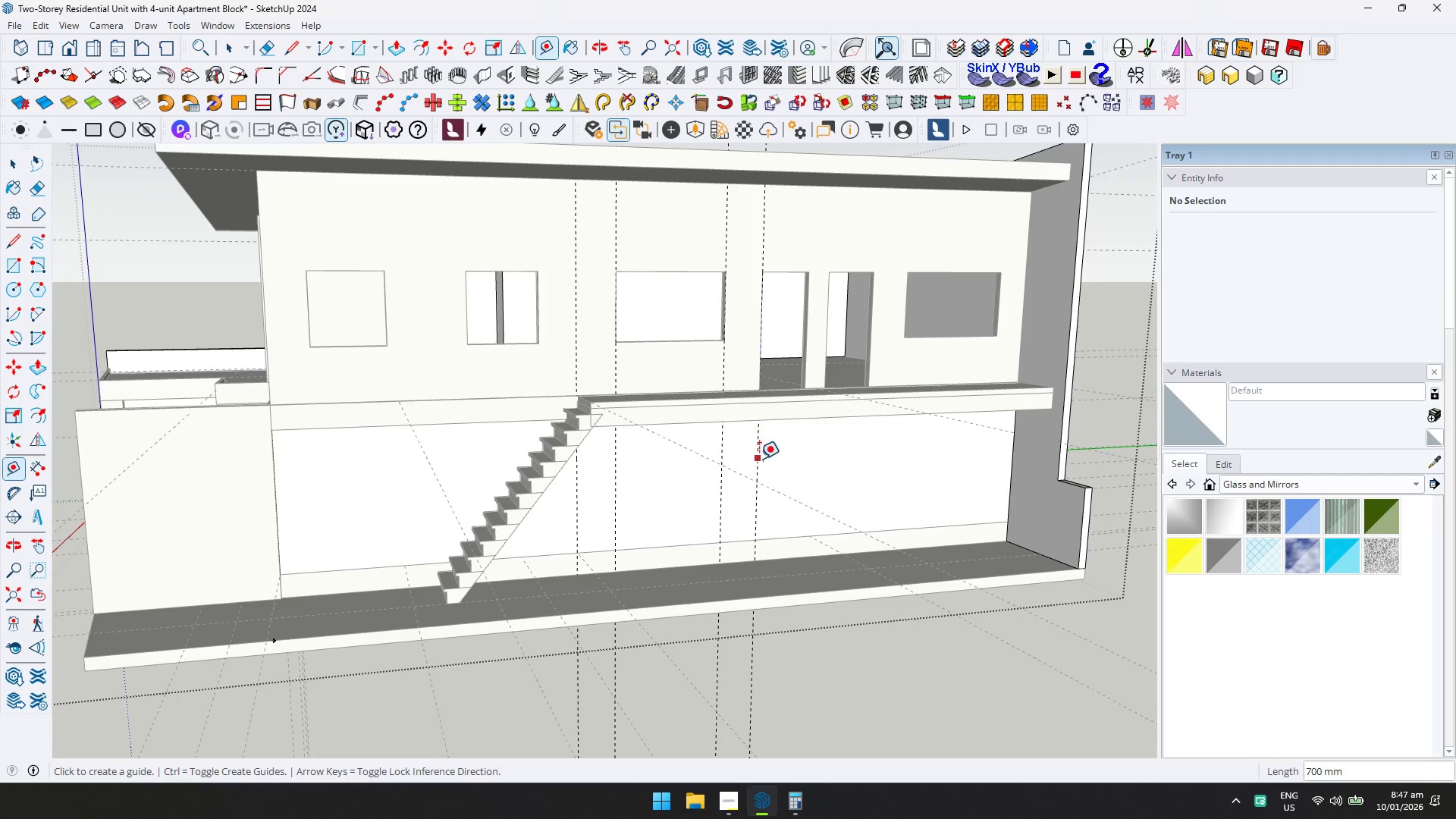 
left_click([807, 271])
 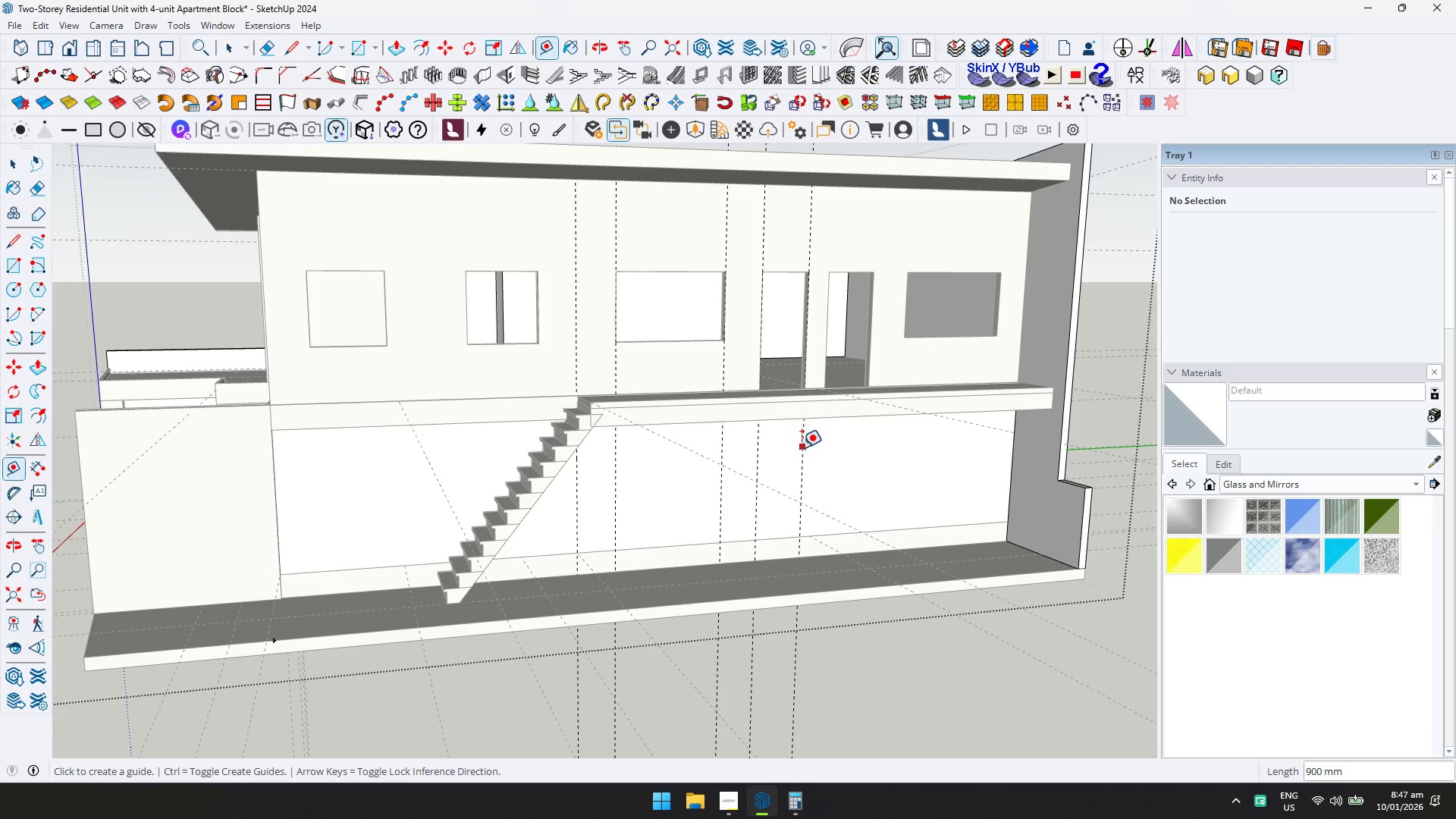 
left_click([802, 451])
 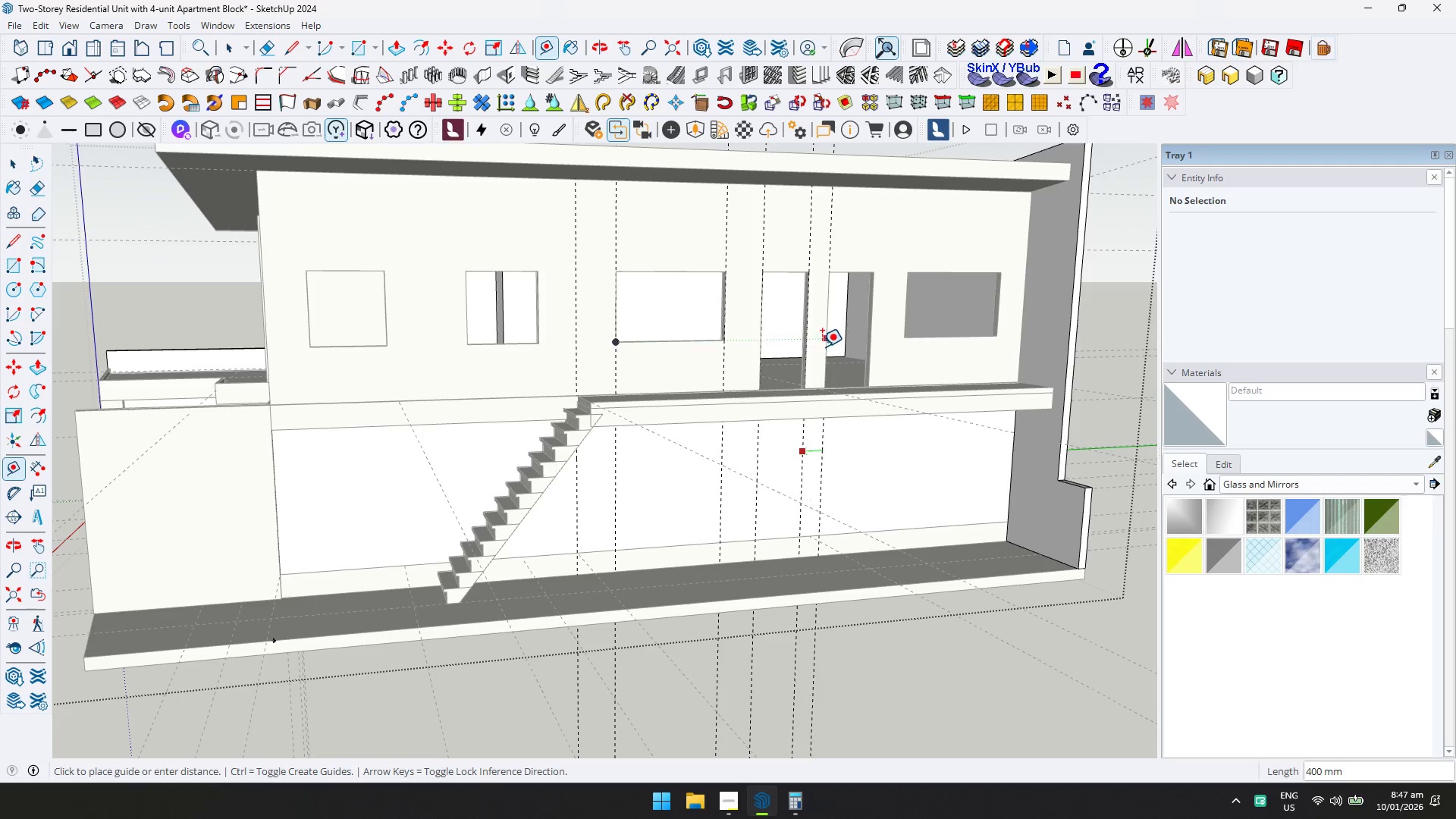 
left_click([827, 344])
 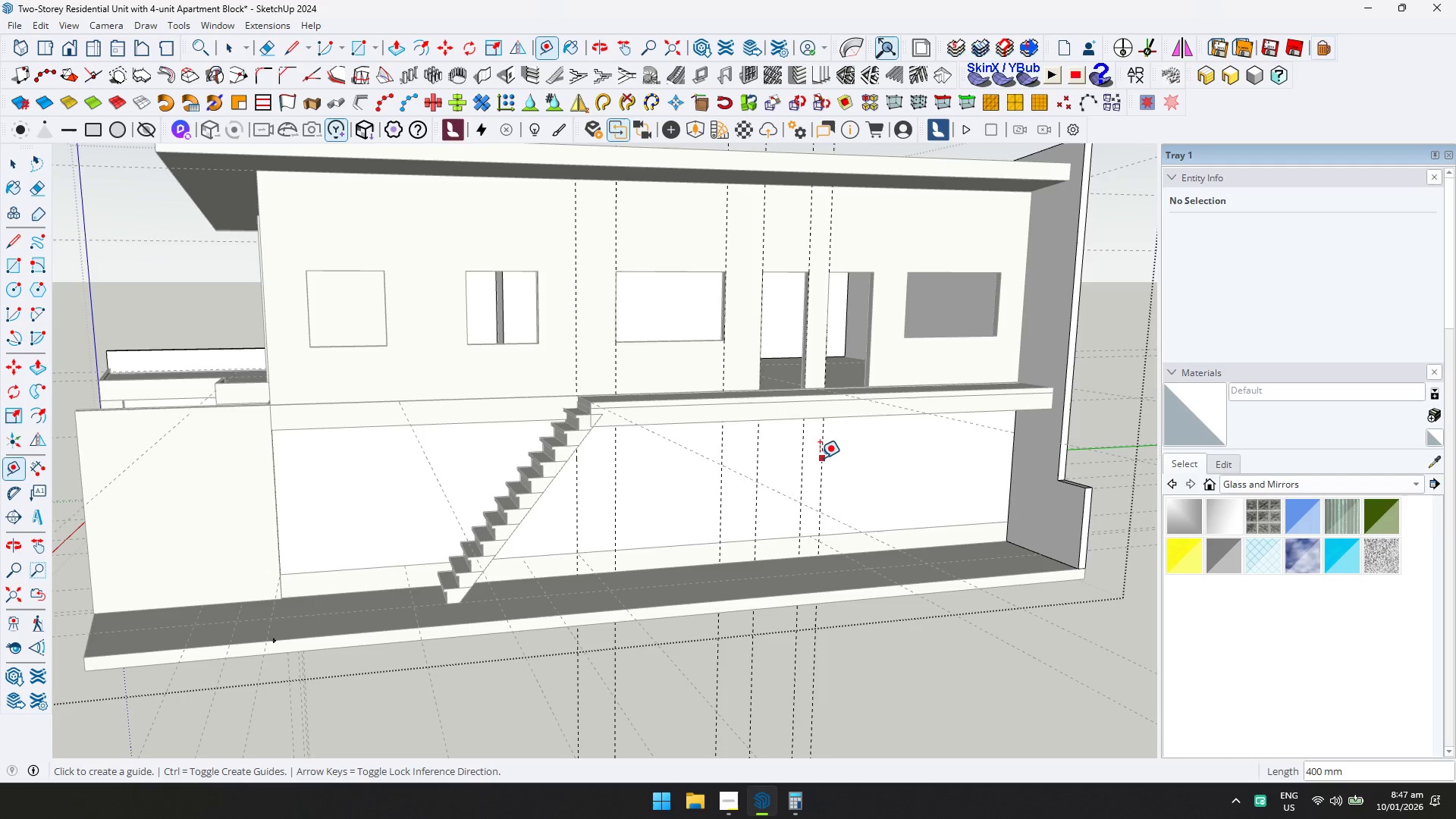 
left_click([821, 458])
 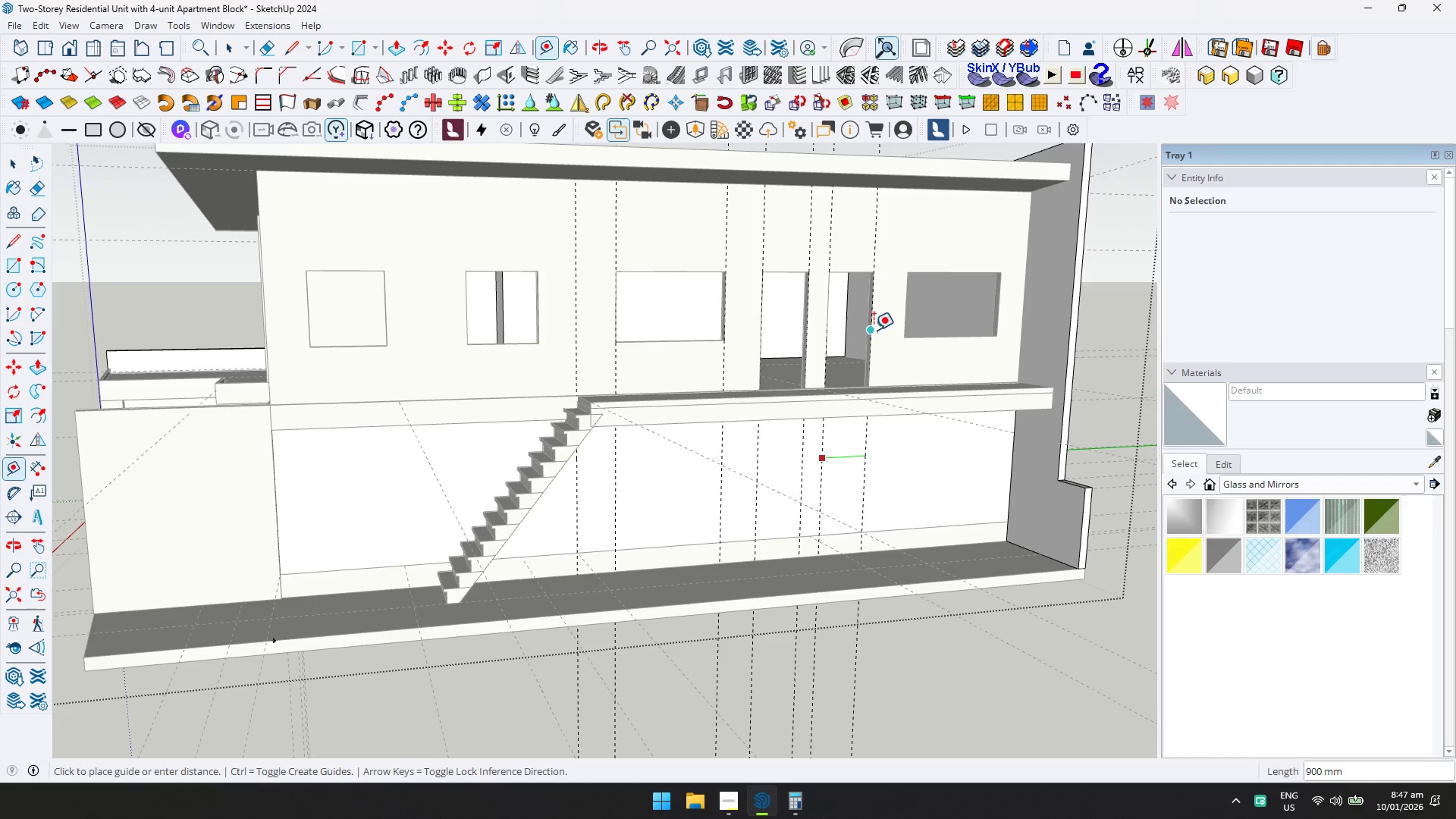 
left_click([874, 329])
 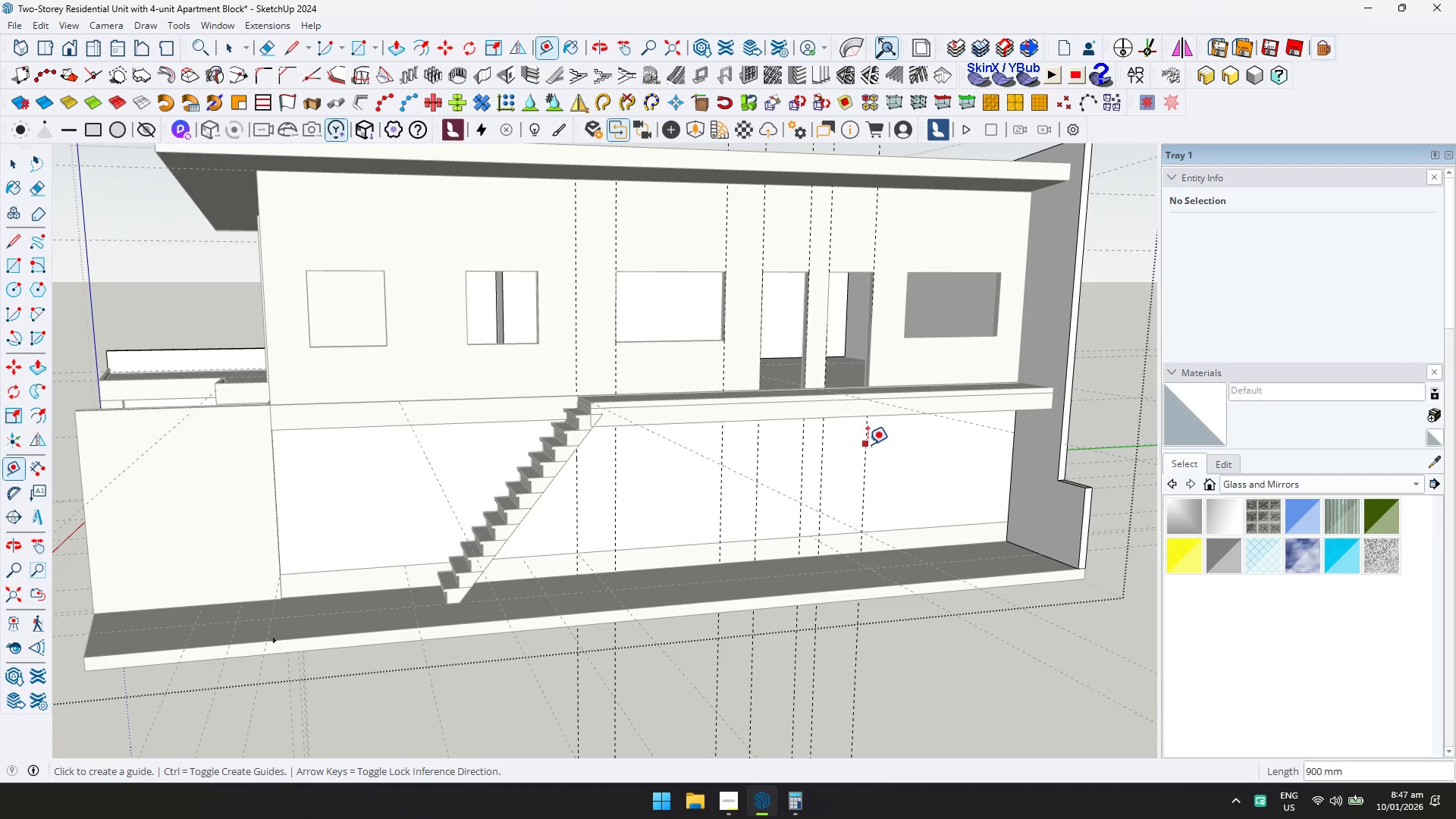 
left_click([870, 446])
 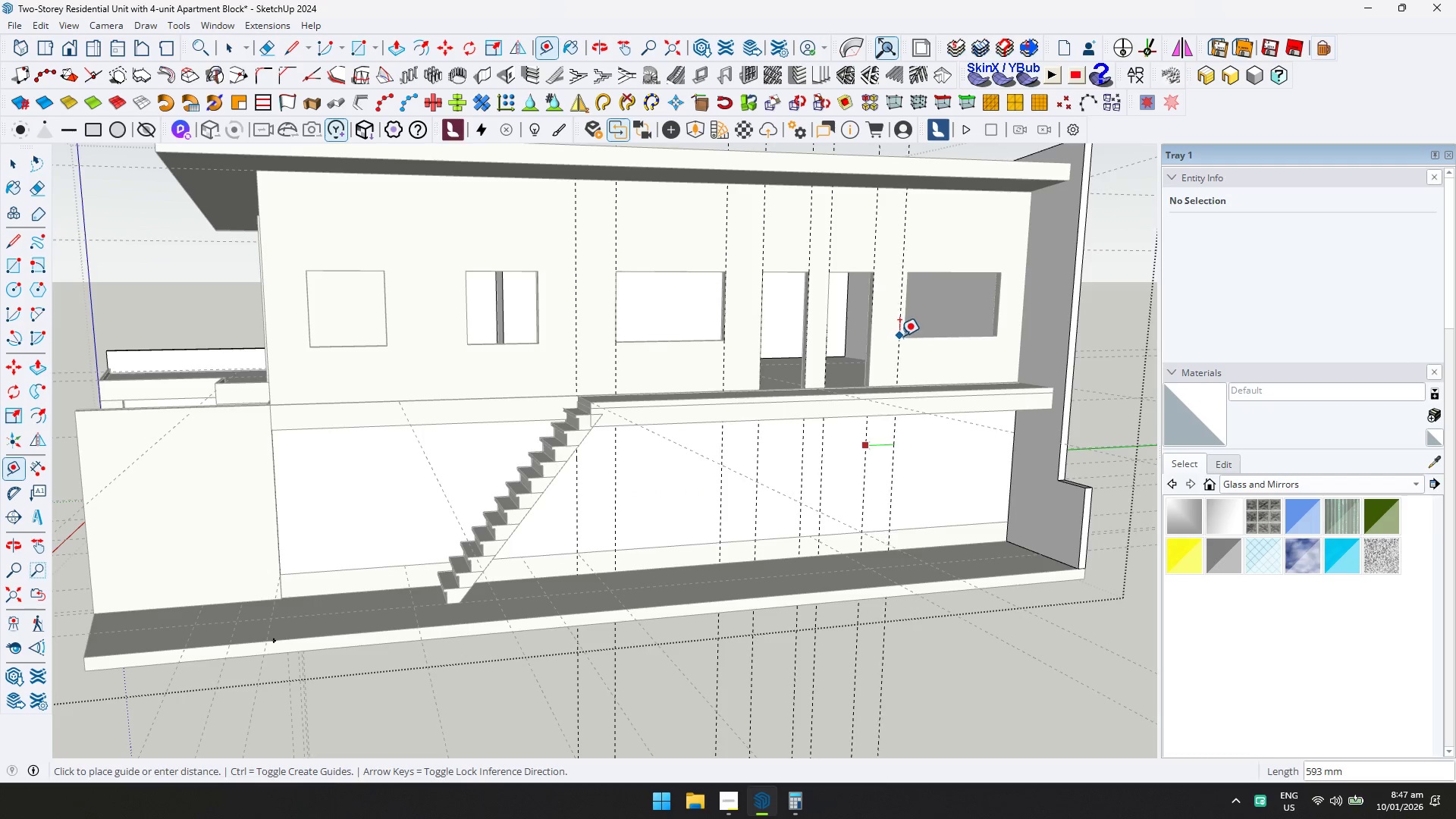 
left_click([900, 335])
 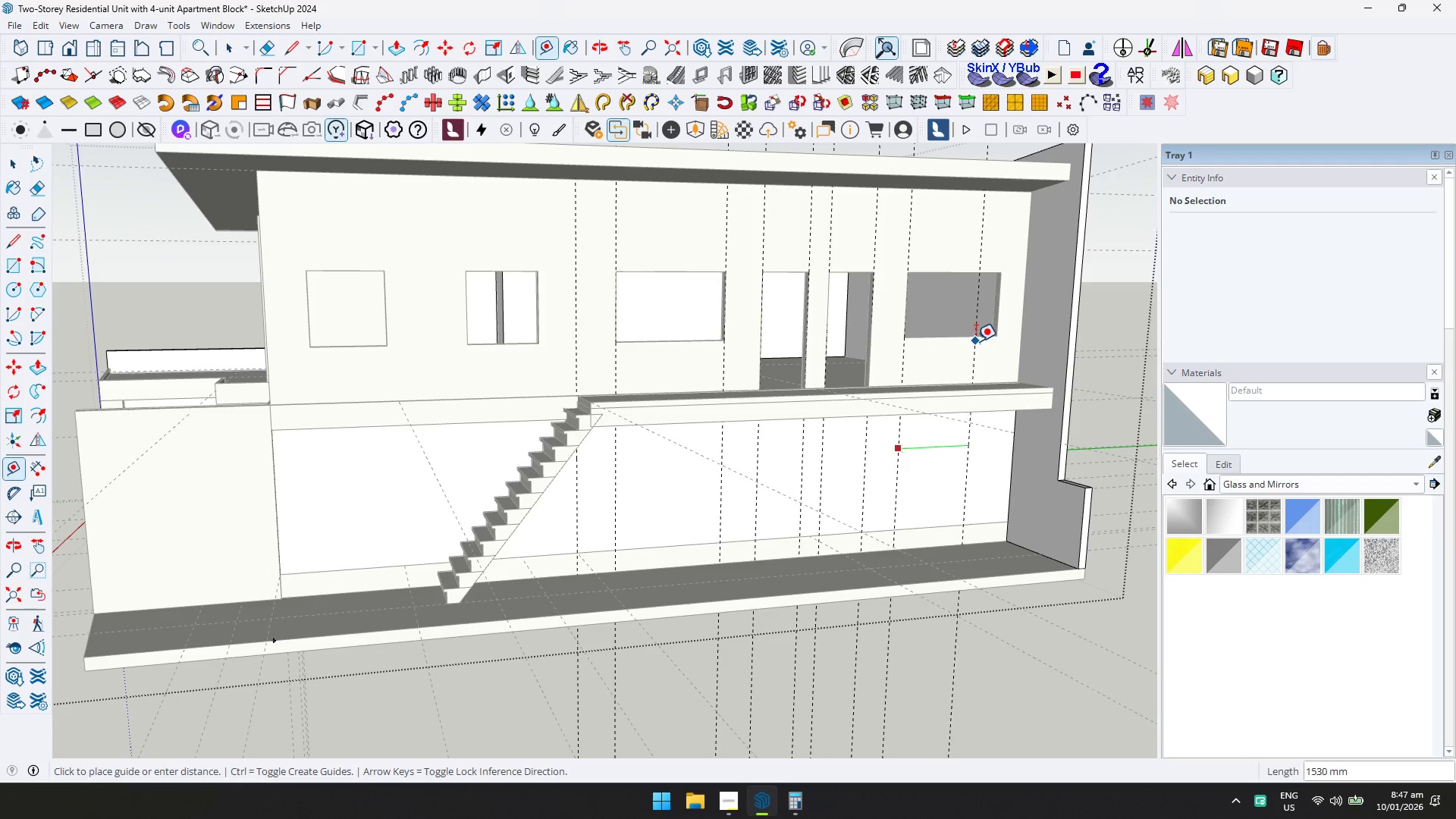 
left_click([994, 337])
 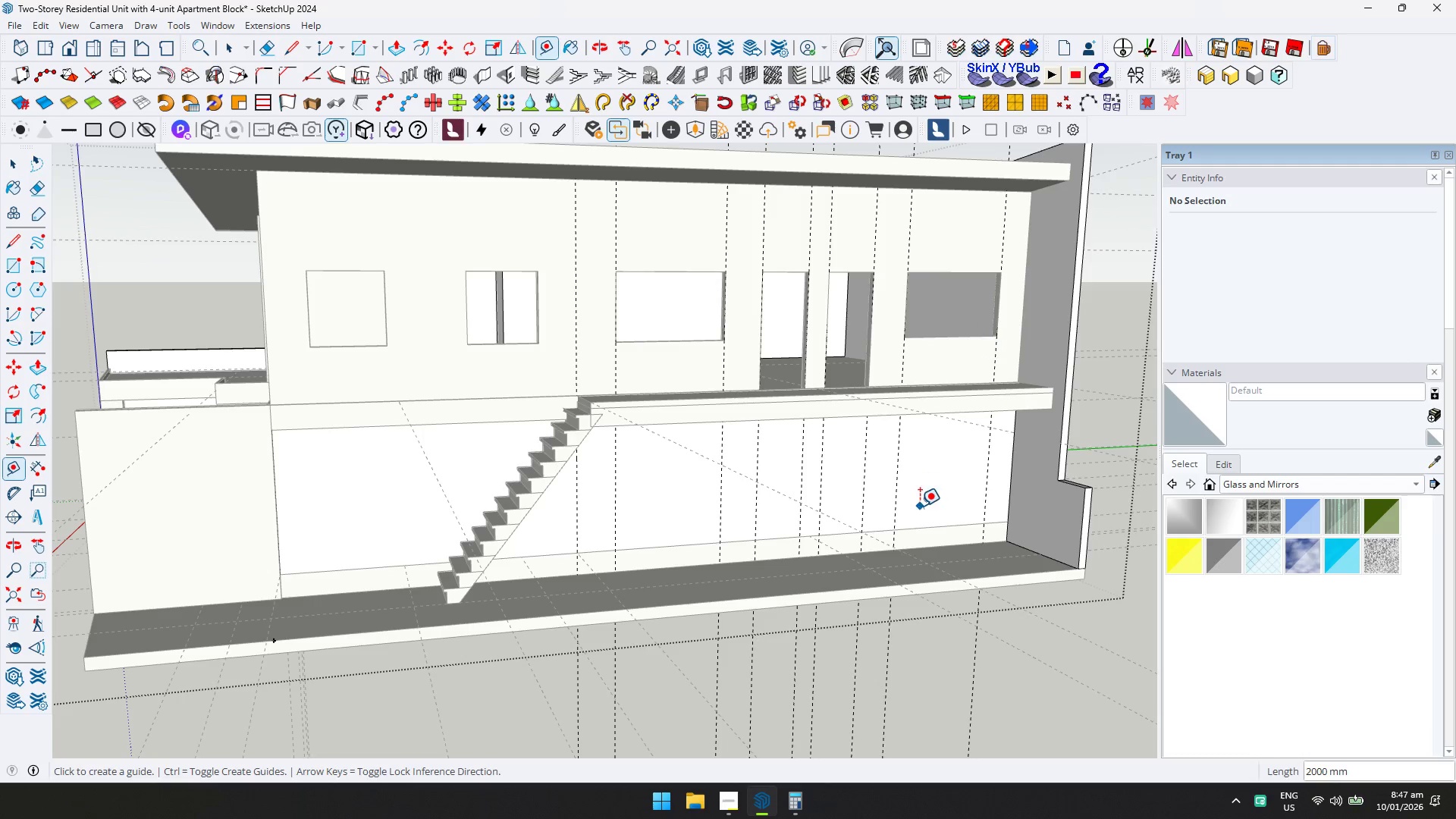 
type(dd)
 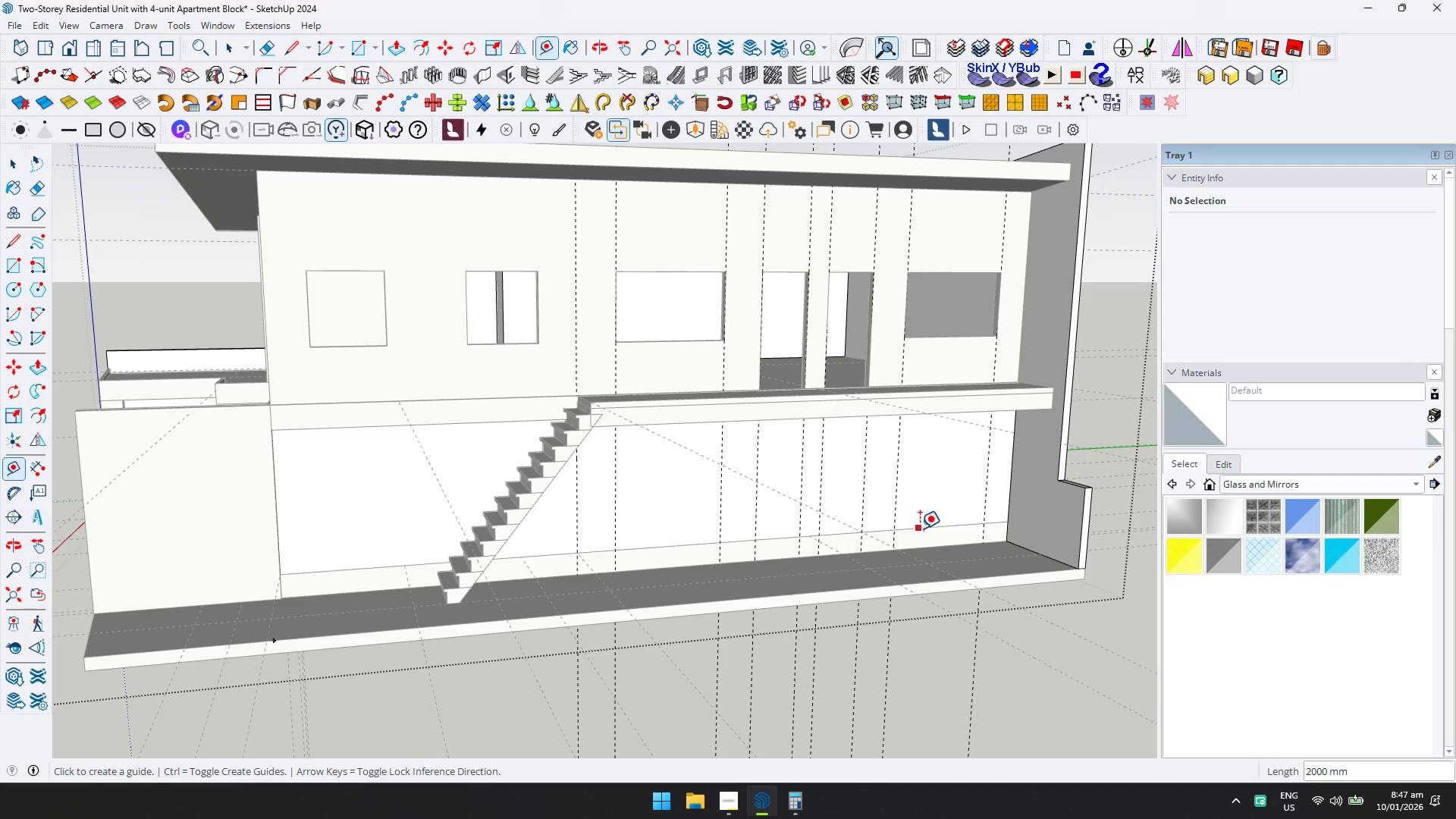 
left_click([920, 529])
 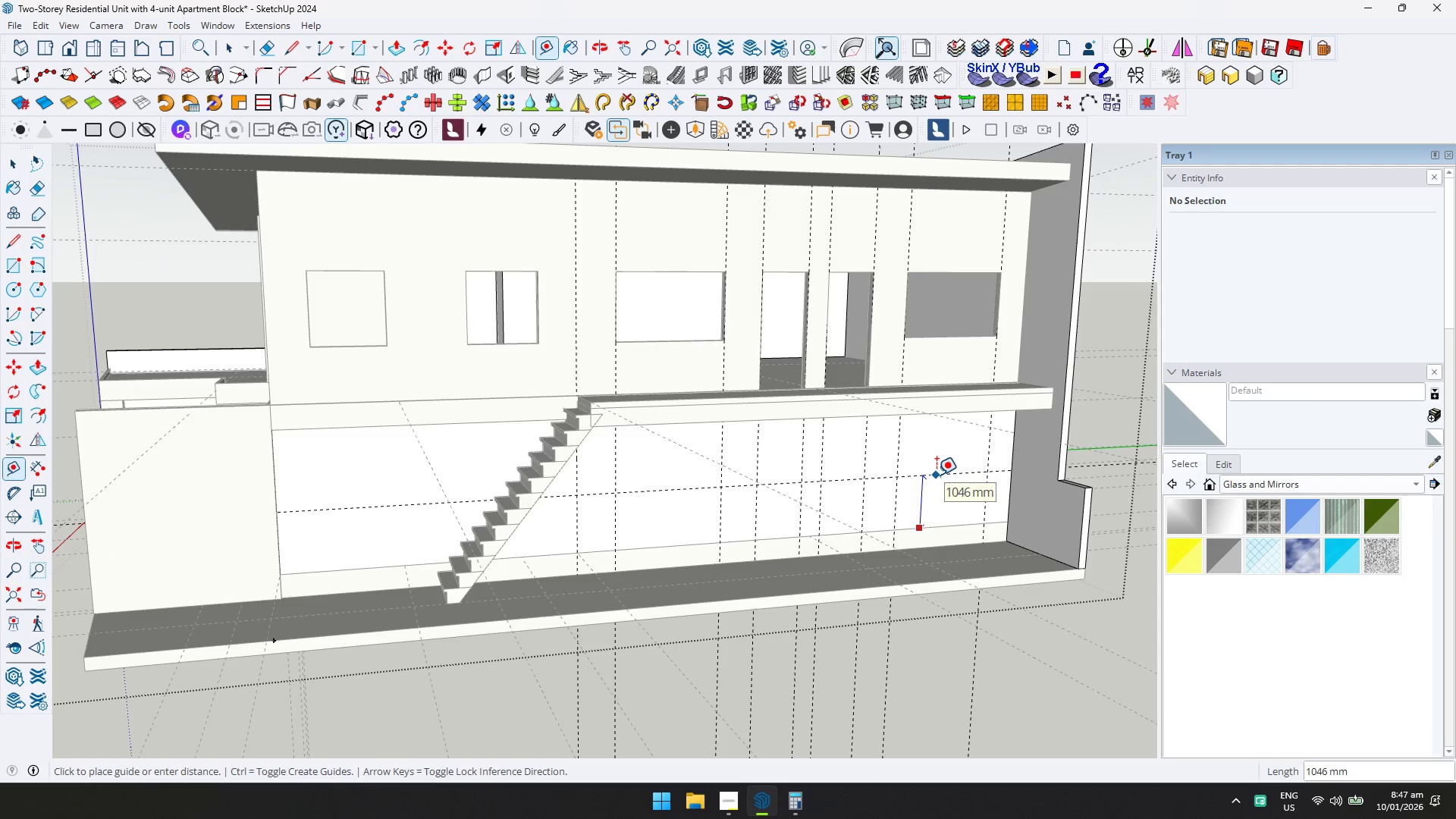 
type(2100)
 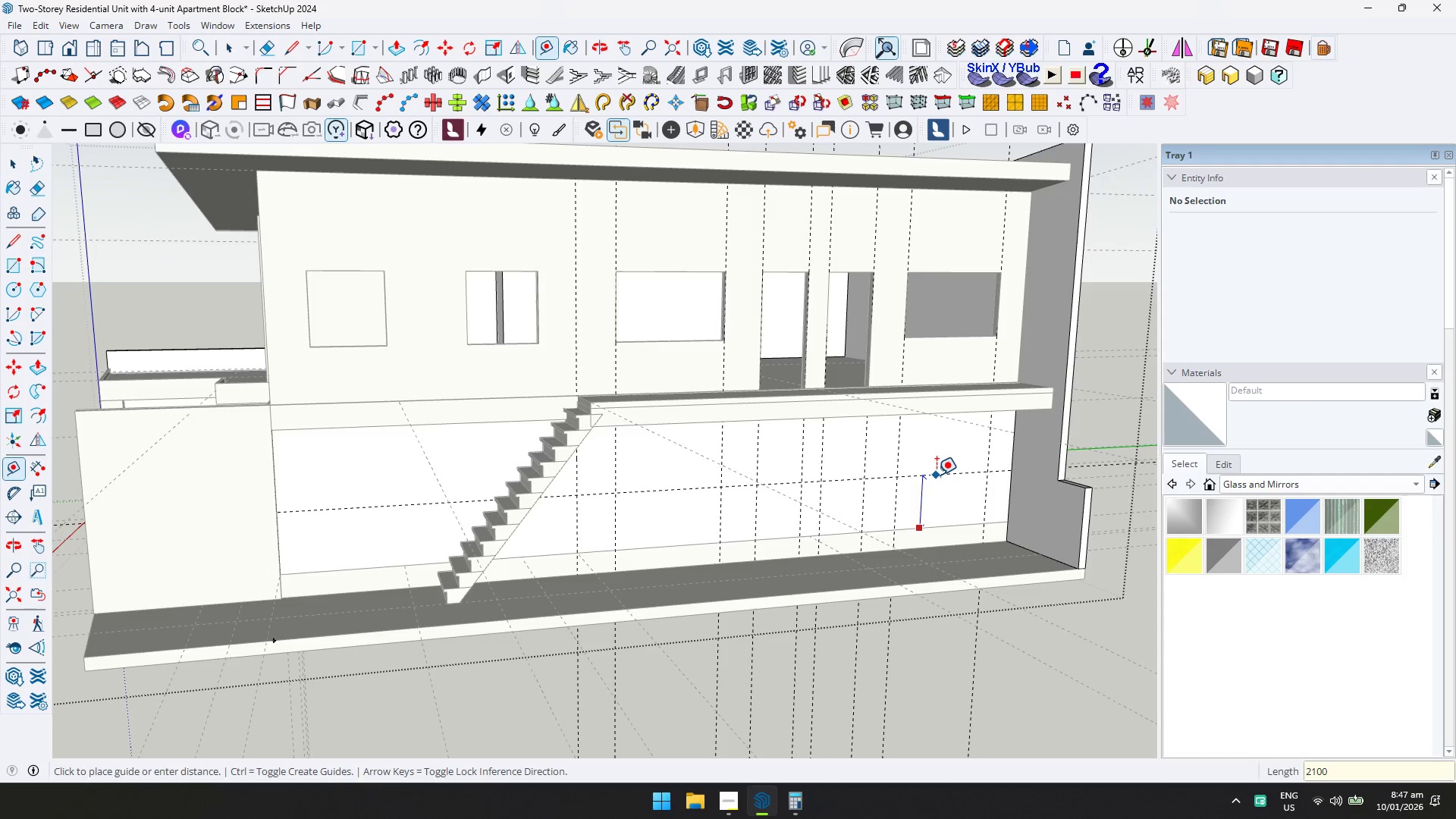 
key(Enter)
 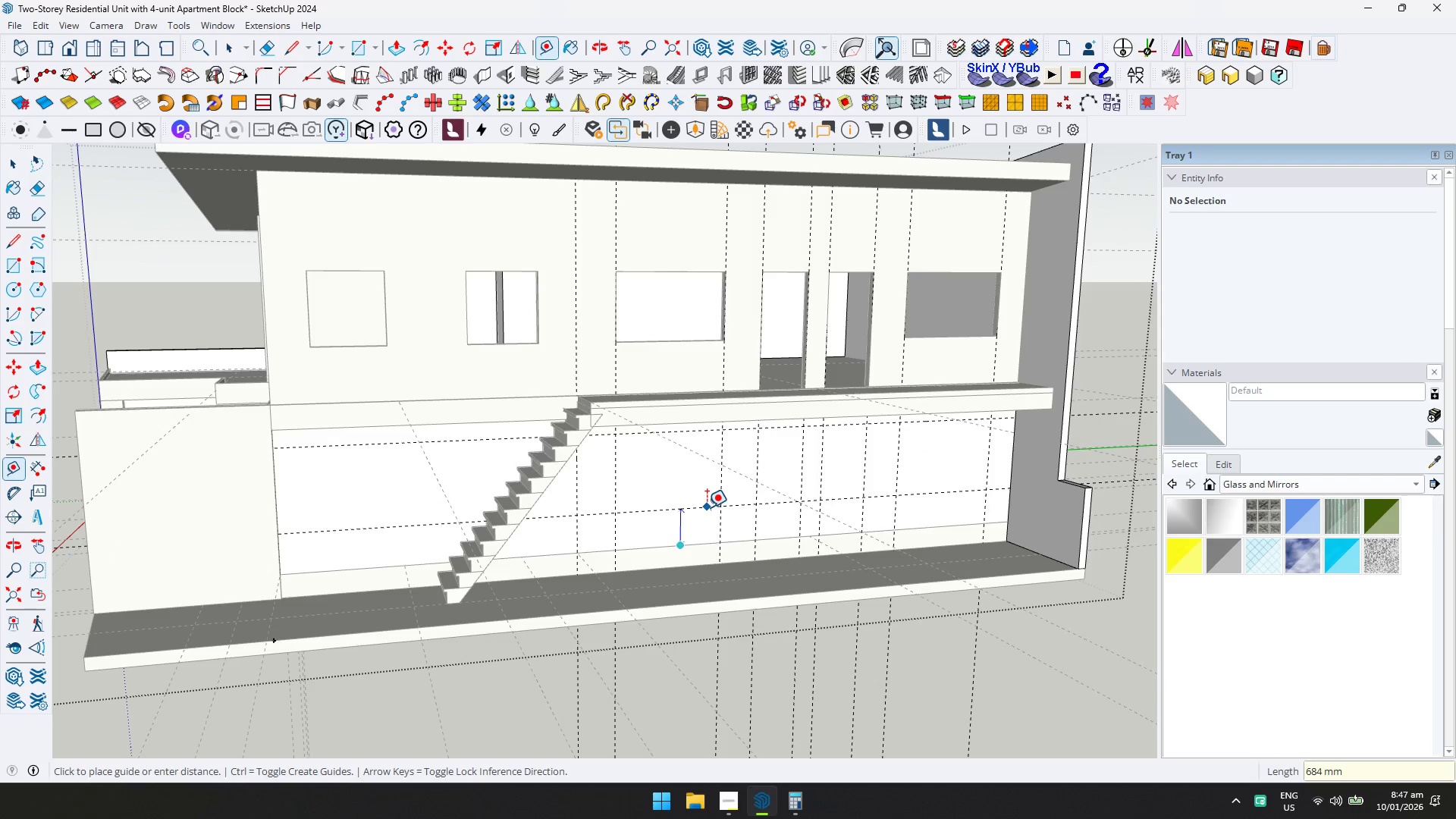 
type(900)
 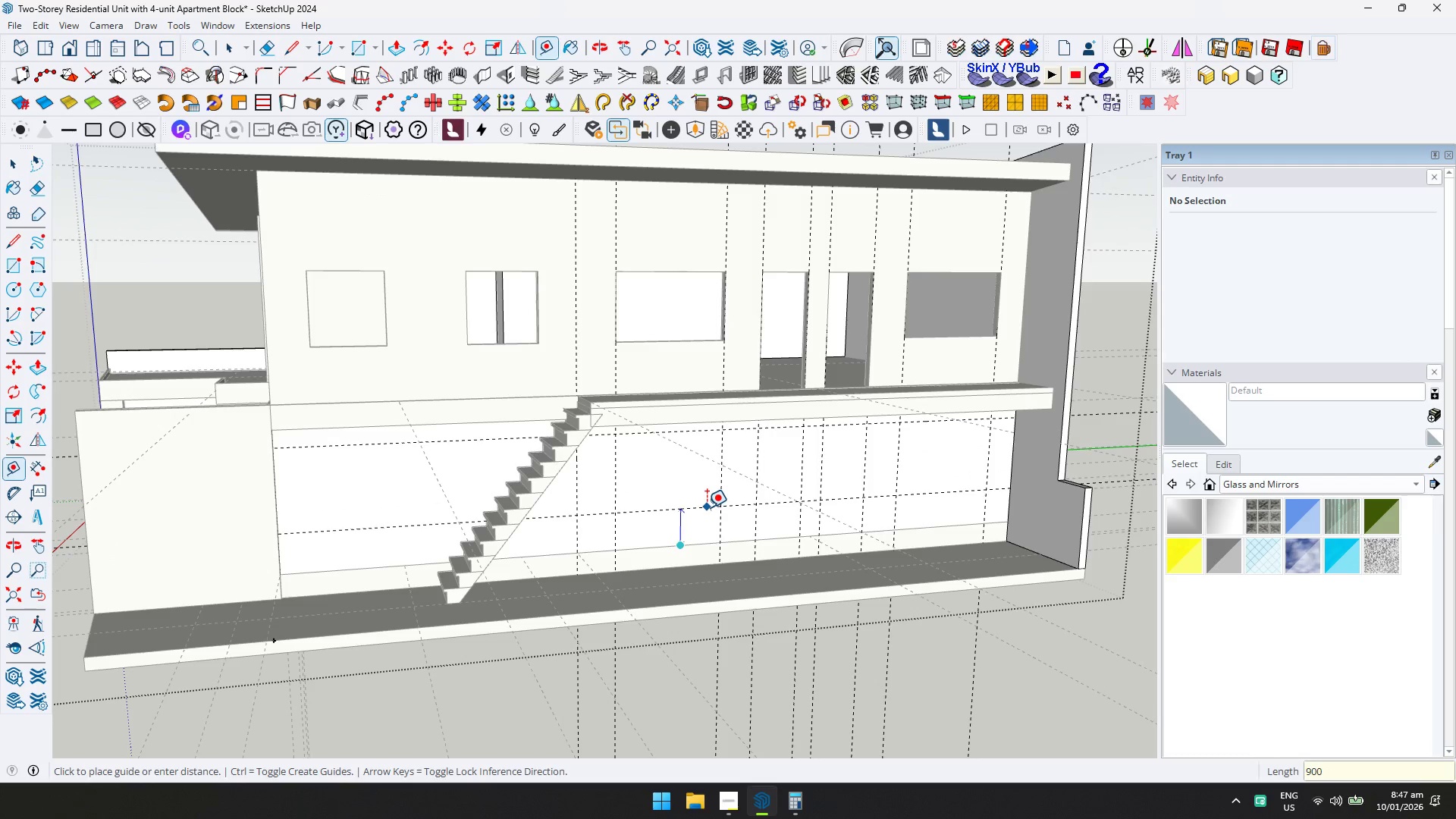 
key(Enter)
 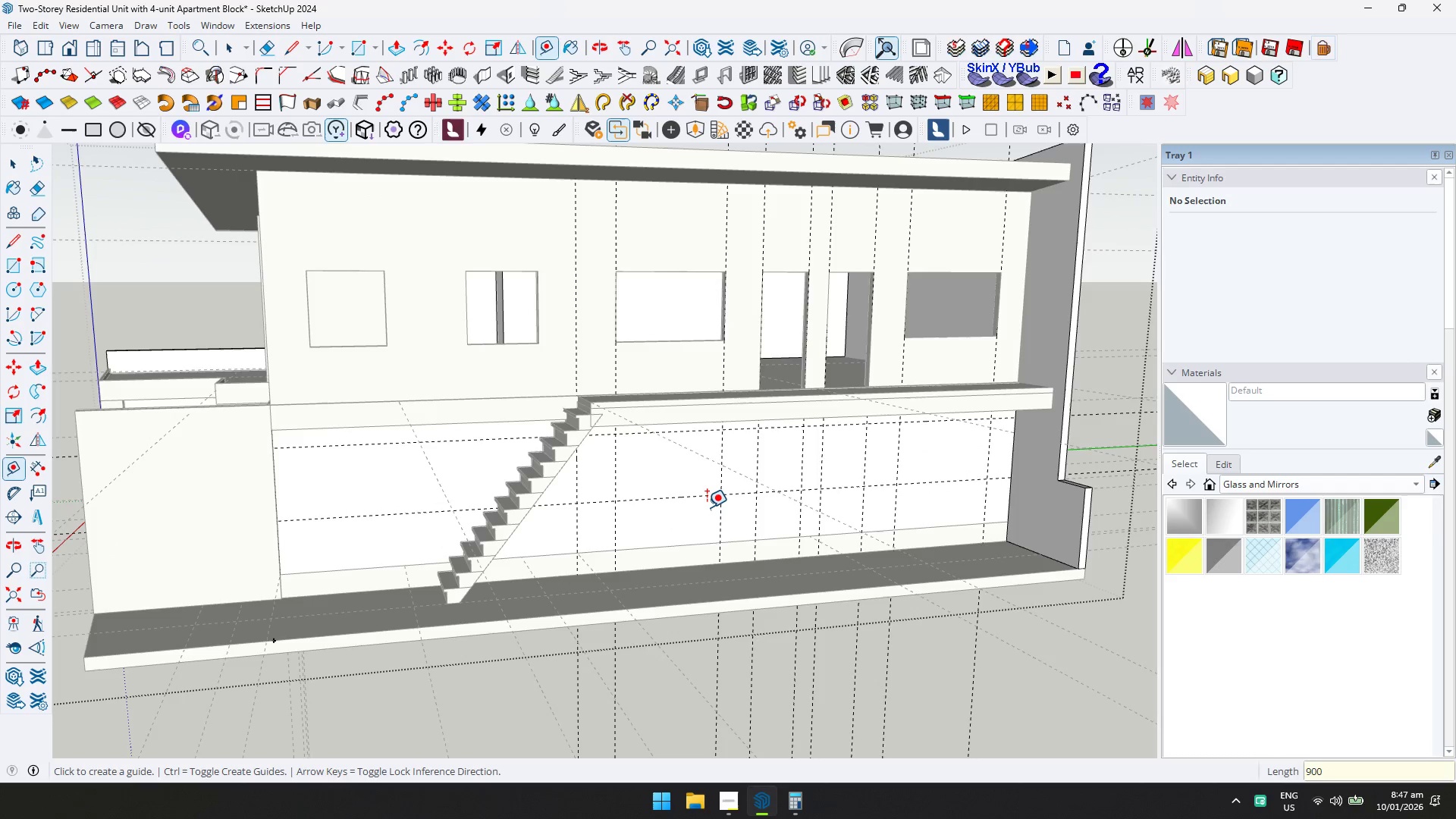 
key(D)
 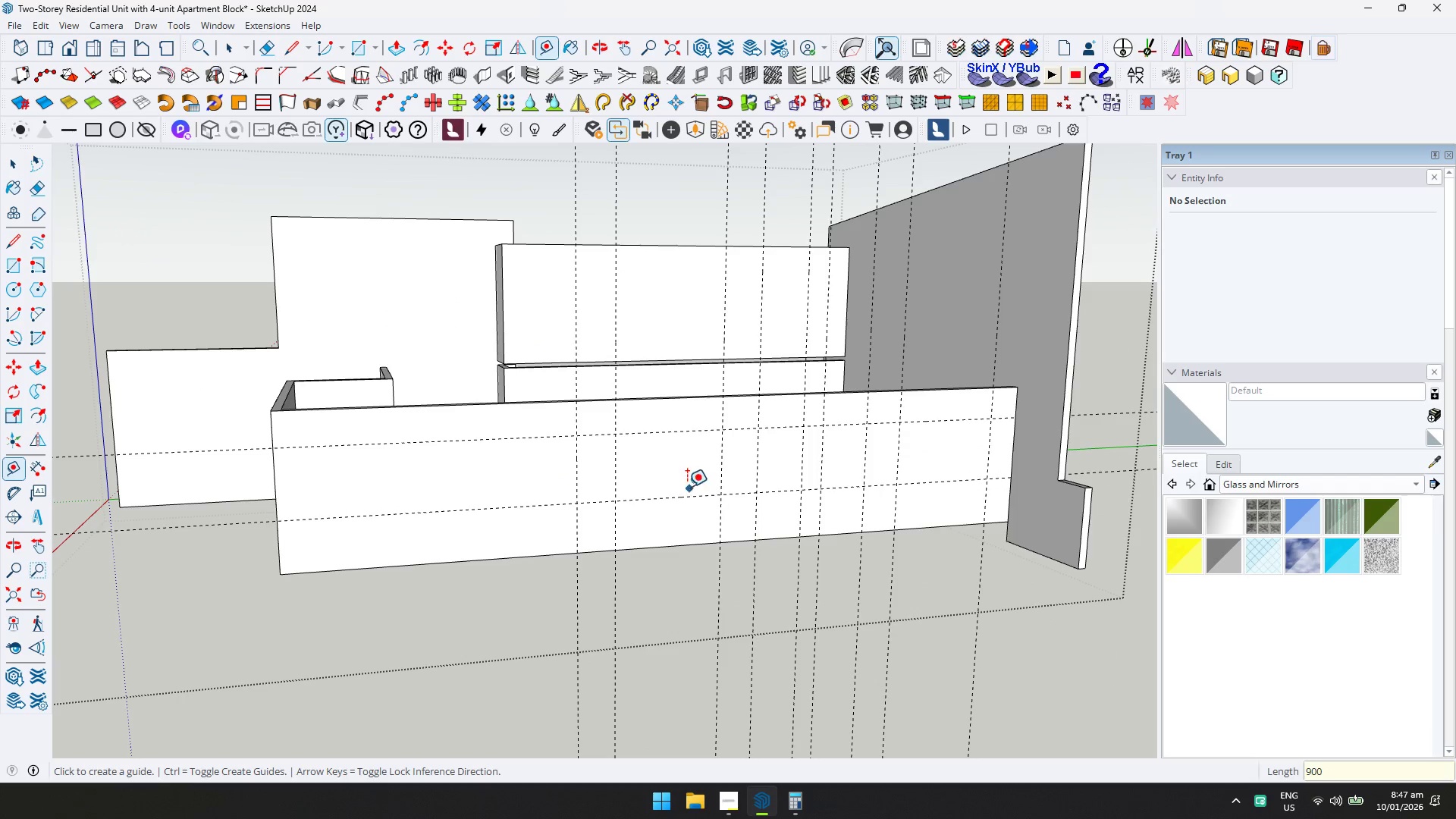 
key(R)
 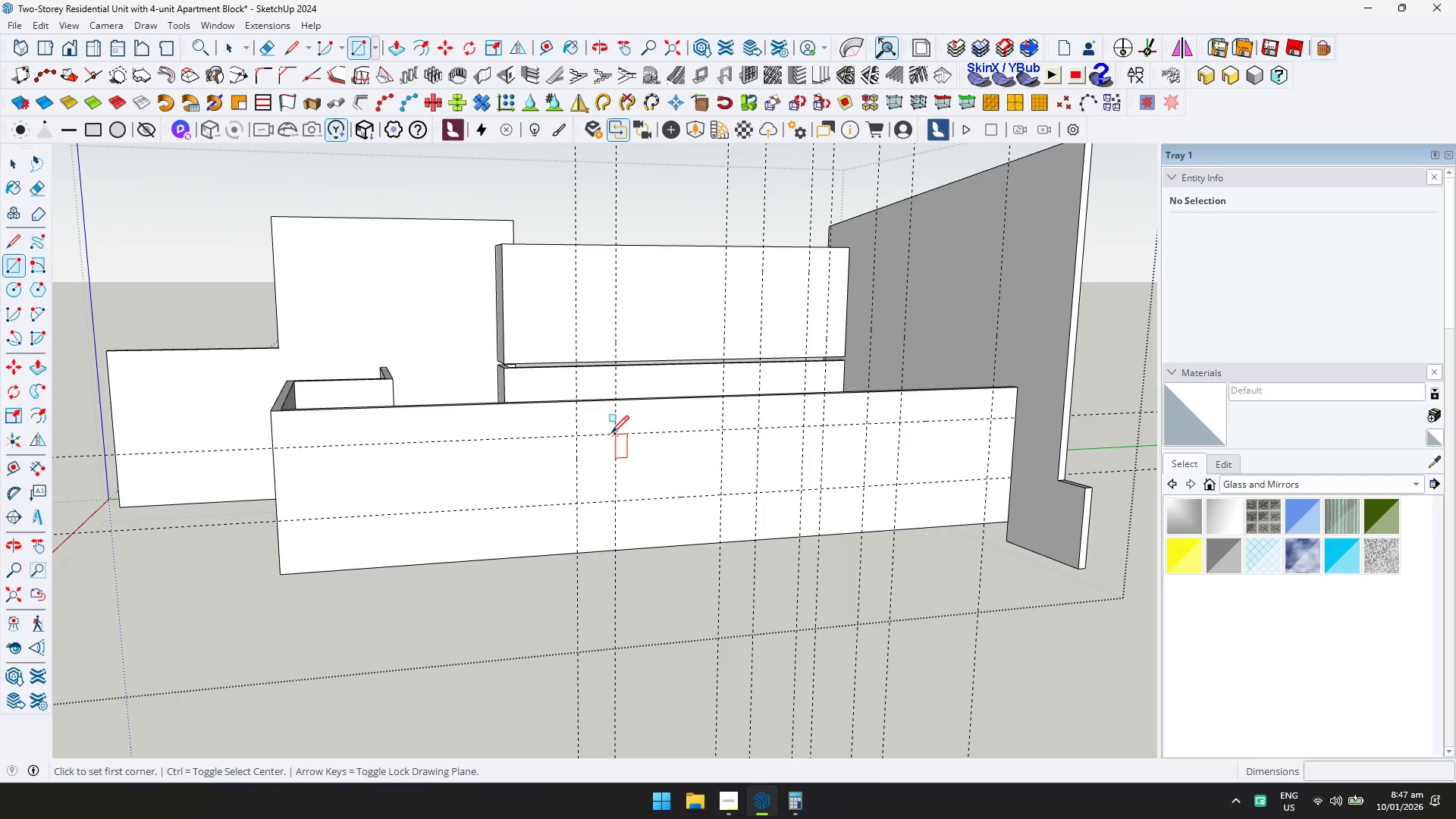 
left_click([611, 433])
 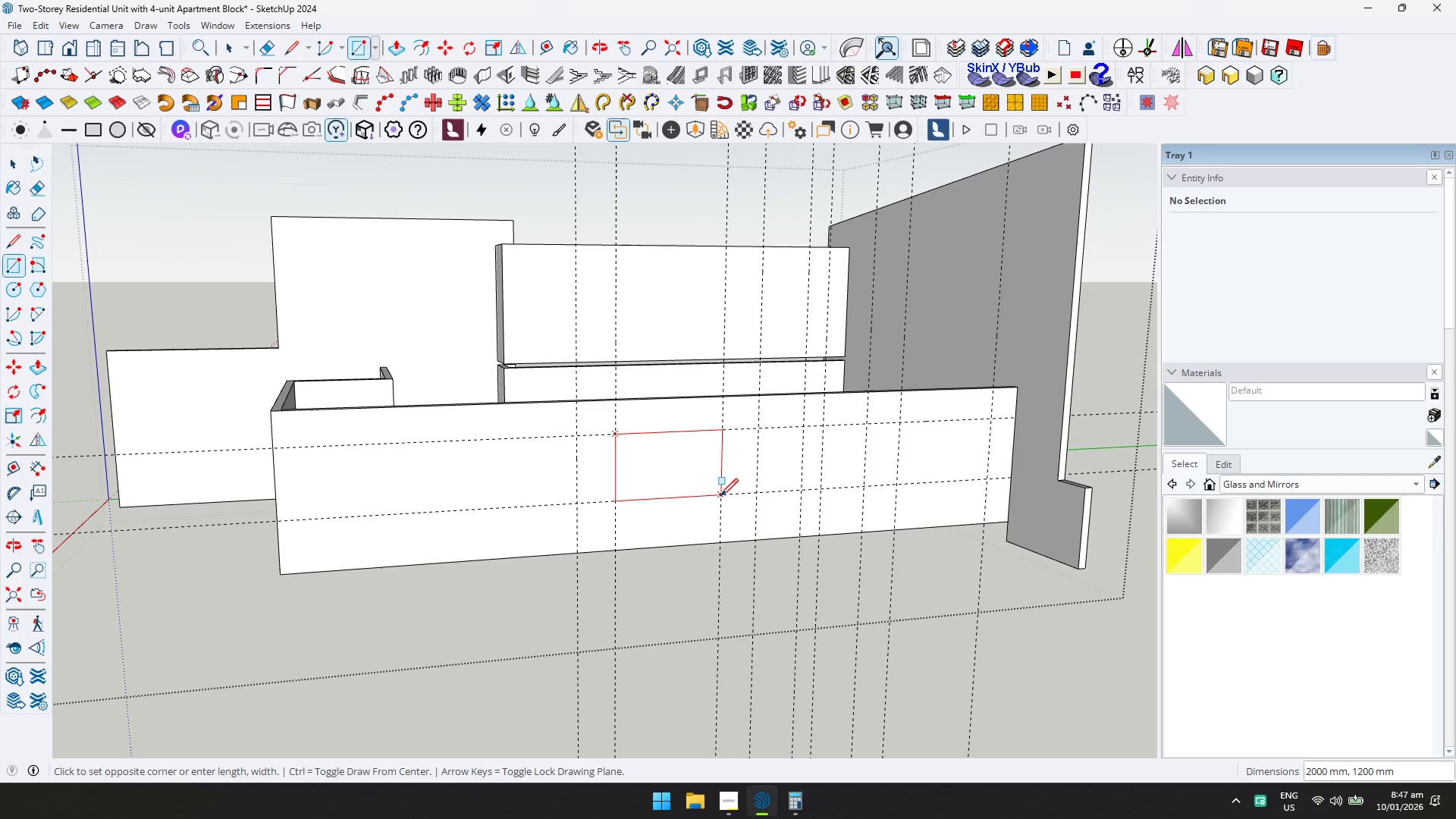 
left_click([720, 496])
 